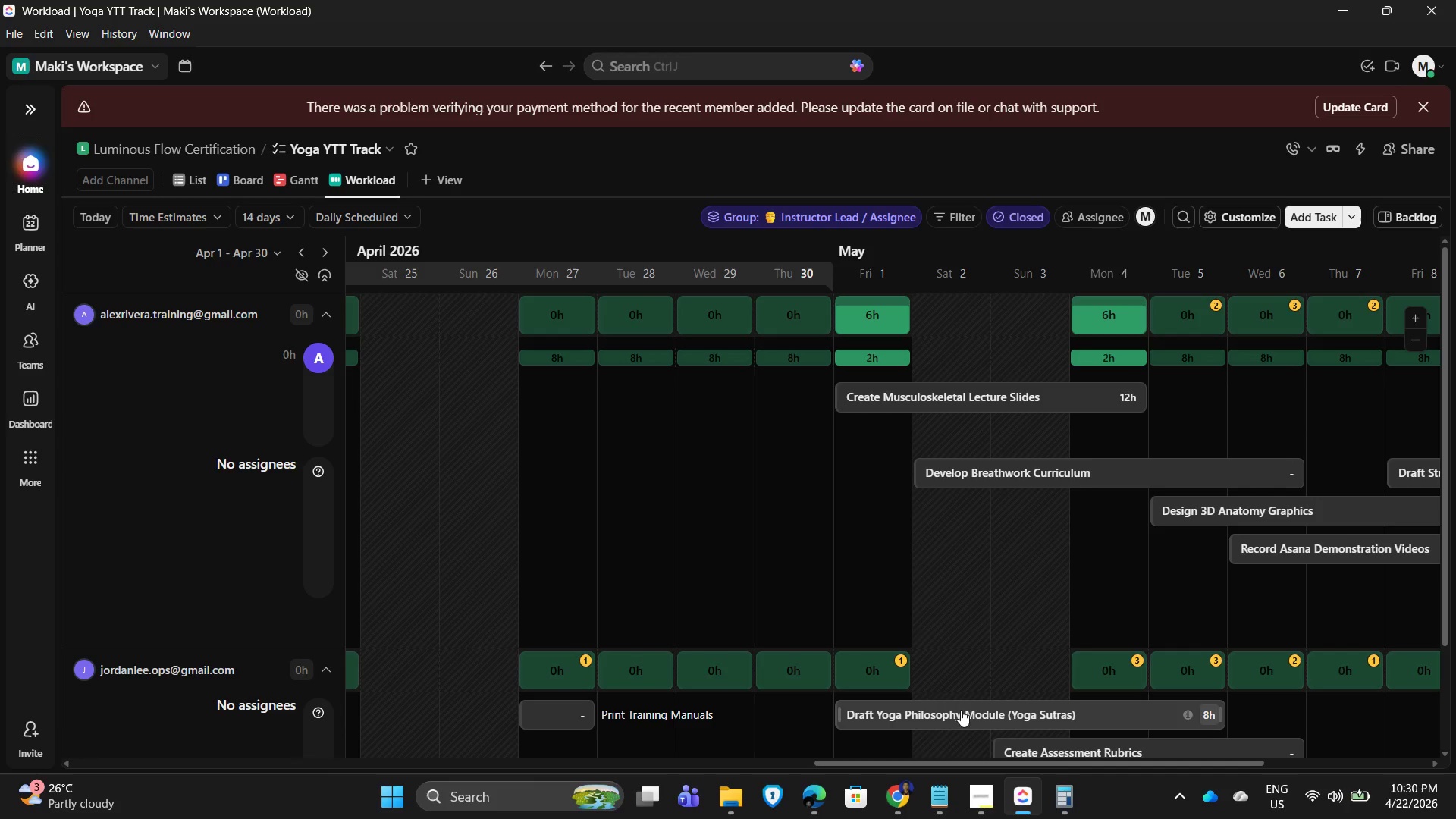 
left_click([1207, 622])
 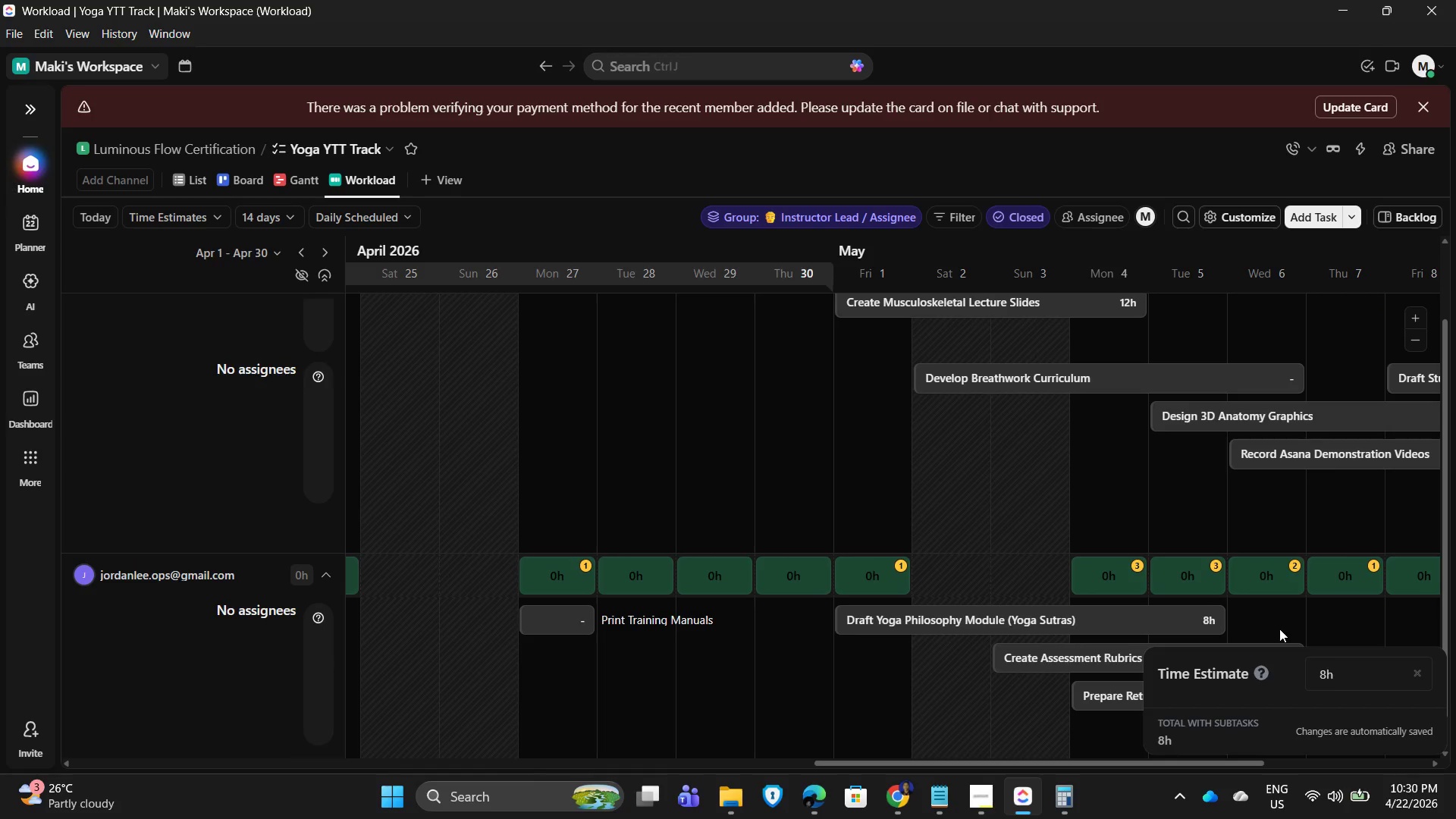 
key(Backspace)
 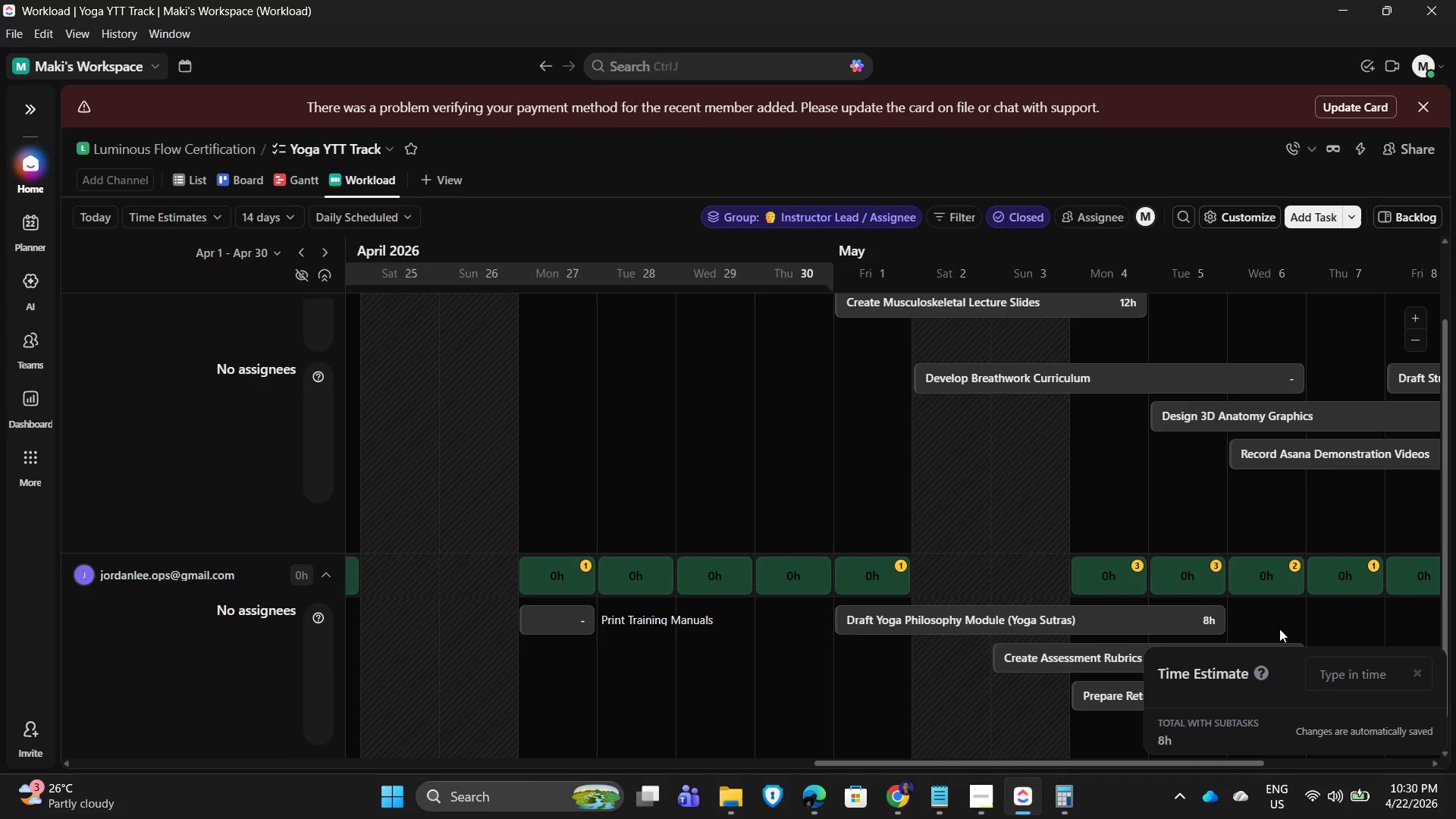 
key(Backspace)
 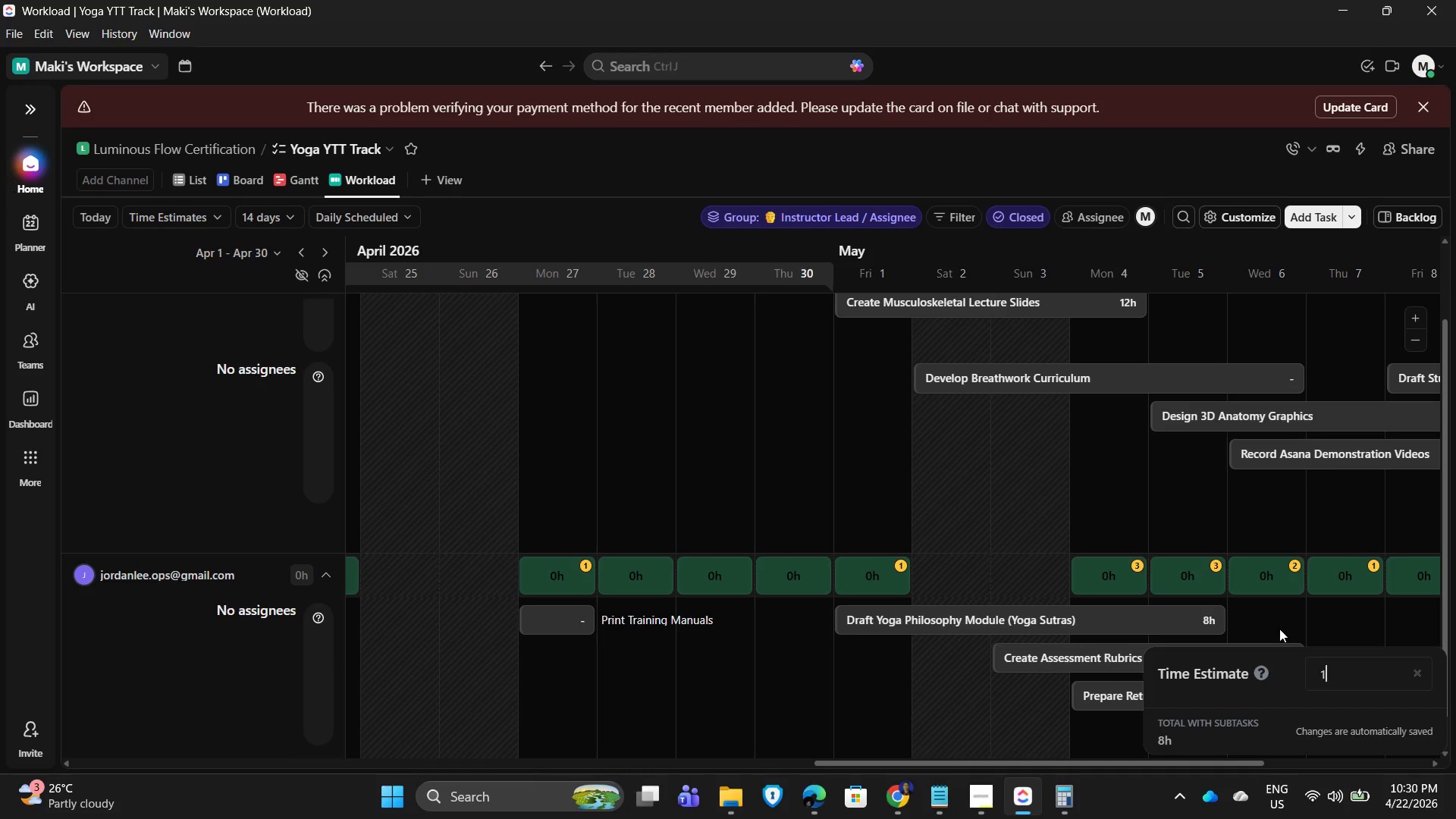 
key(Numpad1)
 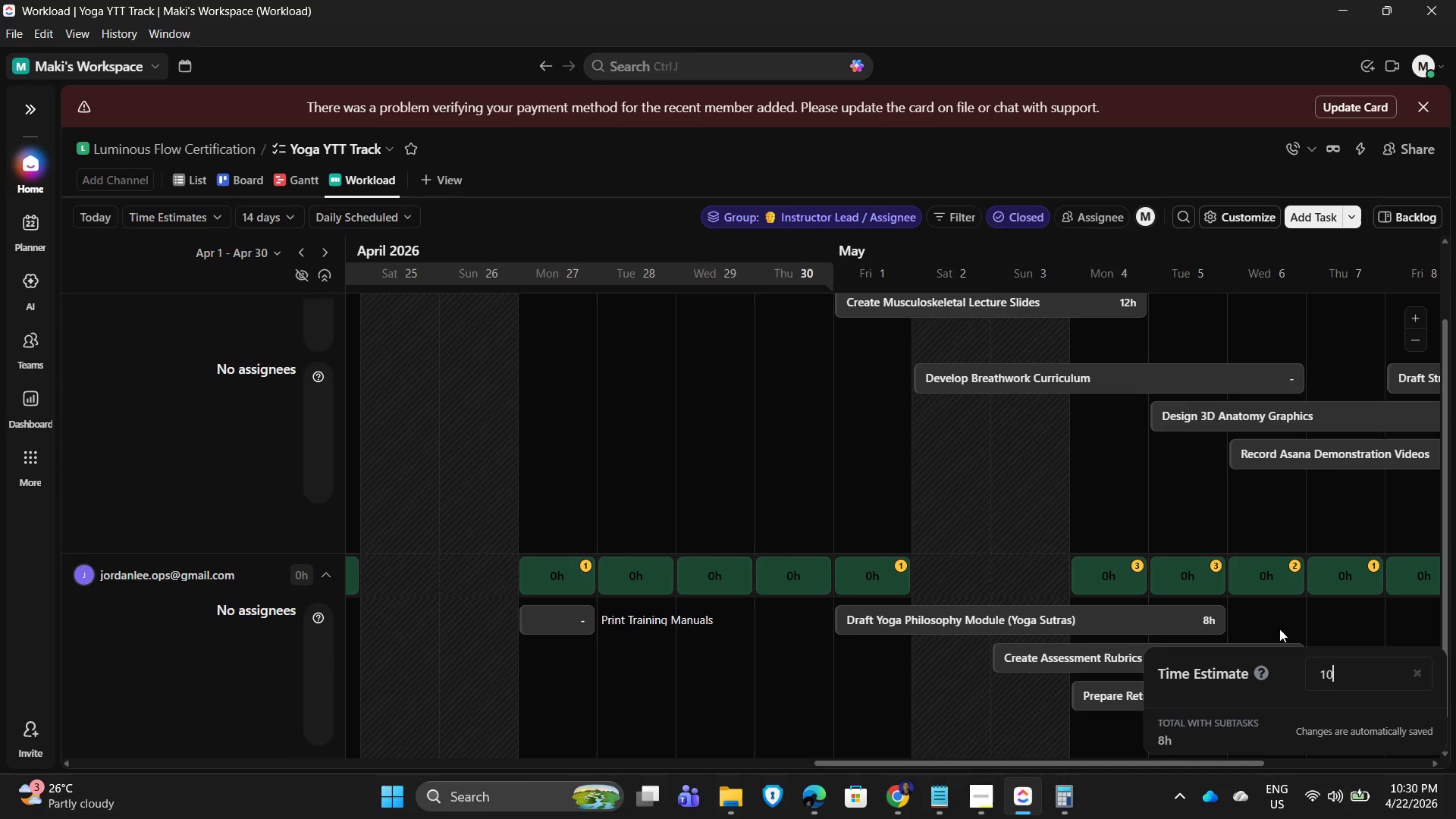 
key(Numpad0)
 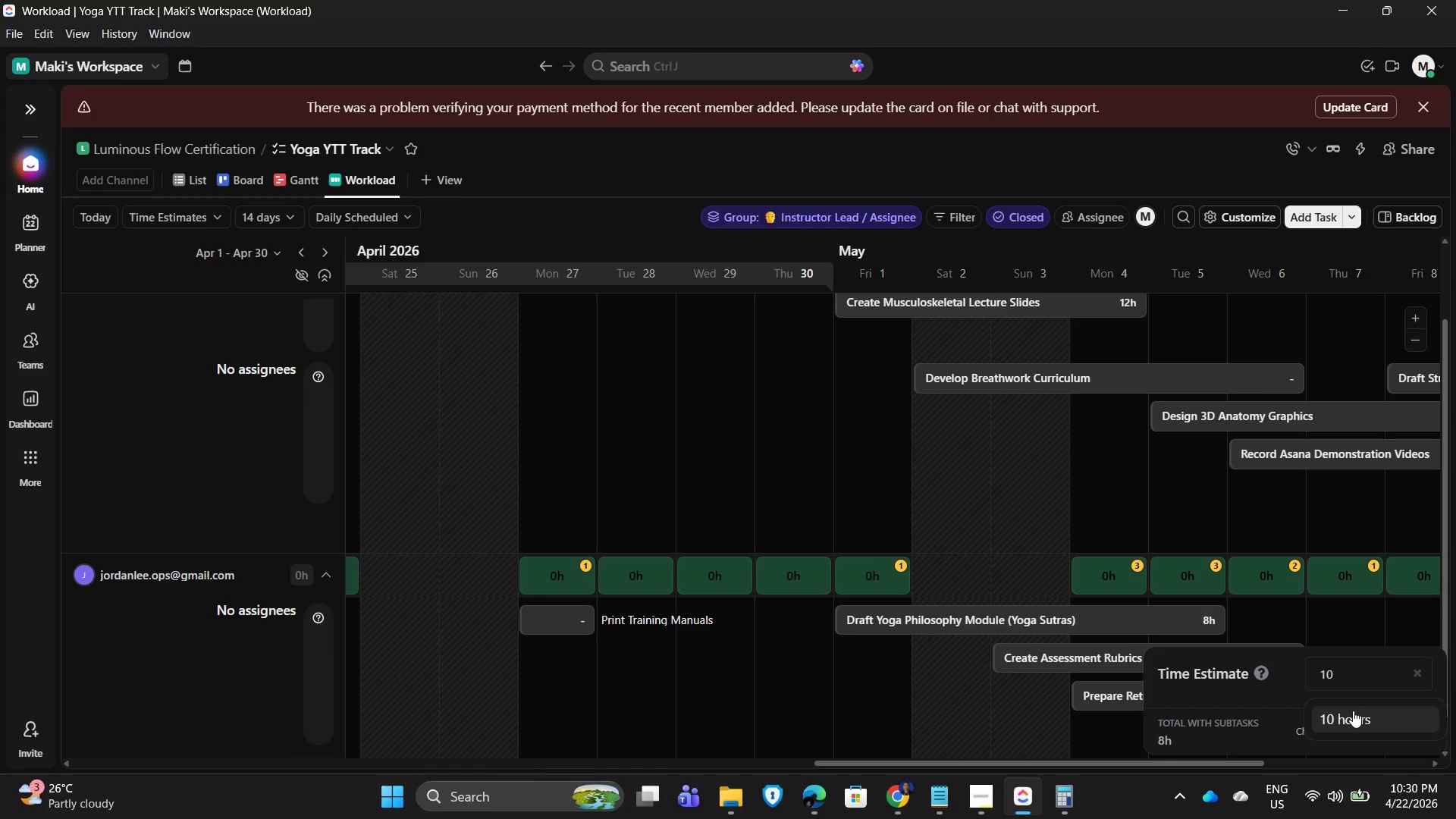 
left_click([1353, 712])
 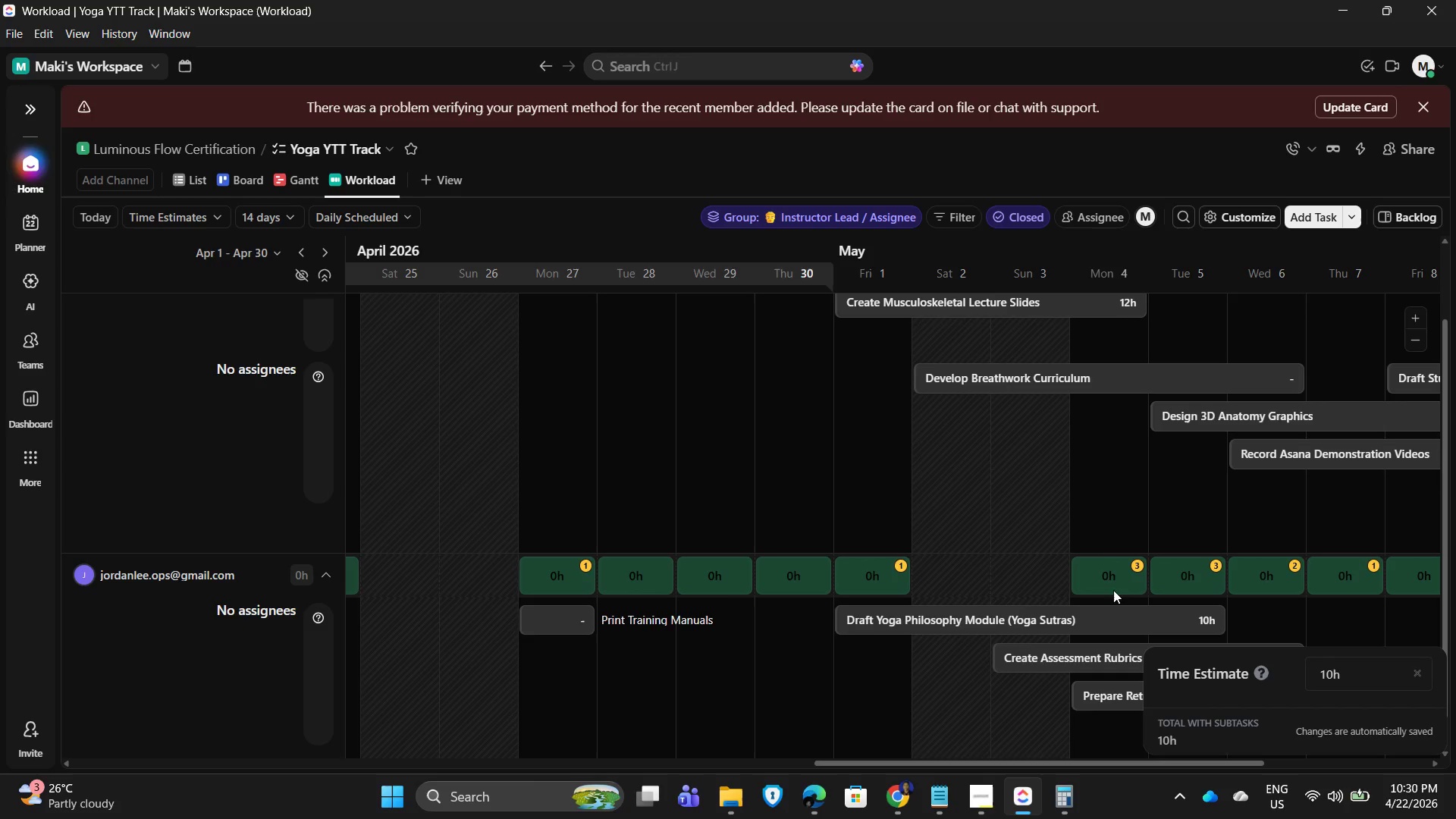 
scroll: coordinate [835, 657], scroll_direction: down, amount: 3.0
 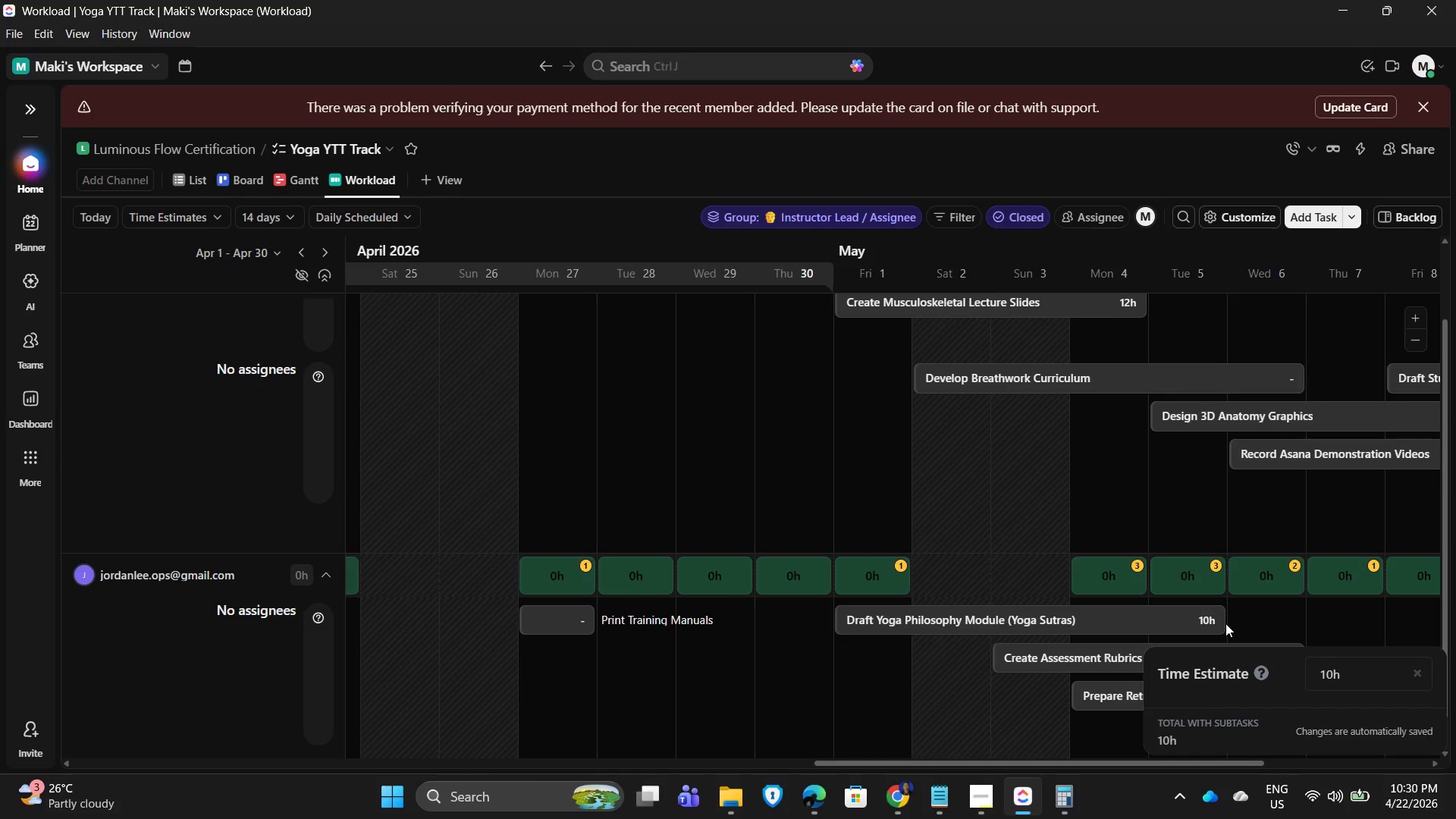 
left_click([1370, 620])
 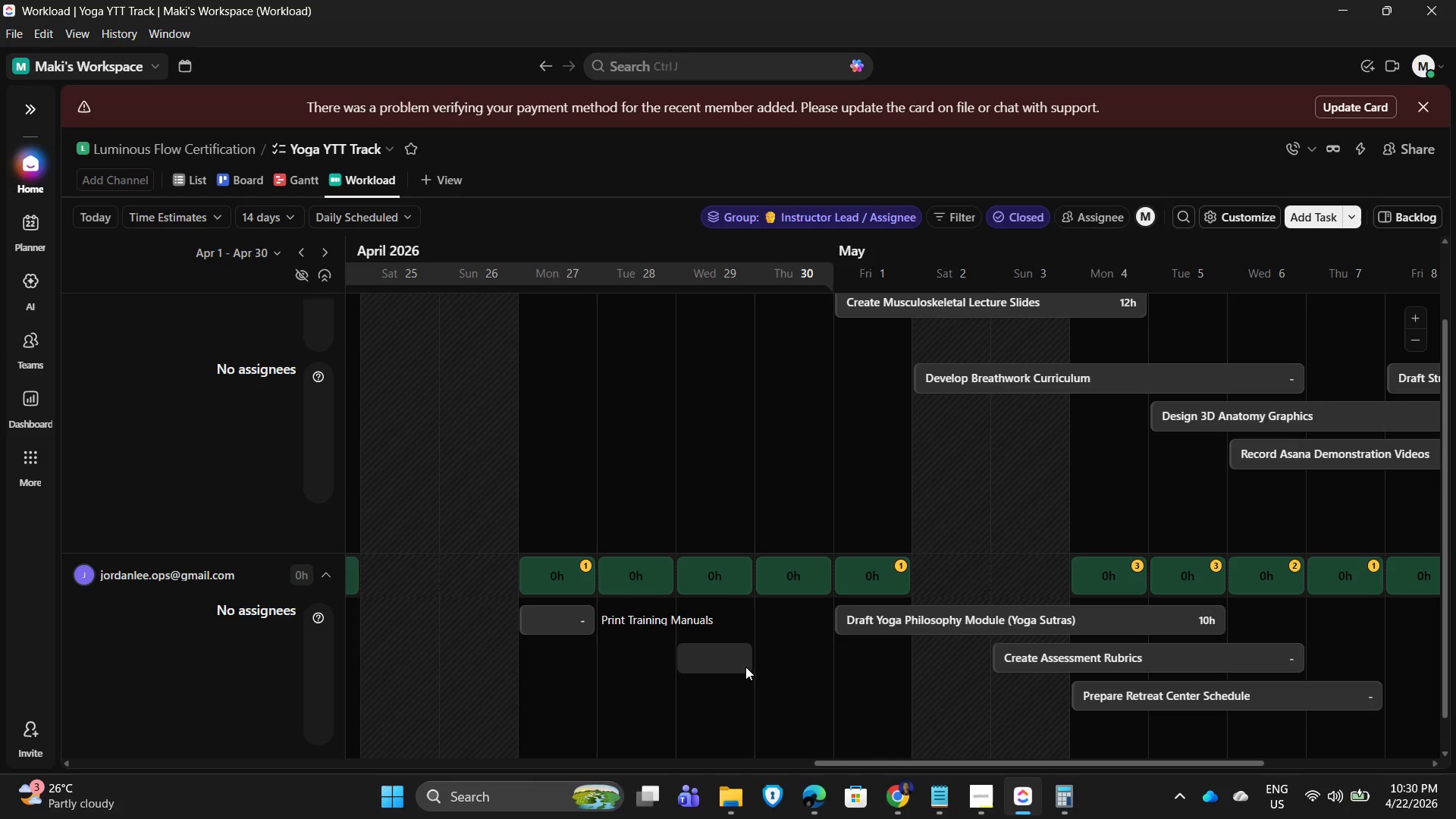 
mouse_move([1291, 384])
 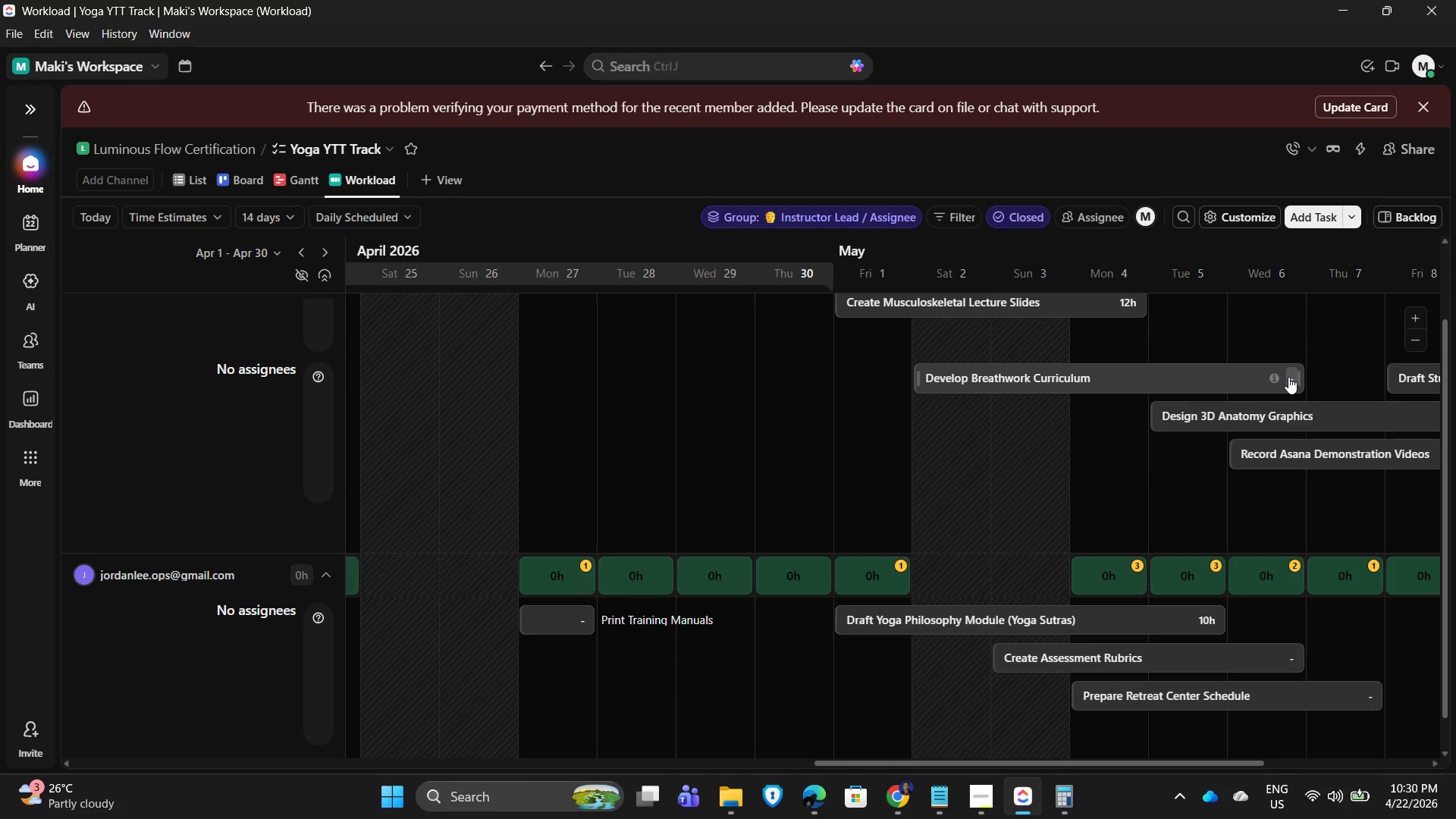 
left_click([1288, 377])
 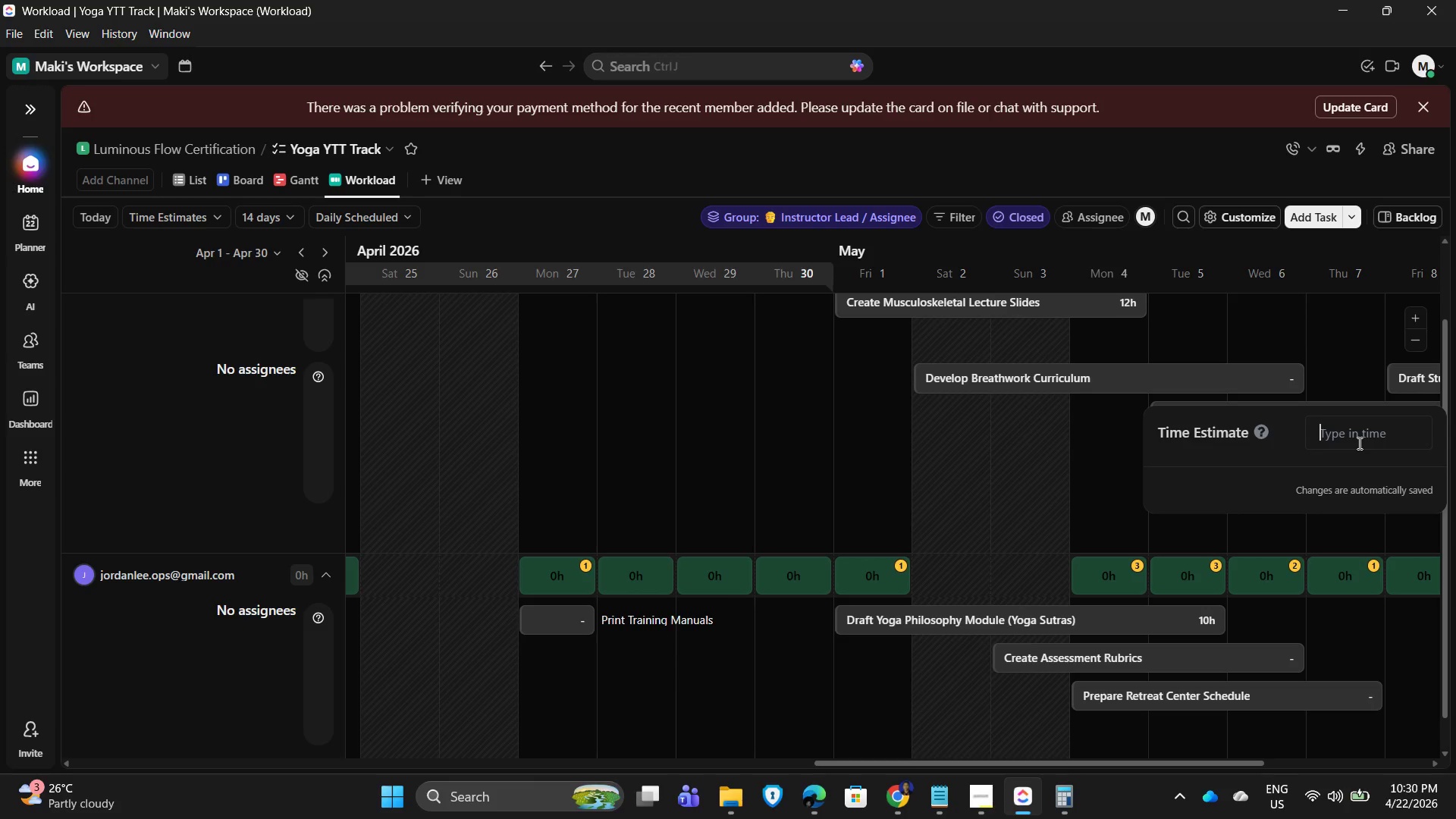 
key(Numpad1)
 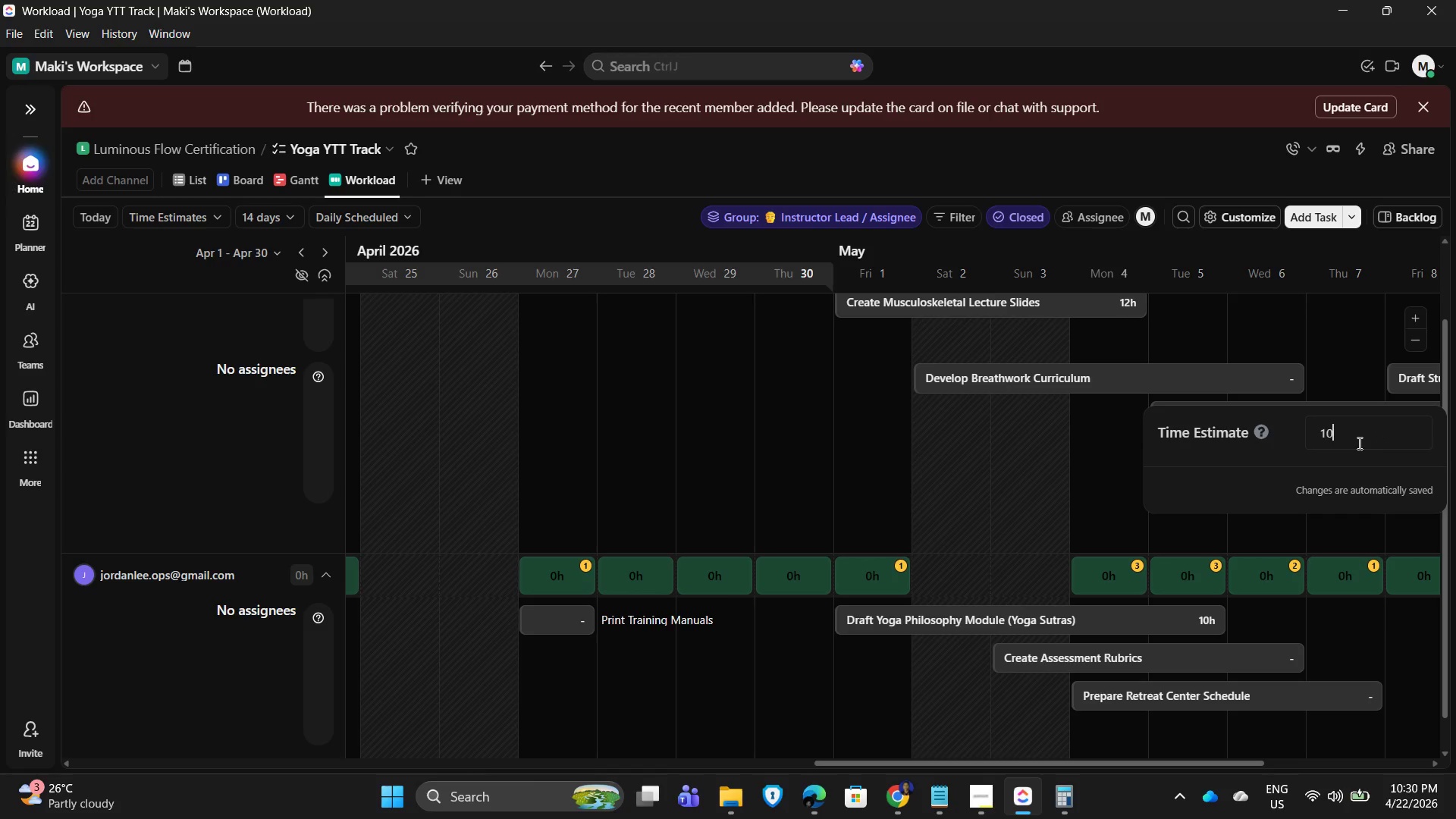 
key(Numpad0)
 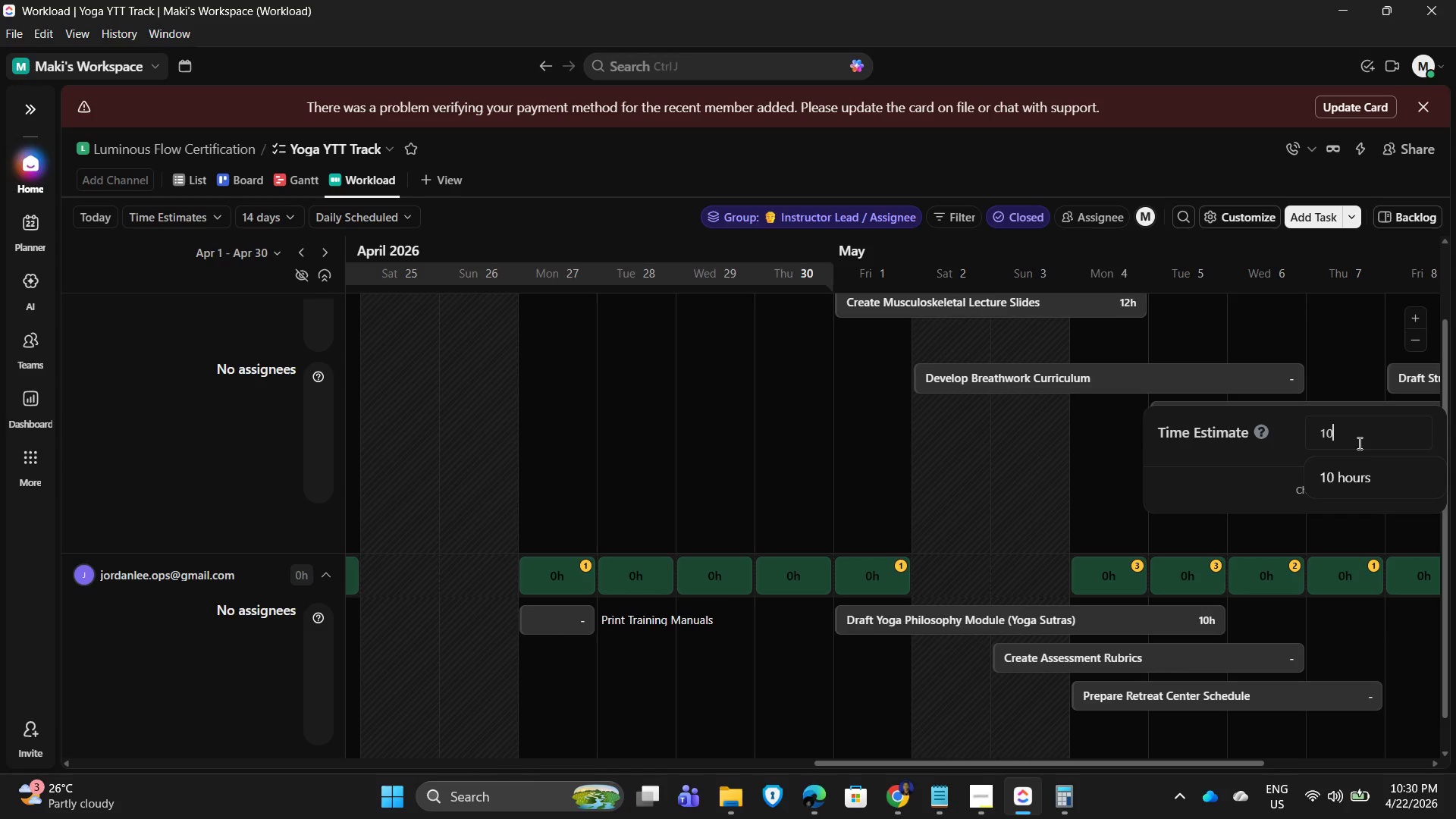 
key(NumpadEnter)
 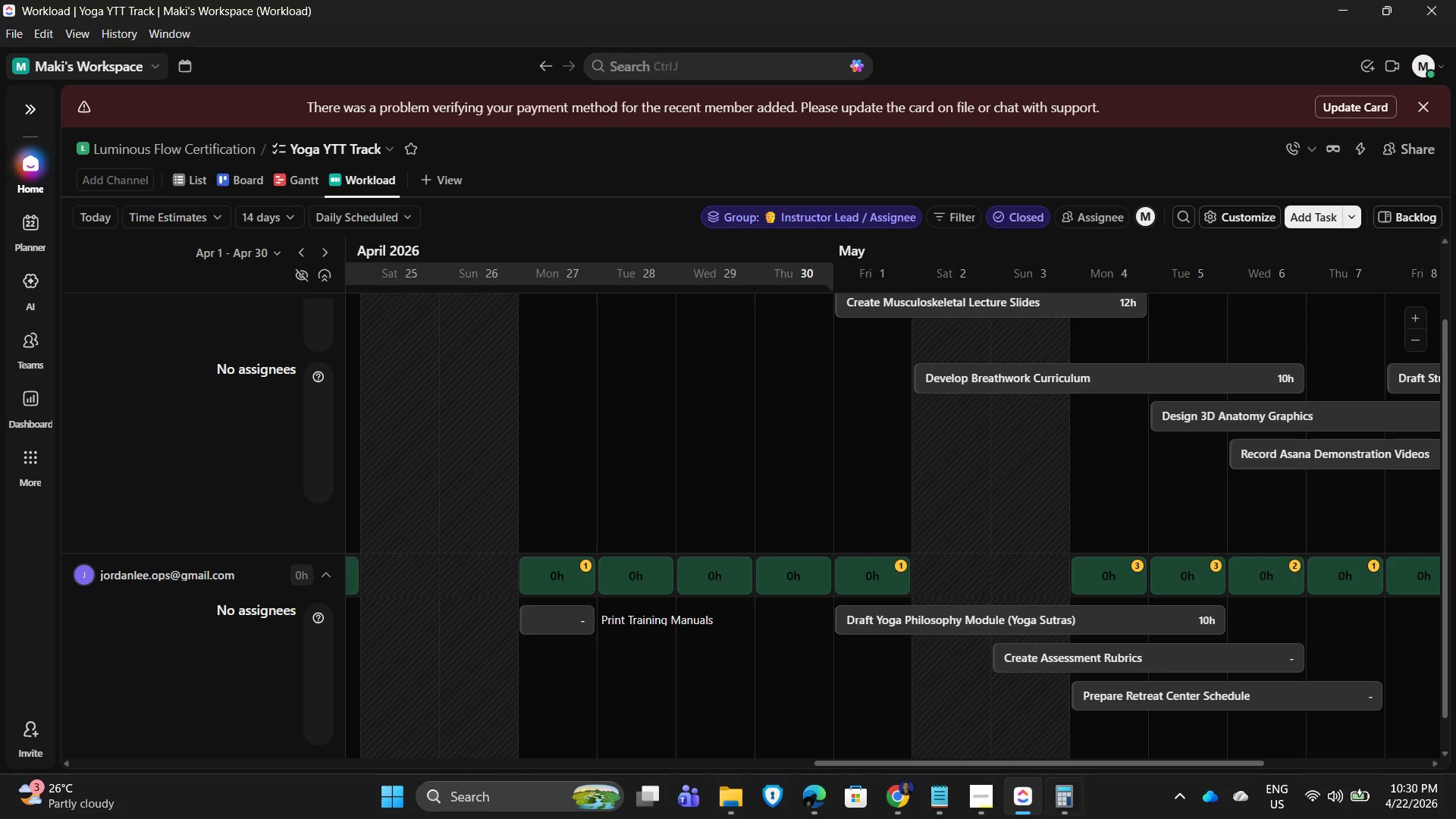 
left_click_drag(start_coordinate=[1040, 762], to_coordinate=[1208, 773])
 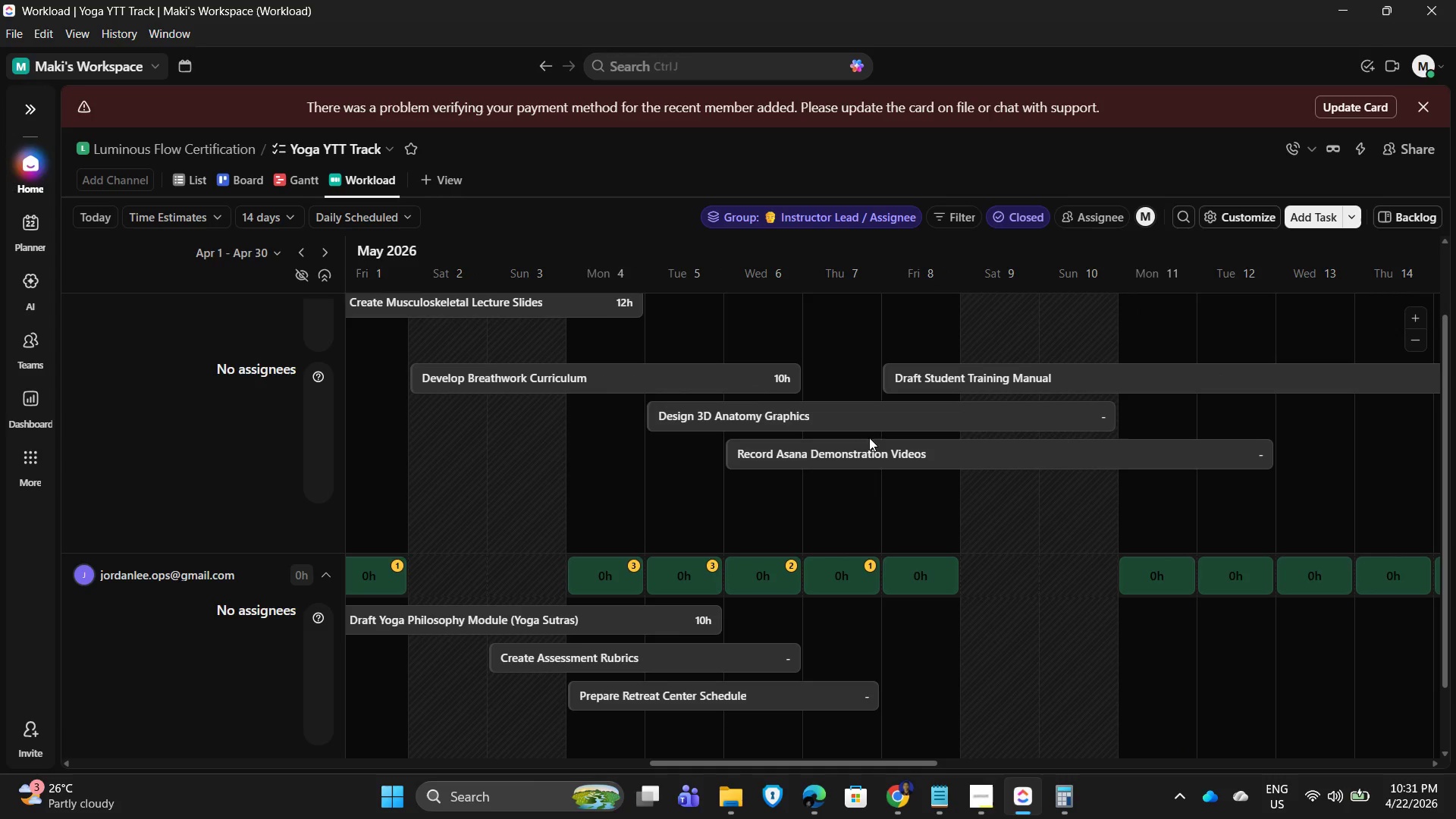 
wait(5.48)
 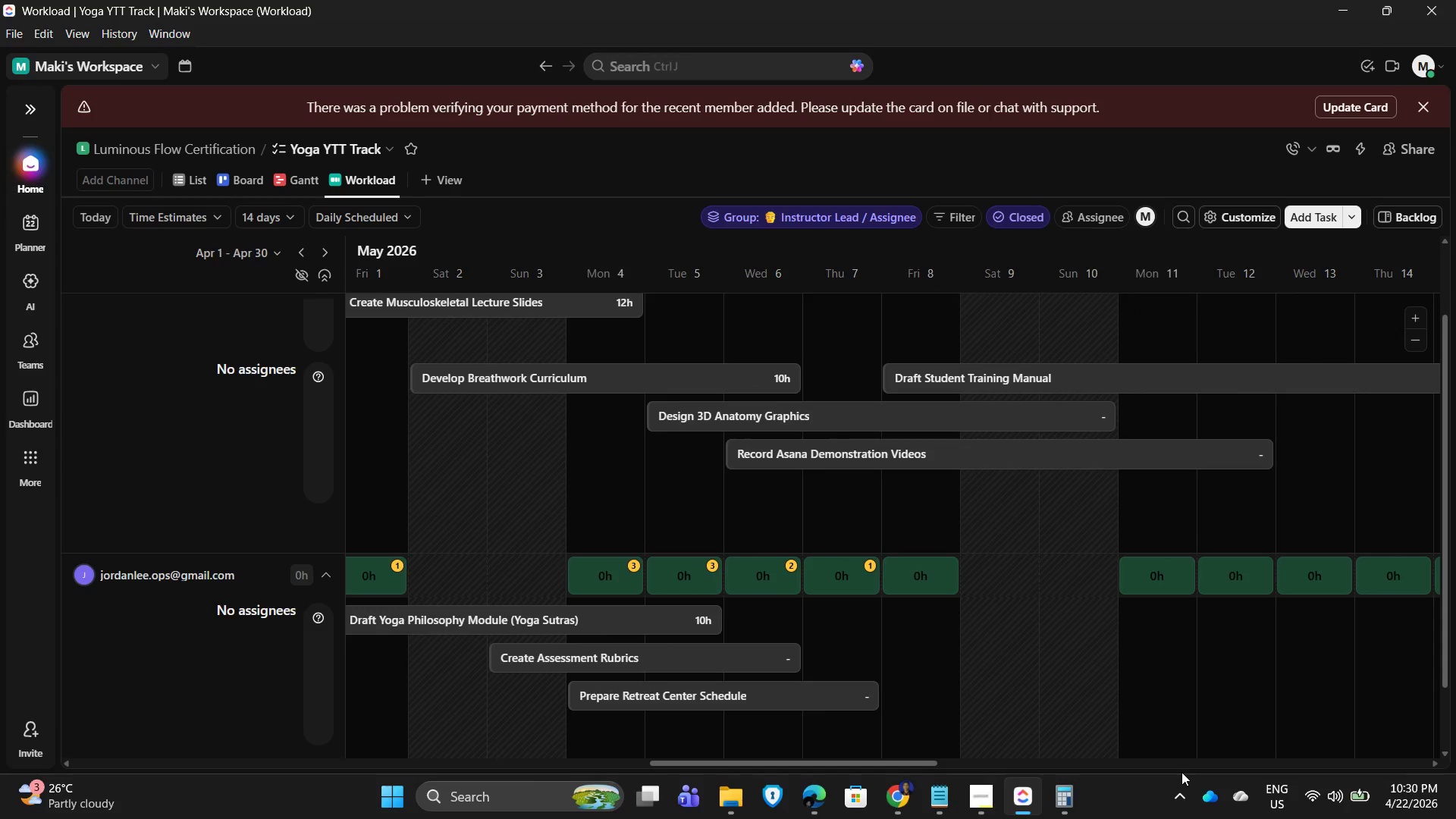 
left_click_drag(start_coordinate=[881, 763], to_coordinate=[810, 763])
 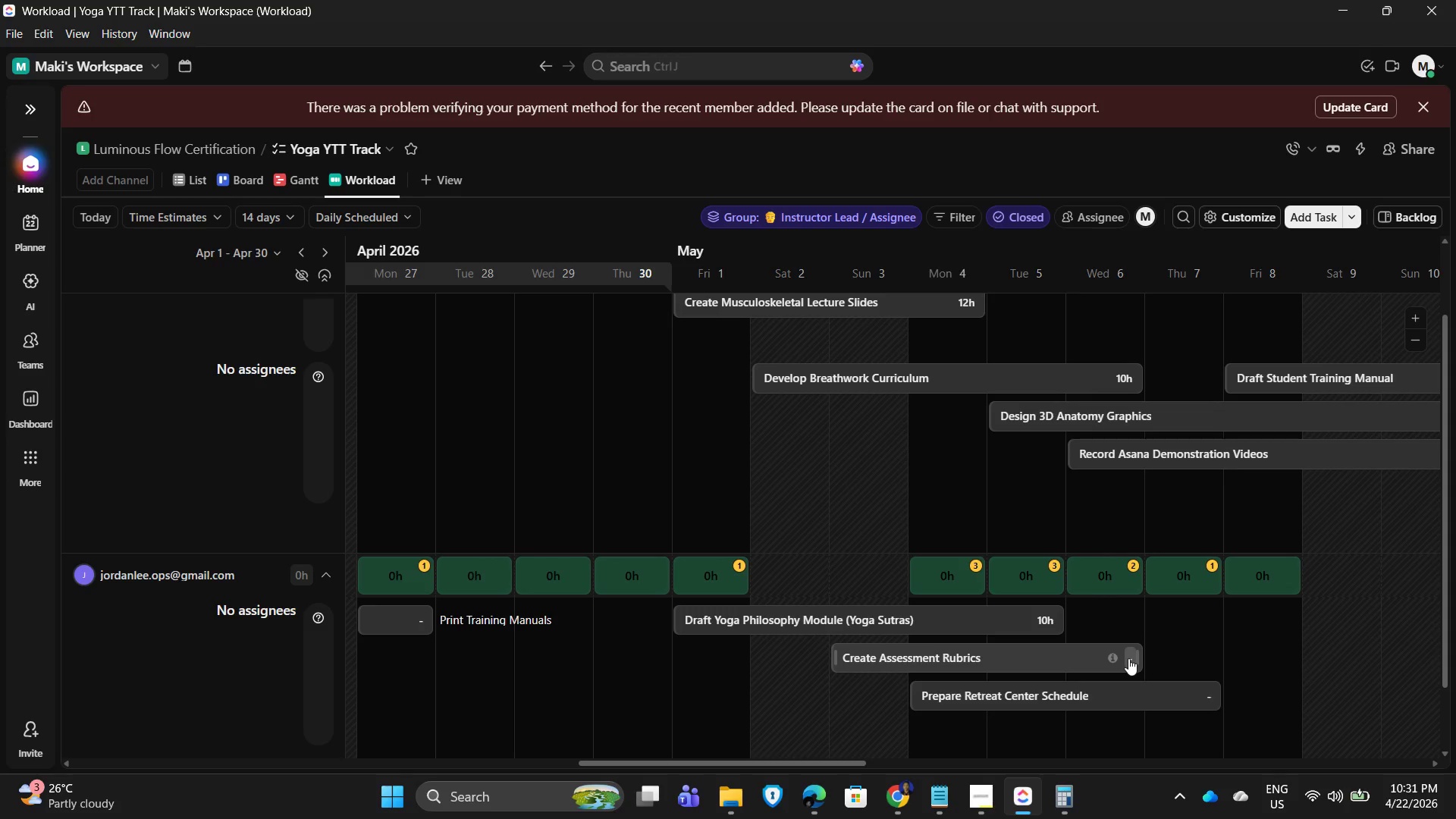 
left_click([1128, 658])
 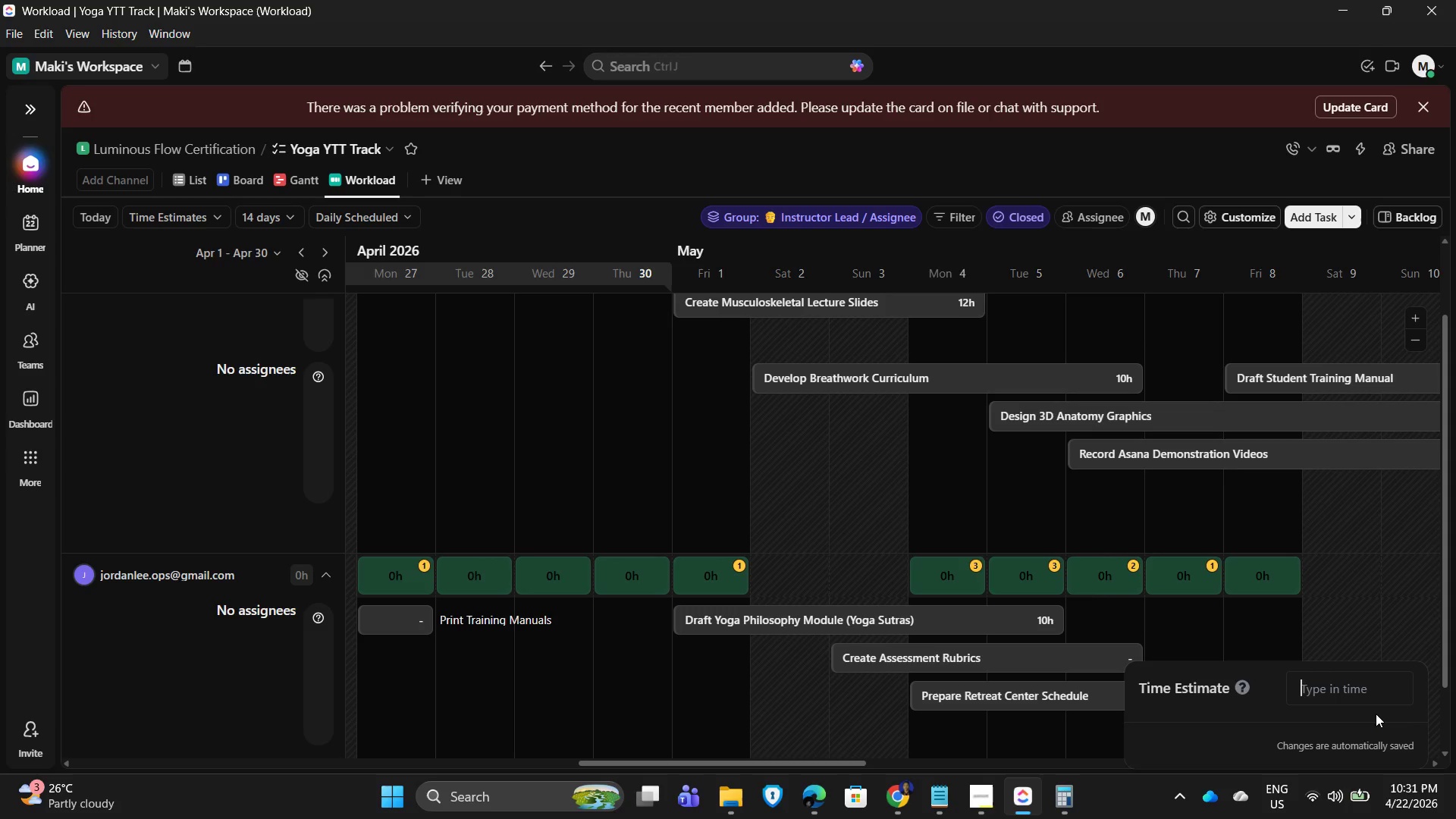 
key(Numpad8)
 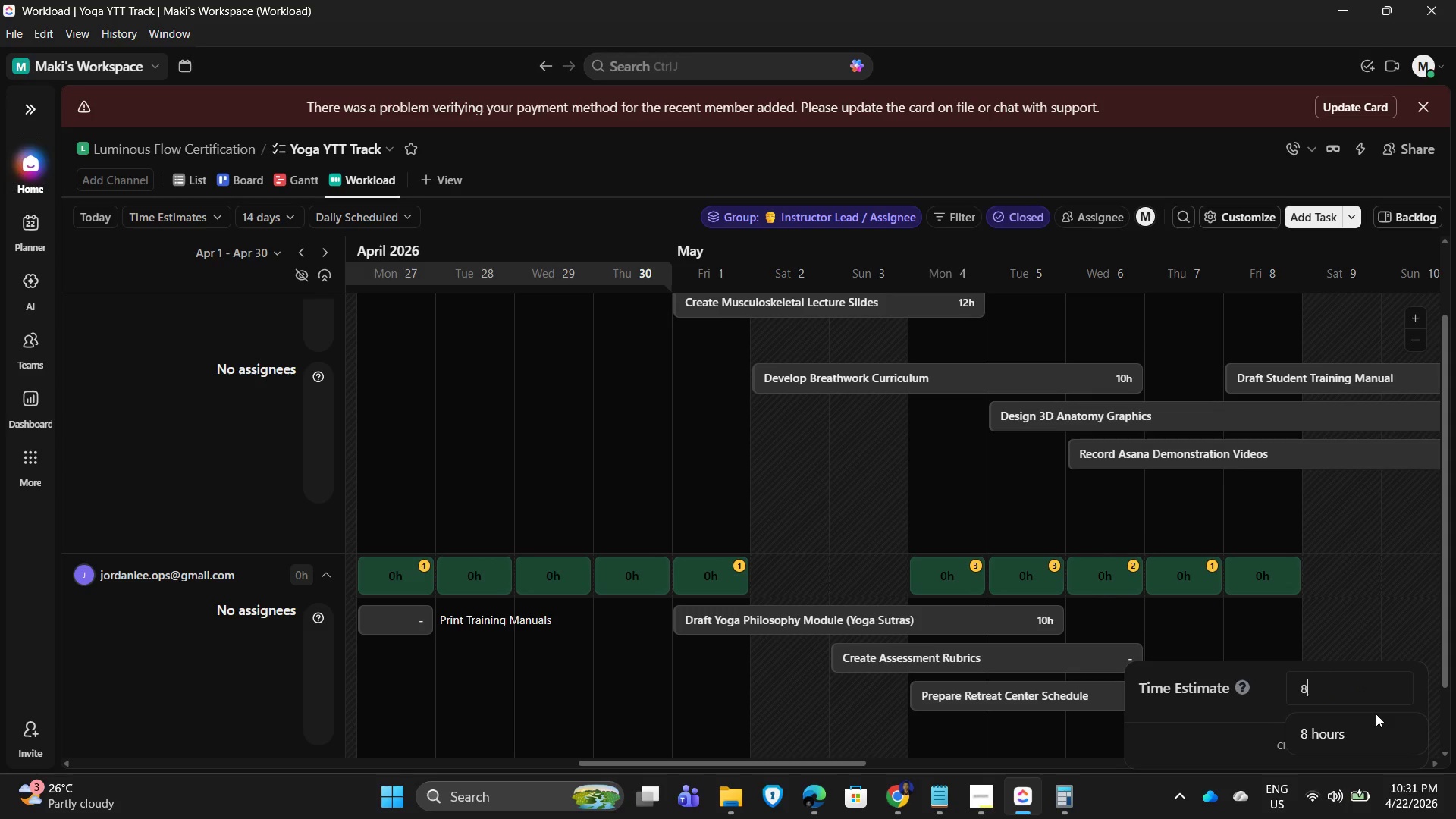 
key(NumpadEnter)
 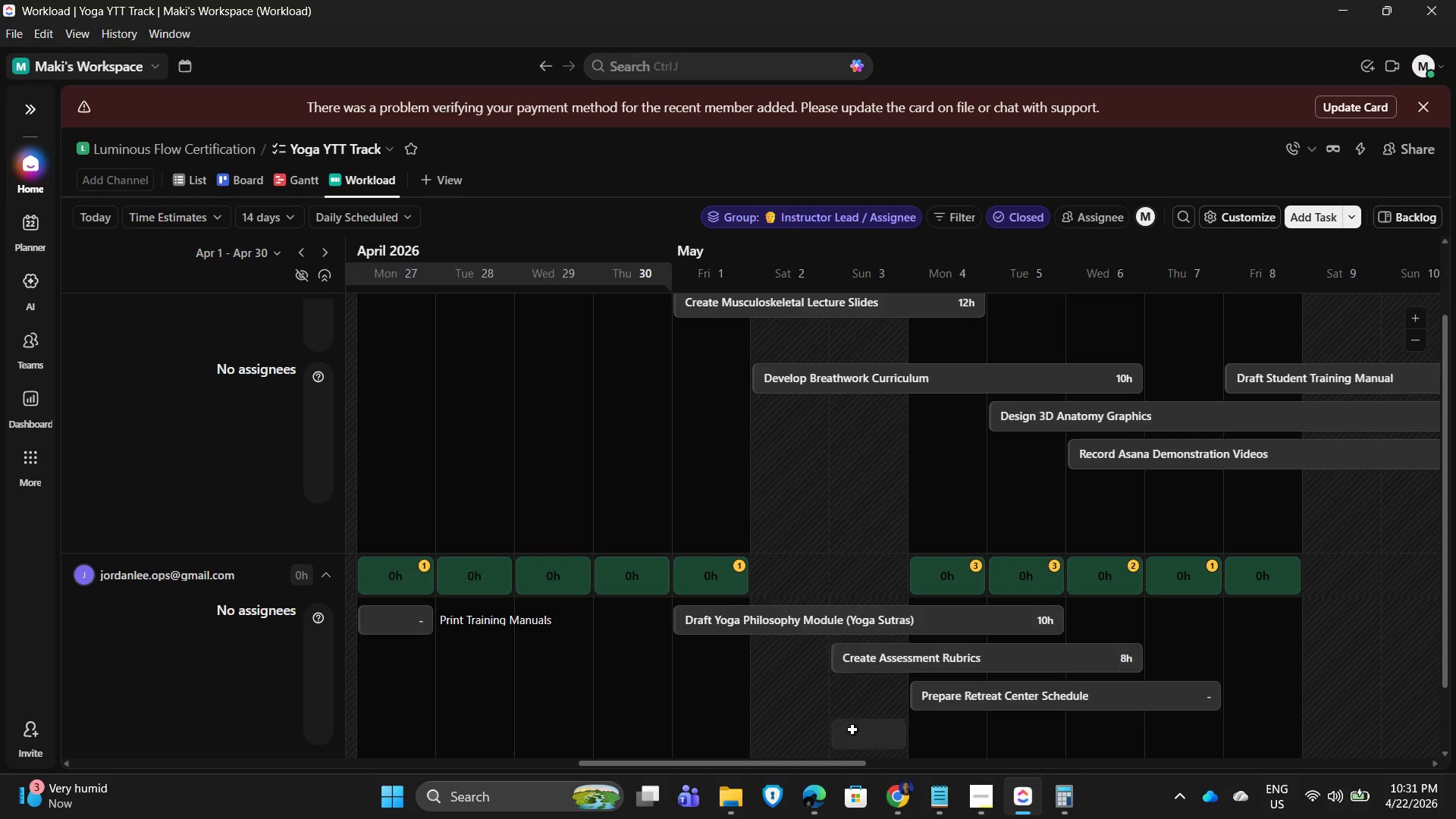 
wait(6.77)
 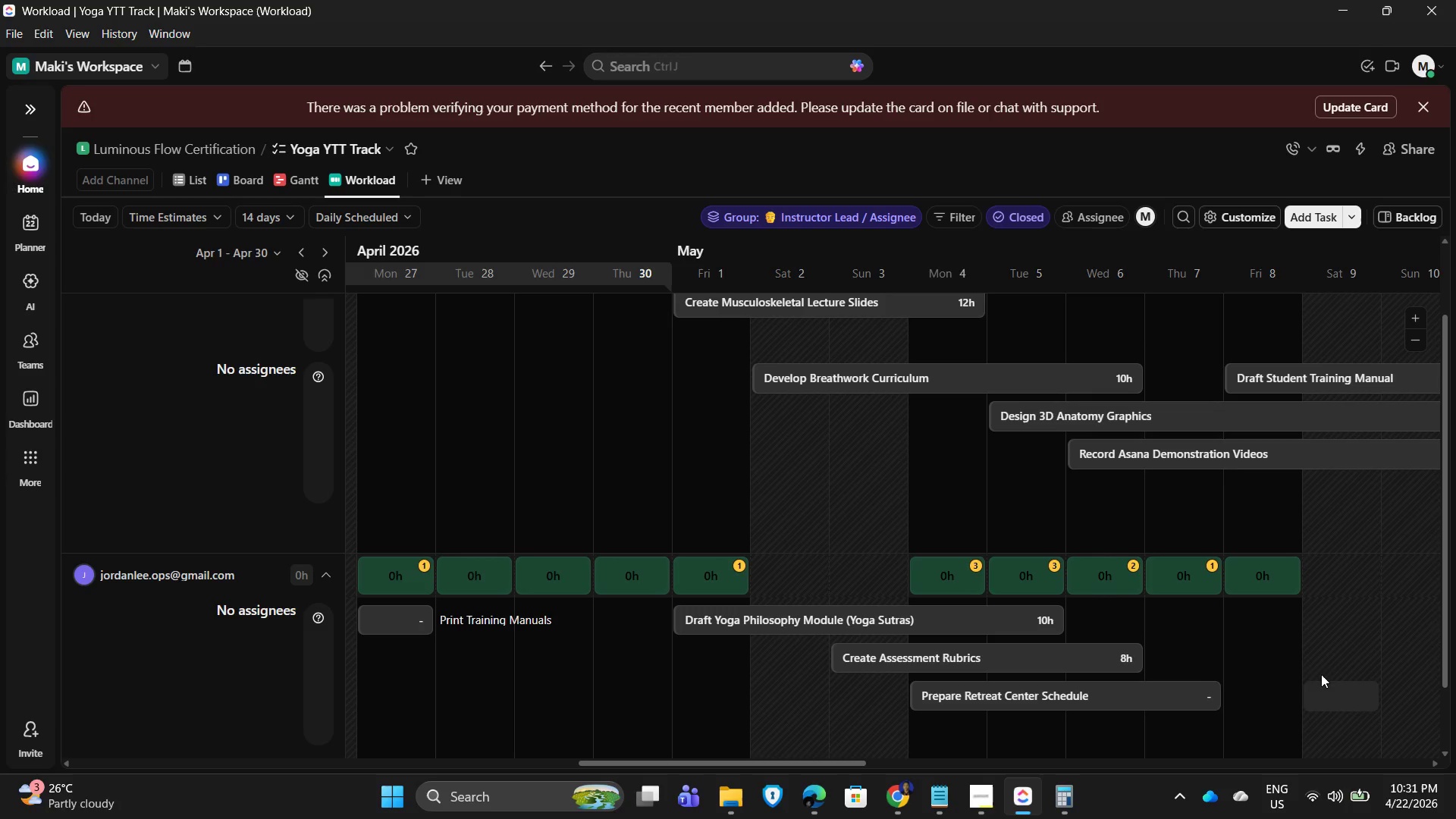 
left_click_drag(start_coordinate=[827, 763], to_coordinate=[1415, 716])
 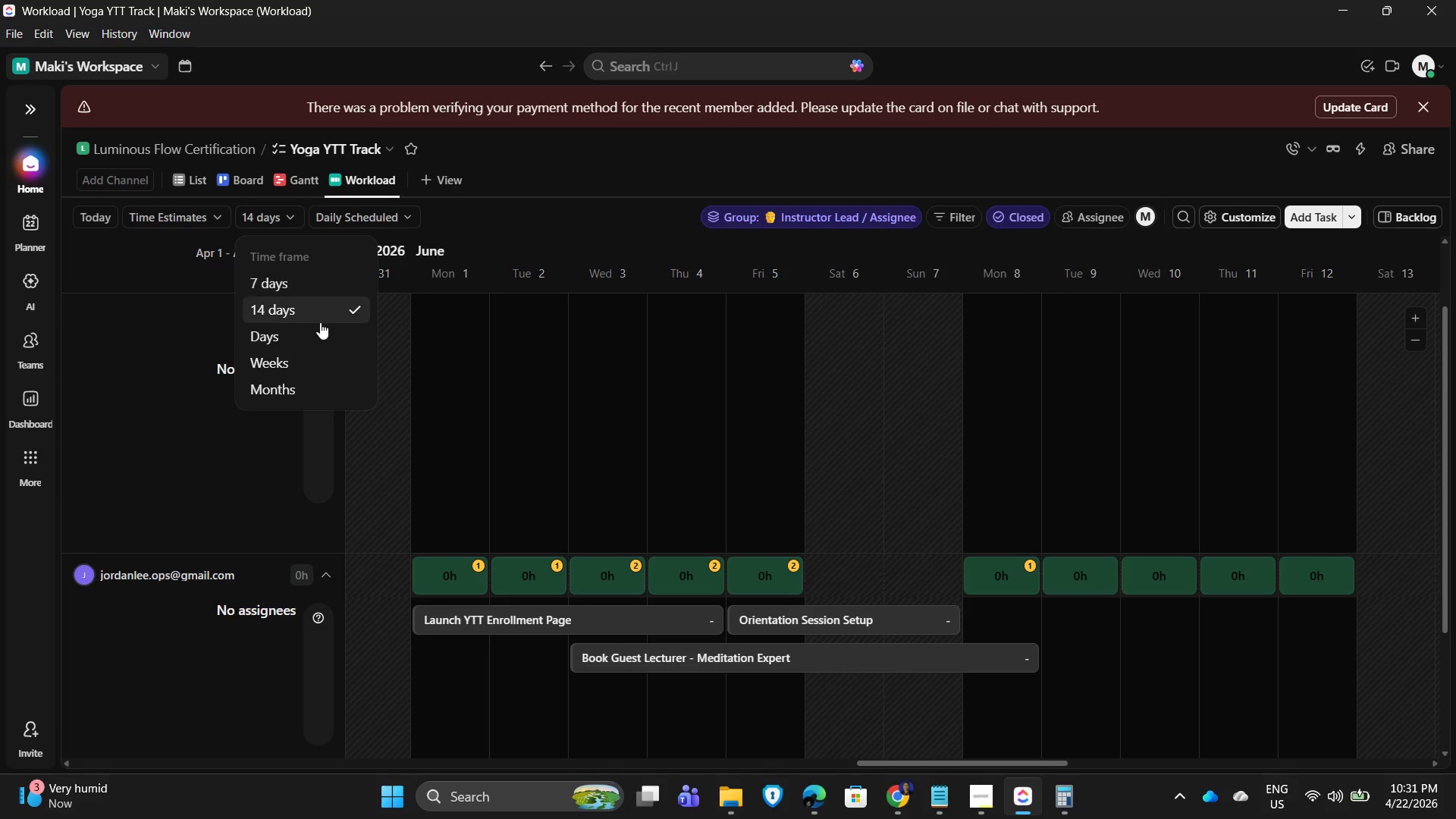 
left_click([303, 384])
 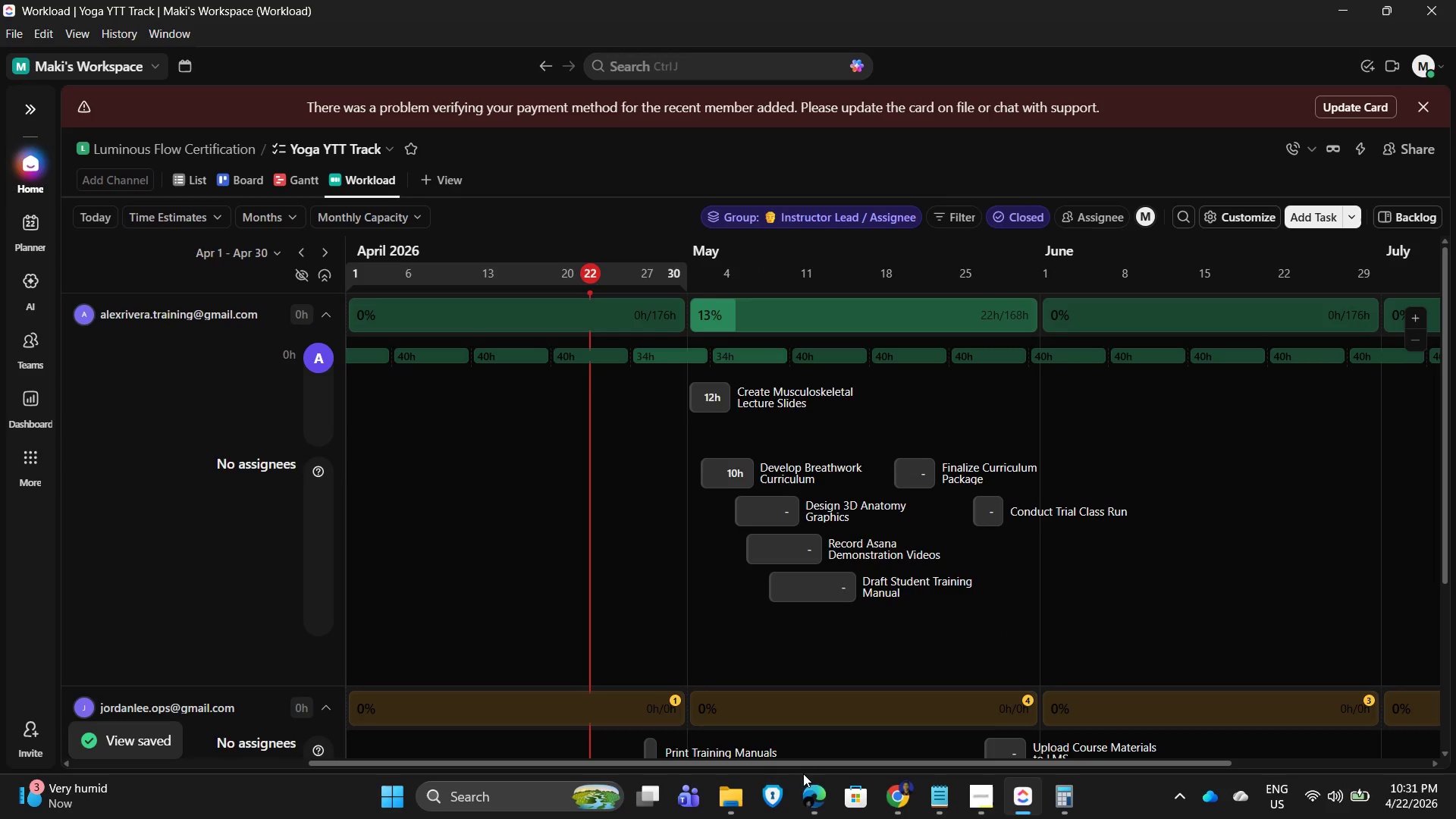 
left_click_drag(start_coordinate=[812, 766], to_coordinate=[809, 740])
 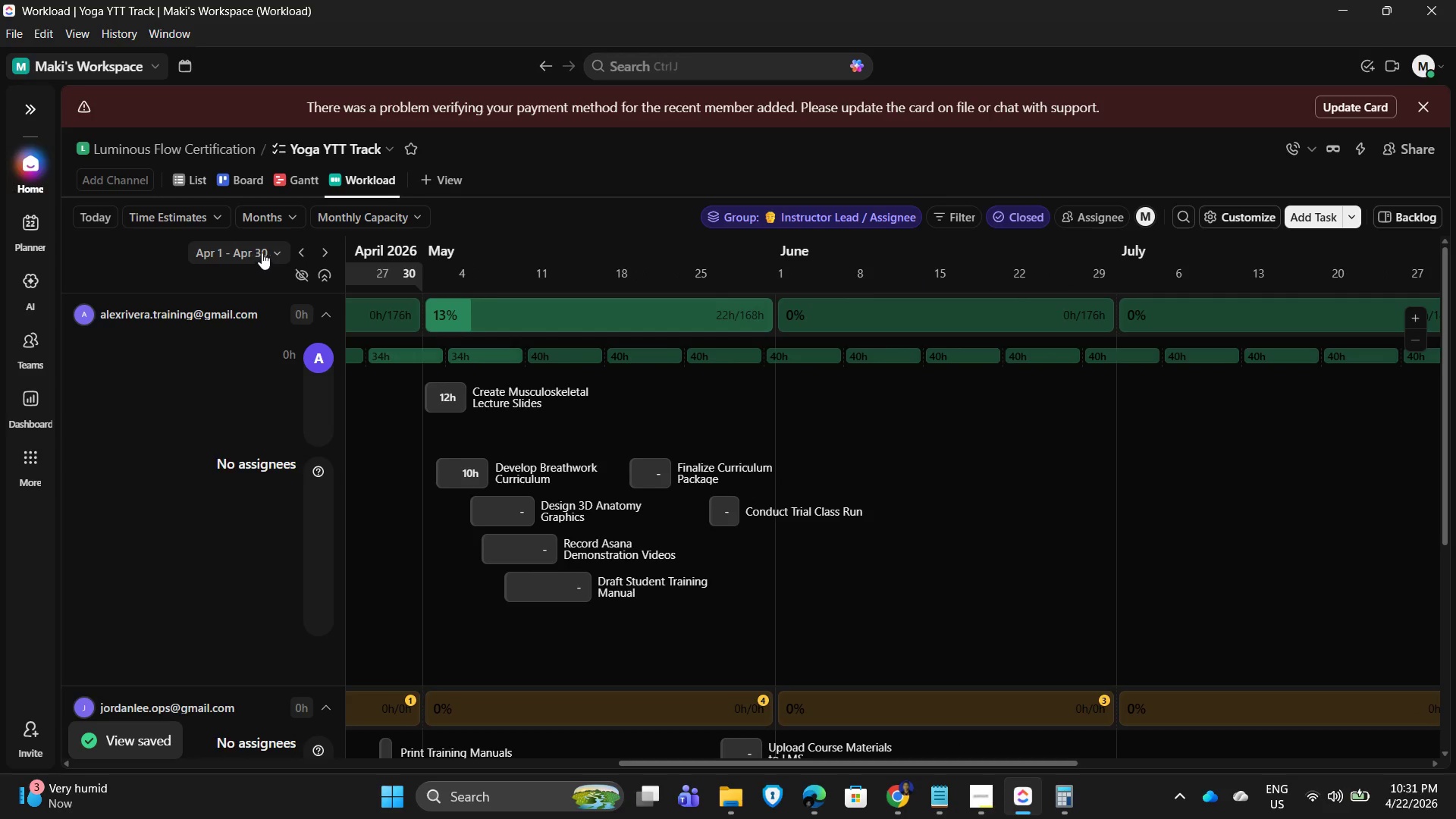 
left_click([272, 246])
 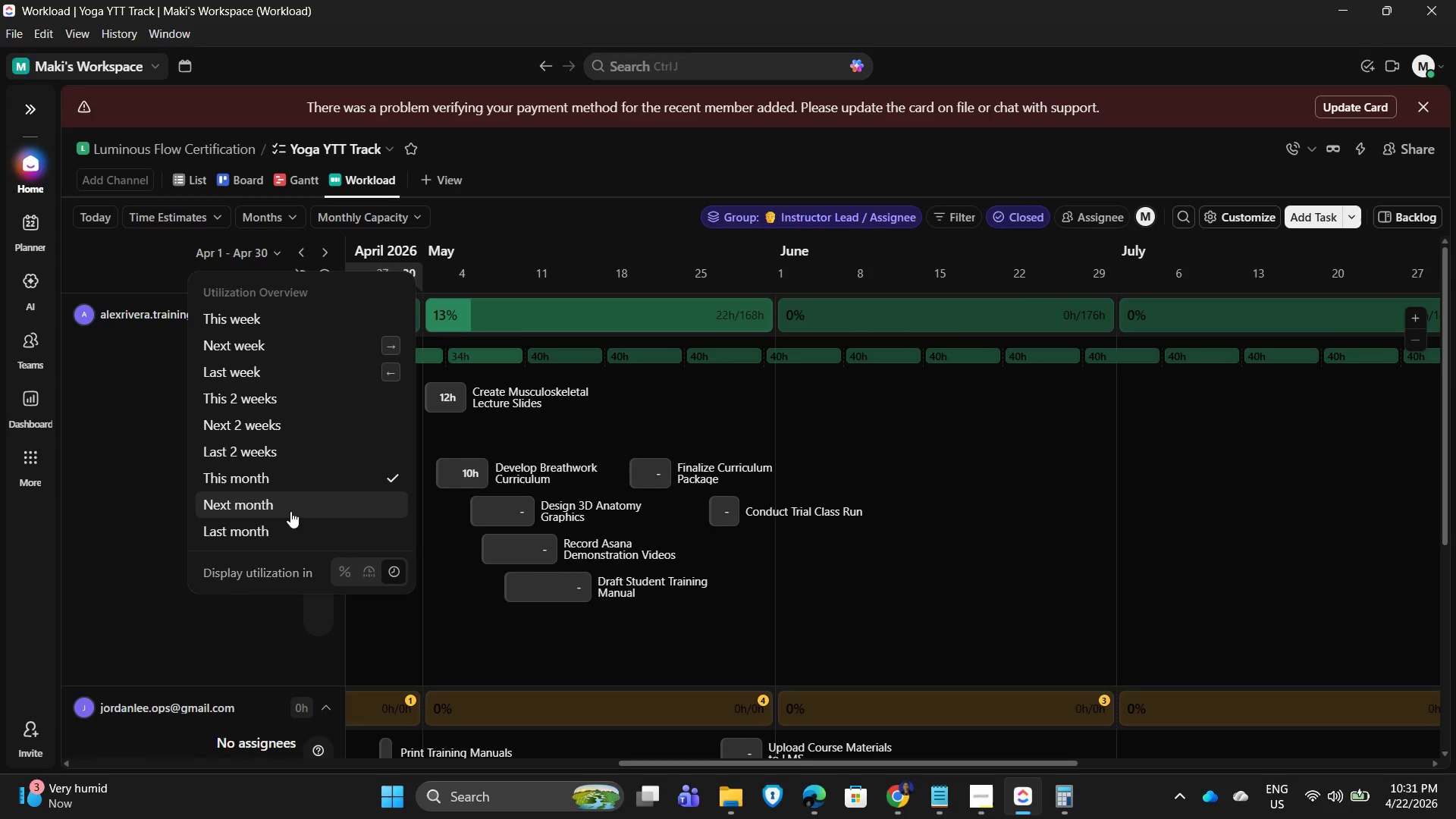 
left_click([290, 511])
 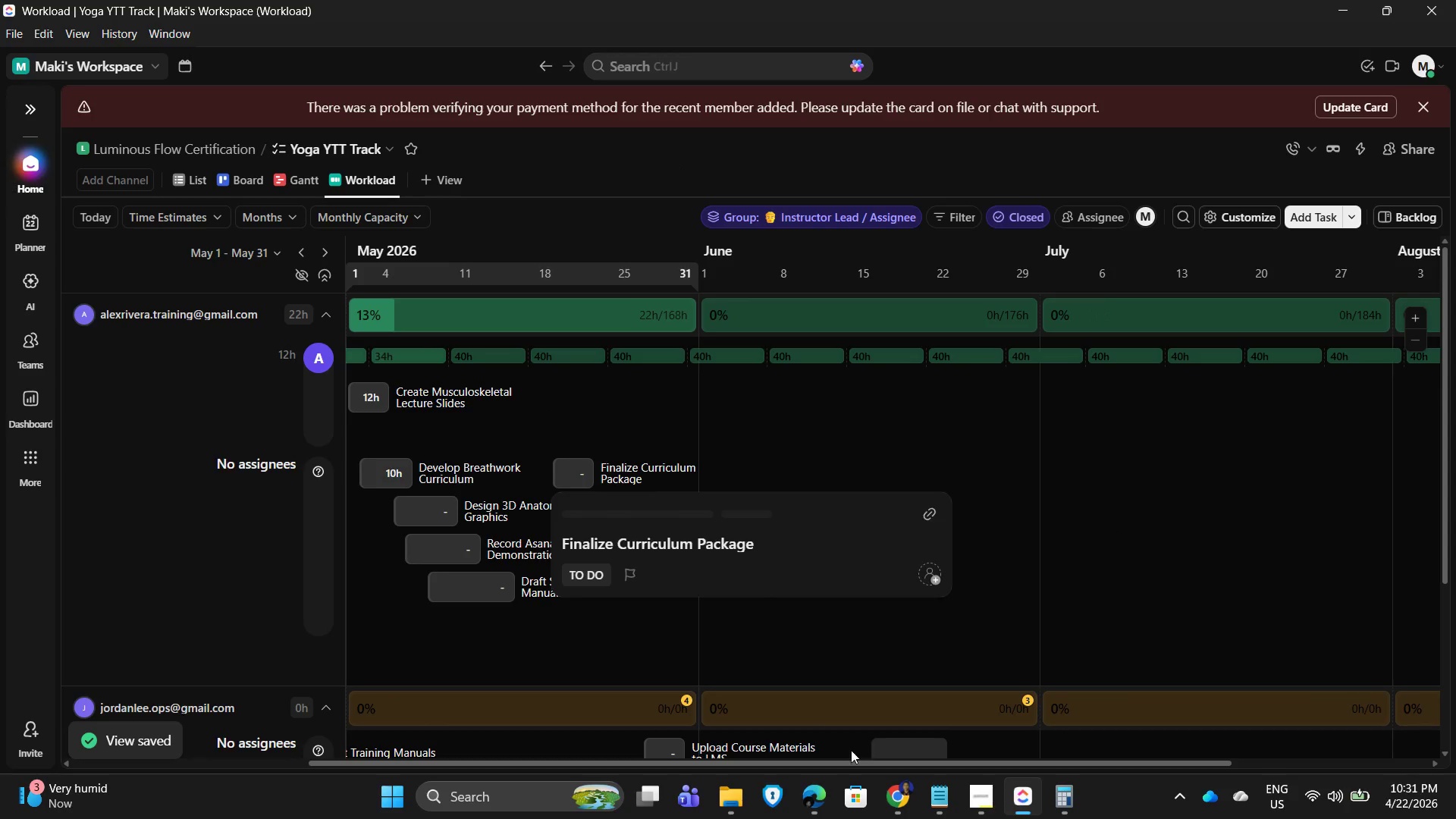 
left_click_drag(start_coordinate=[839, 764], to_coordinate=[695, 762])
 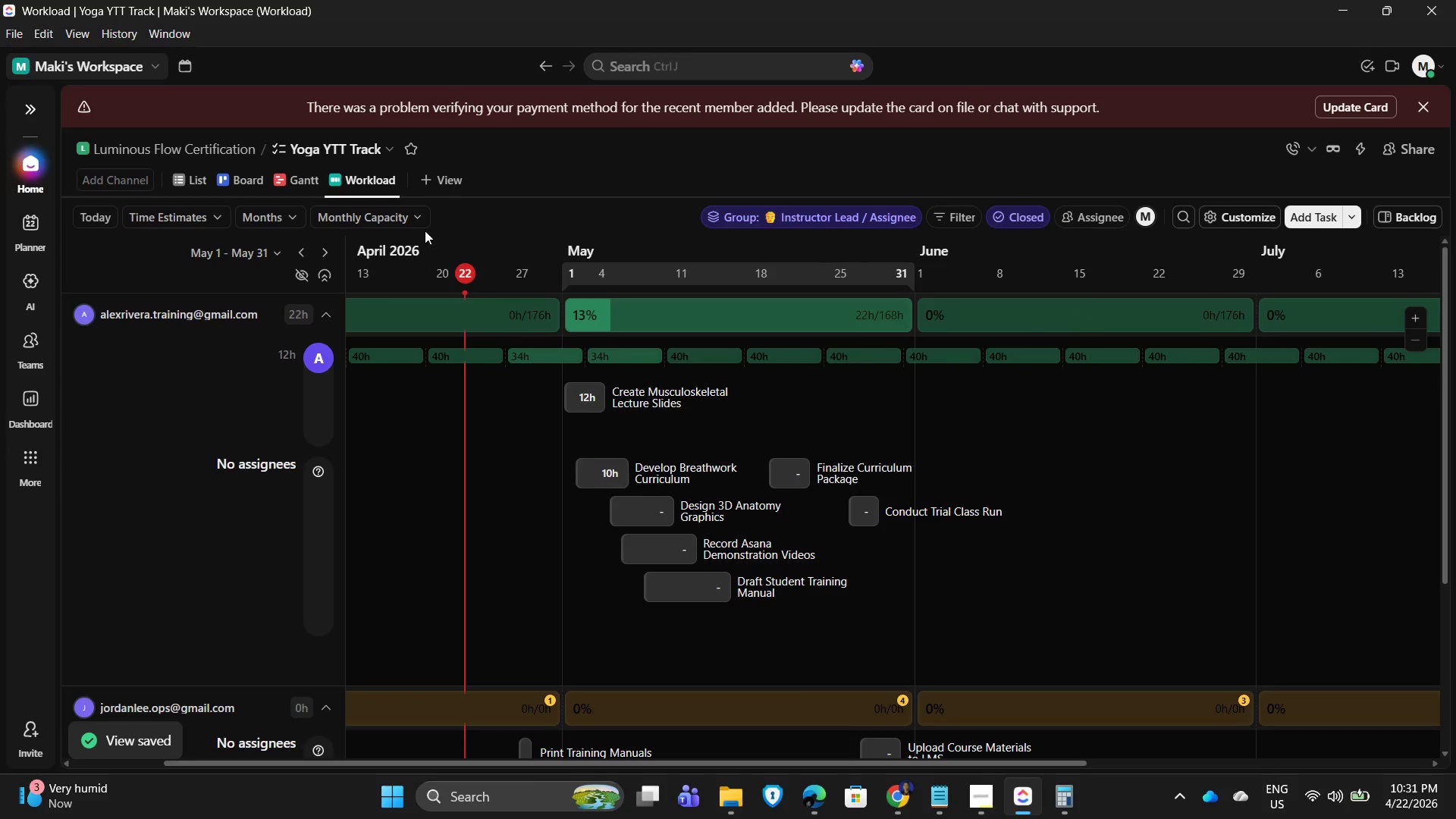 
left_click([416, 218])
 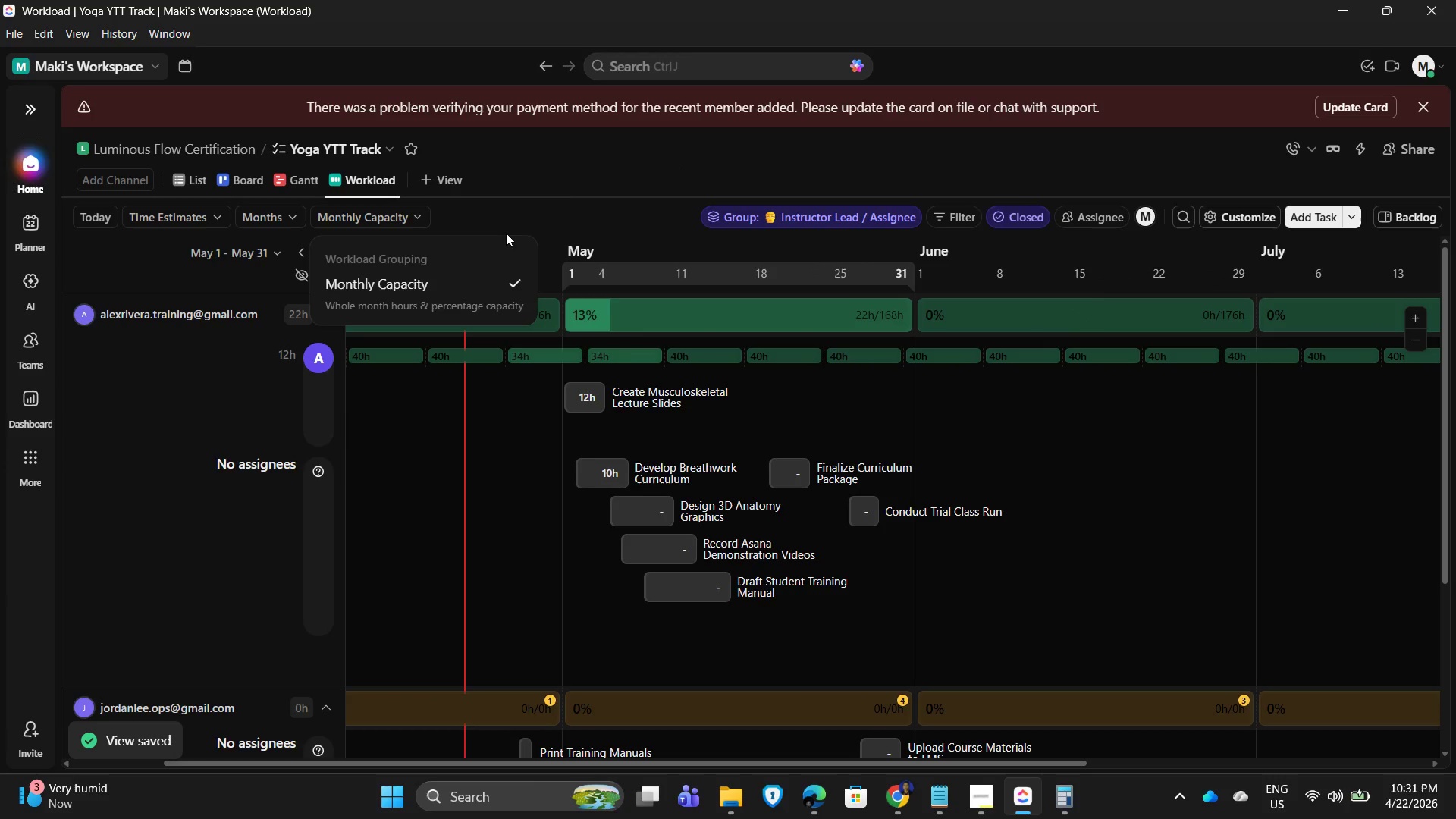 
left_click_drag(start_coordinate=[571, 174], to_coordinate=[567, 174])
 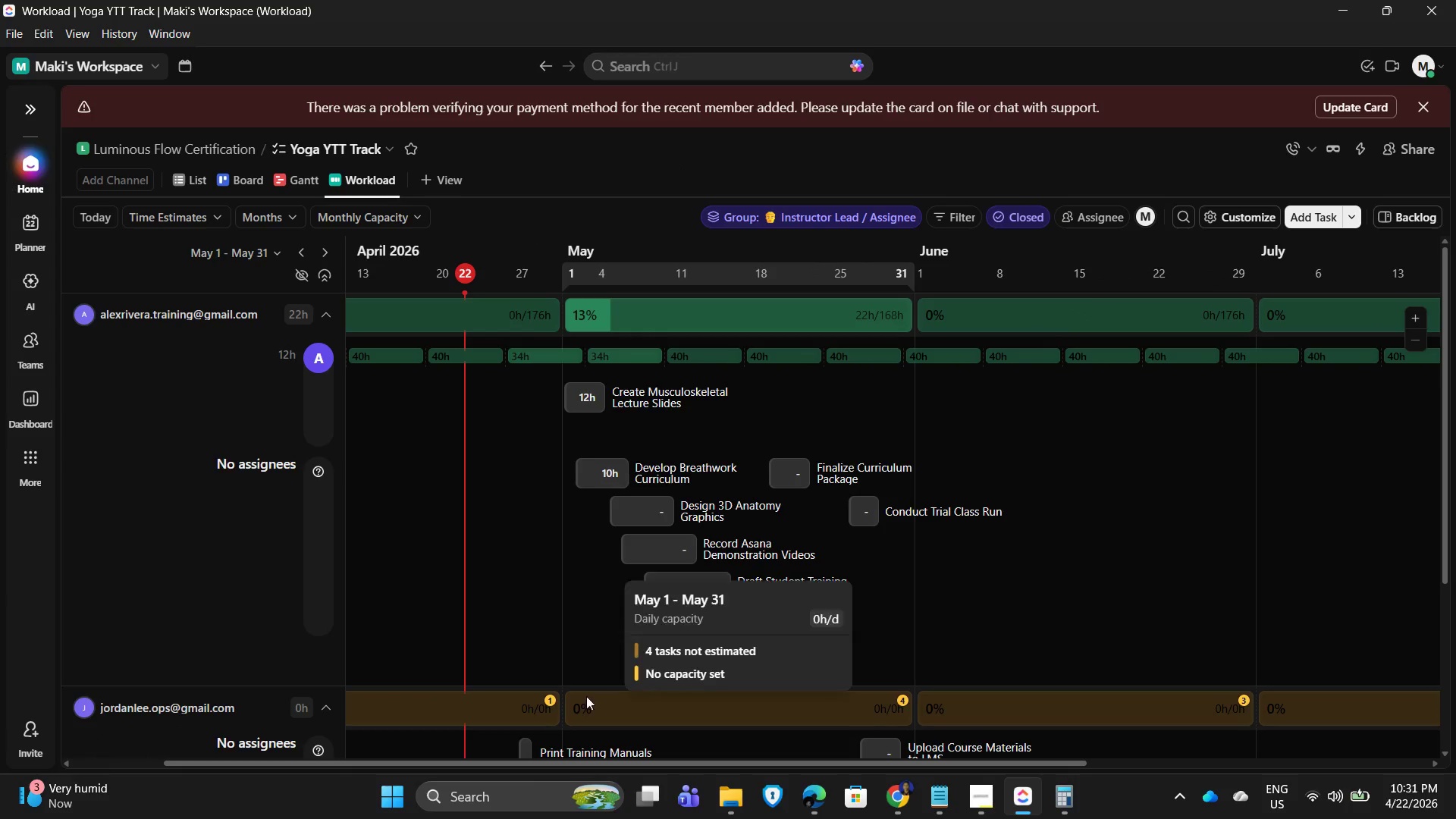 
left_click_drag(start_coordinate=[597, 764], to_coordinate=[406, 781])
 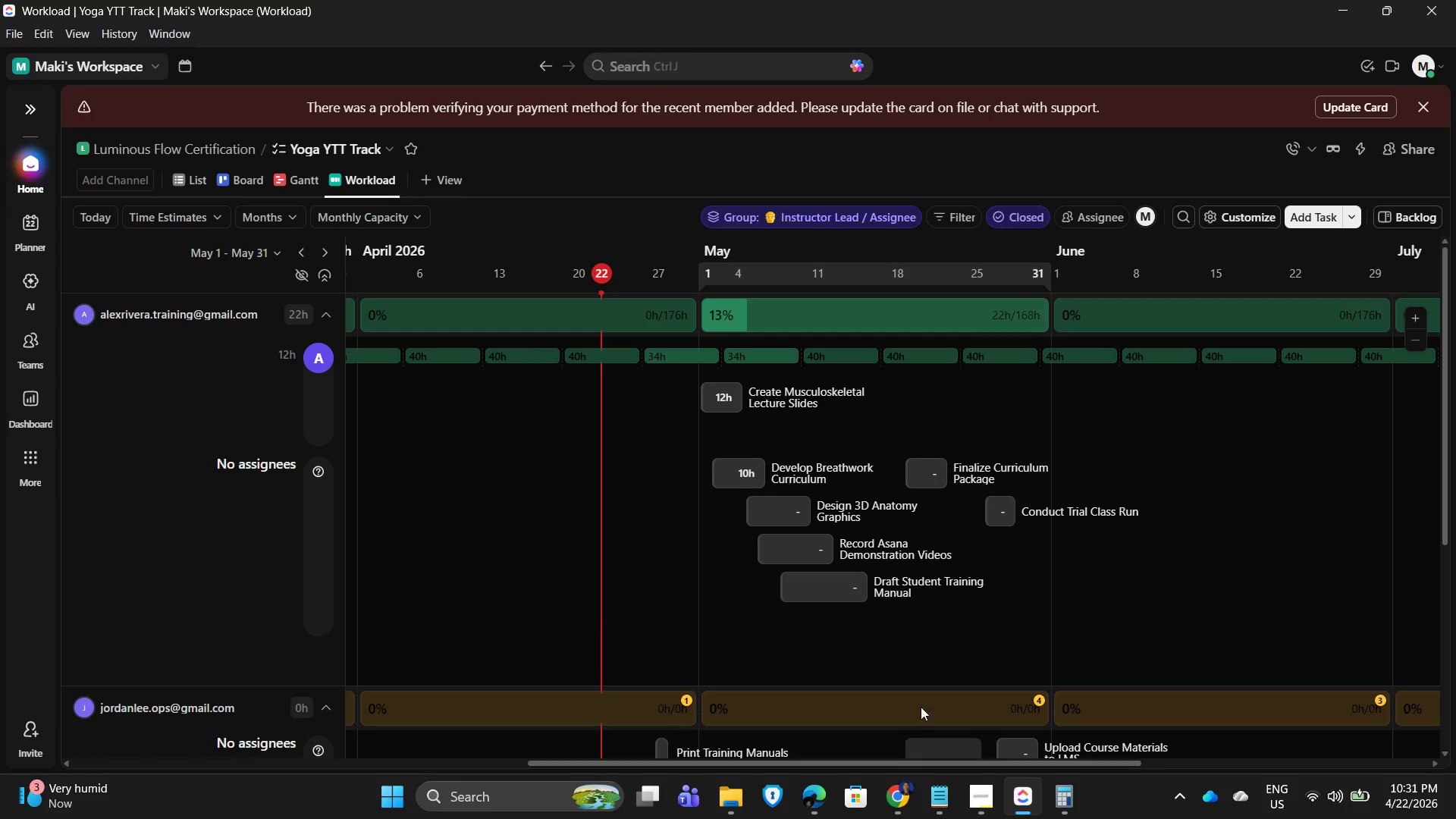 
wait(7.25)
 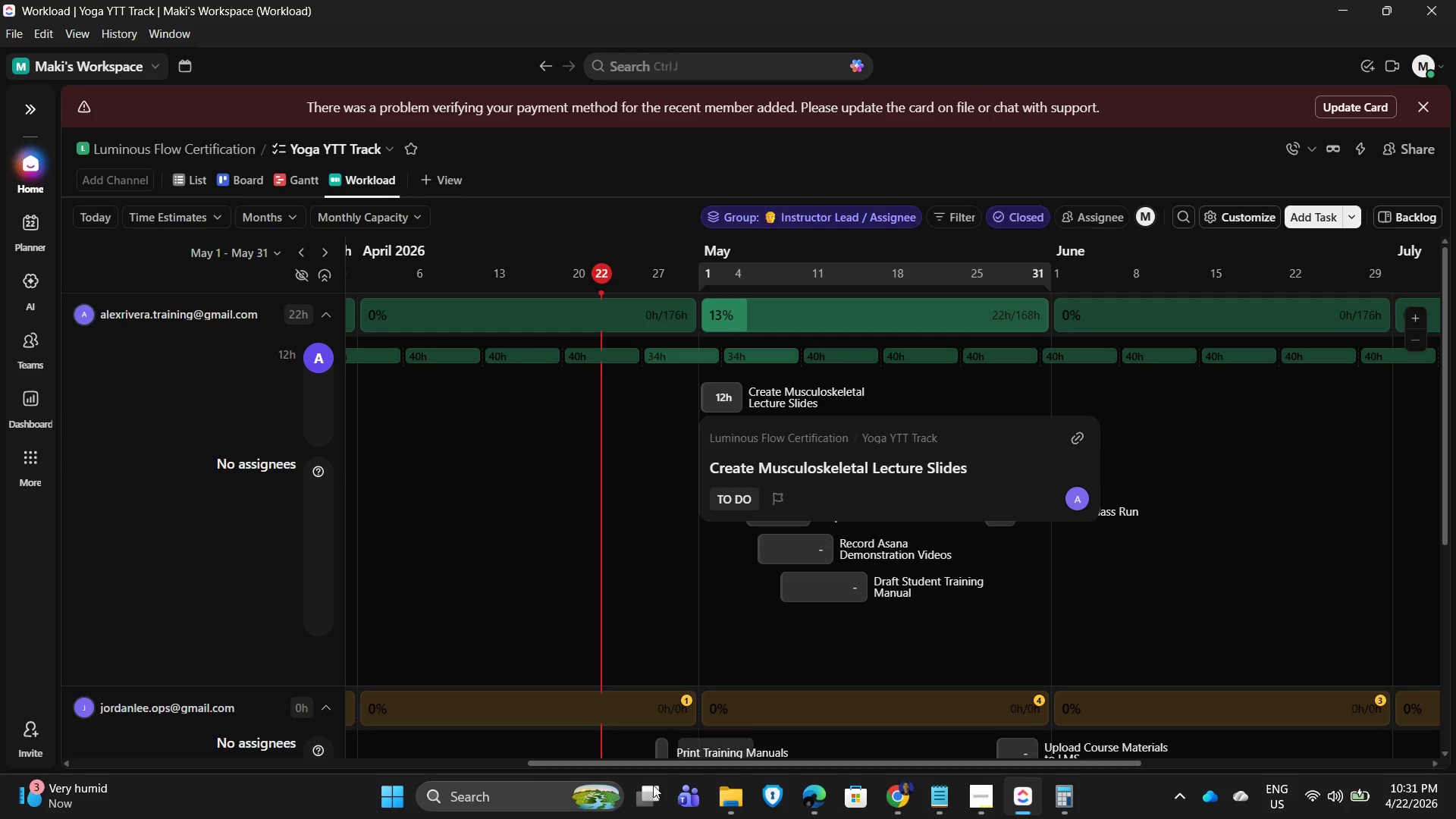 
scroll: coordinate [1038, 655], scroll_direction: down, amount: 4.0
 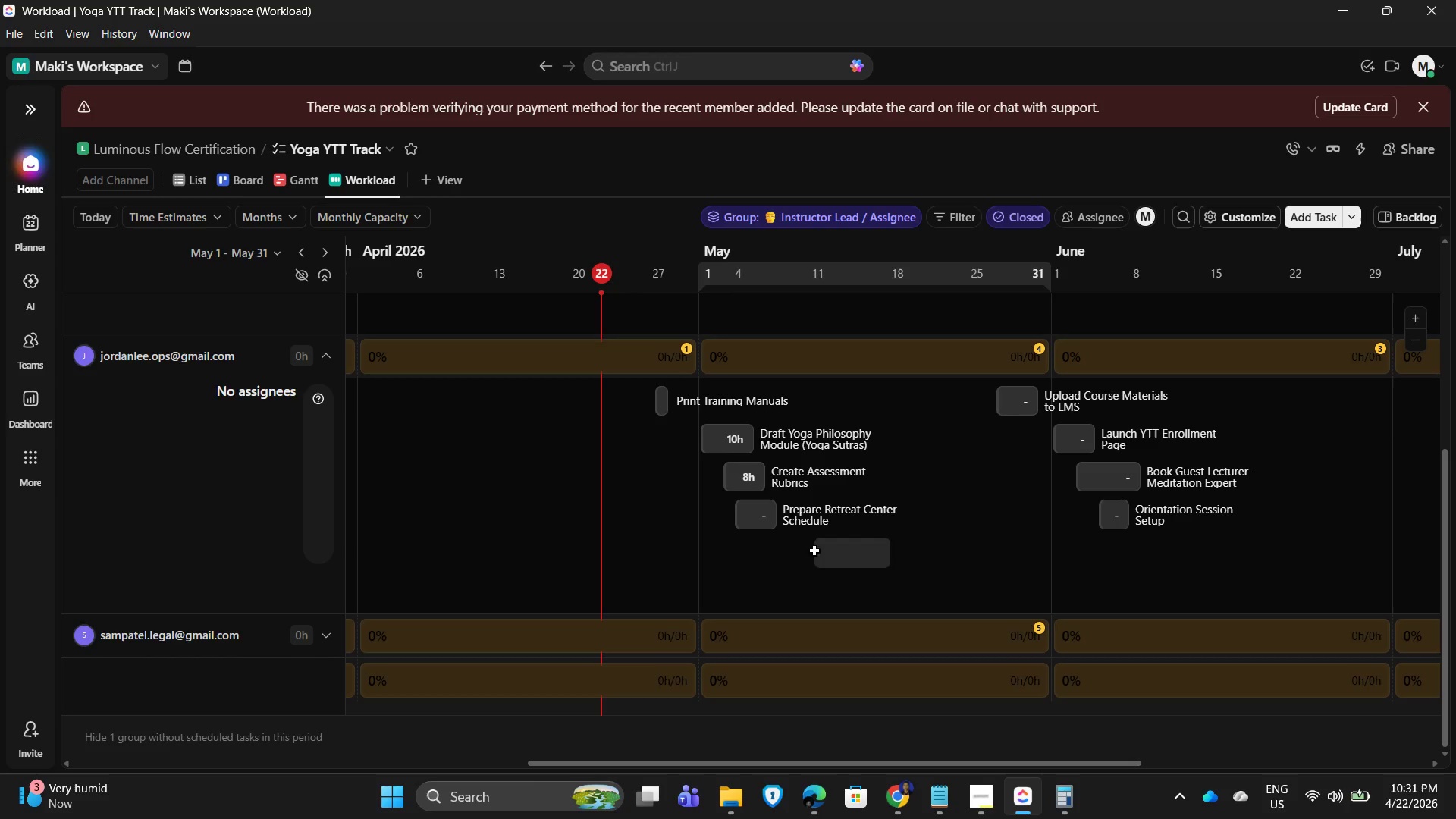 
wait(5.38)
 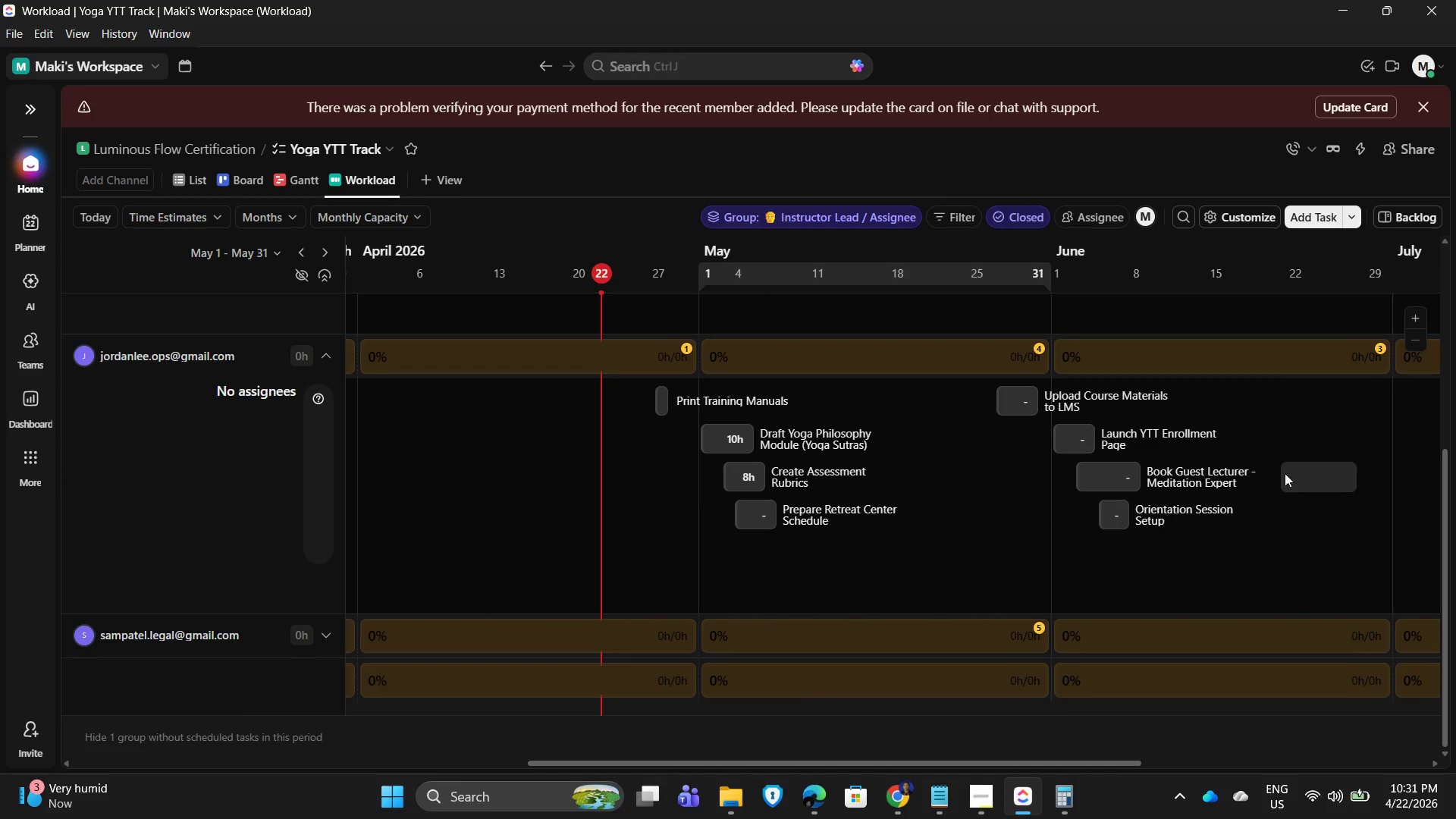 
left_click([763, 516])
 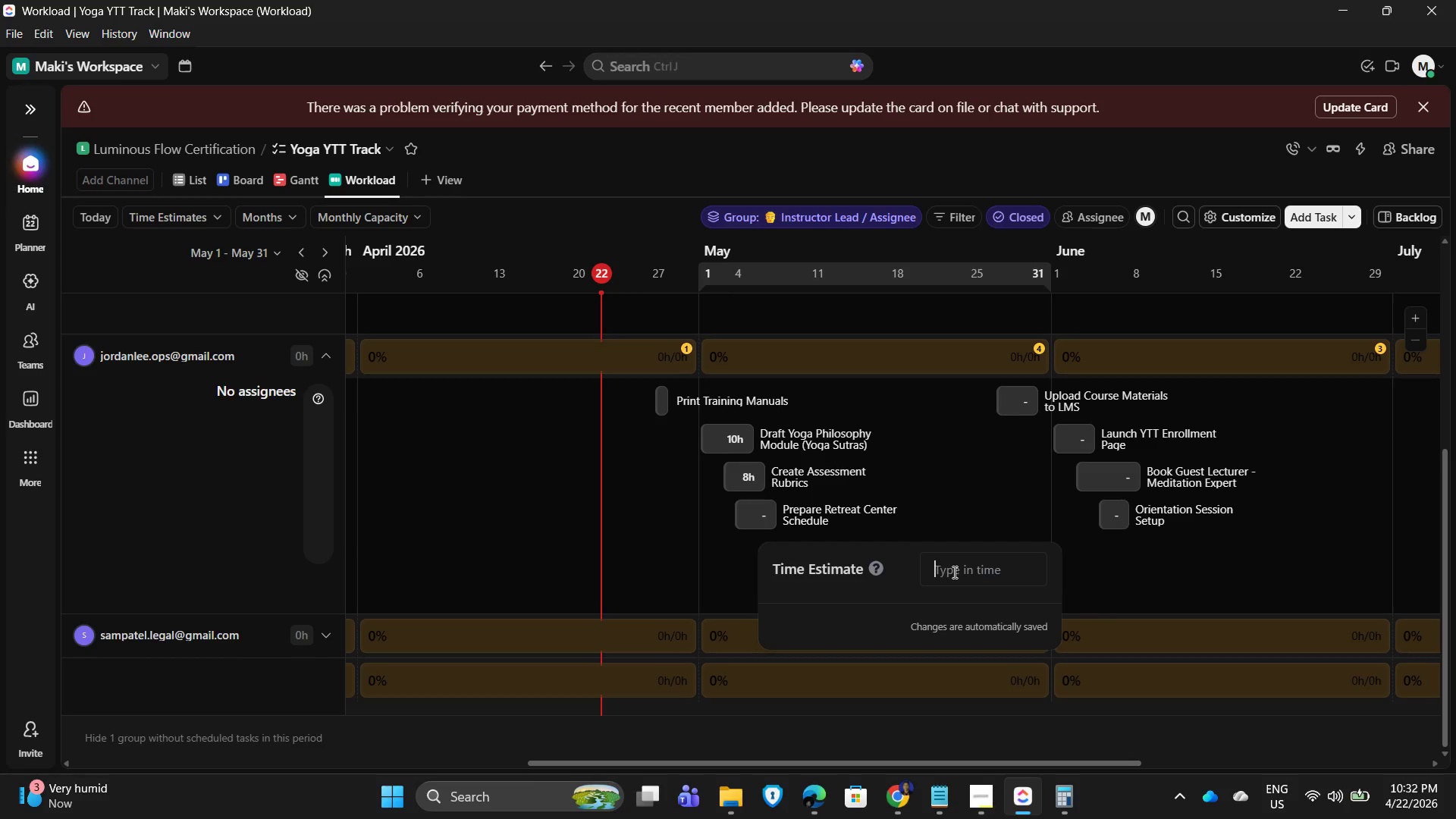 
wait(7.38)
 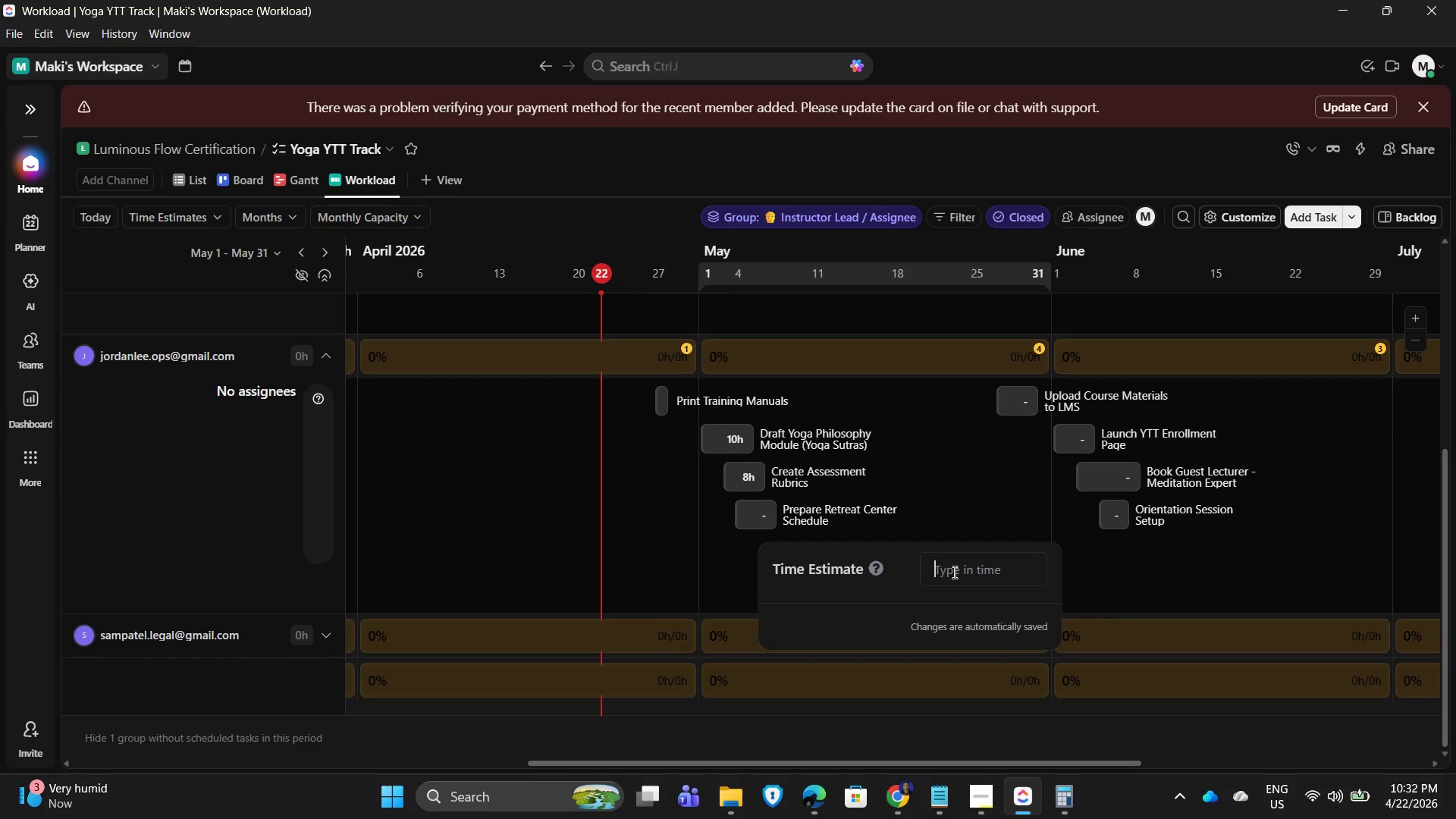 
key(Numpad6)
 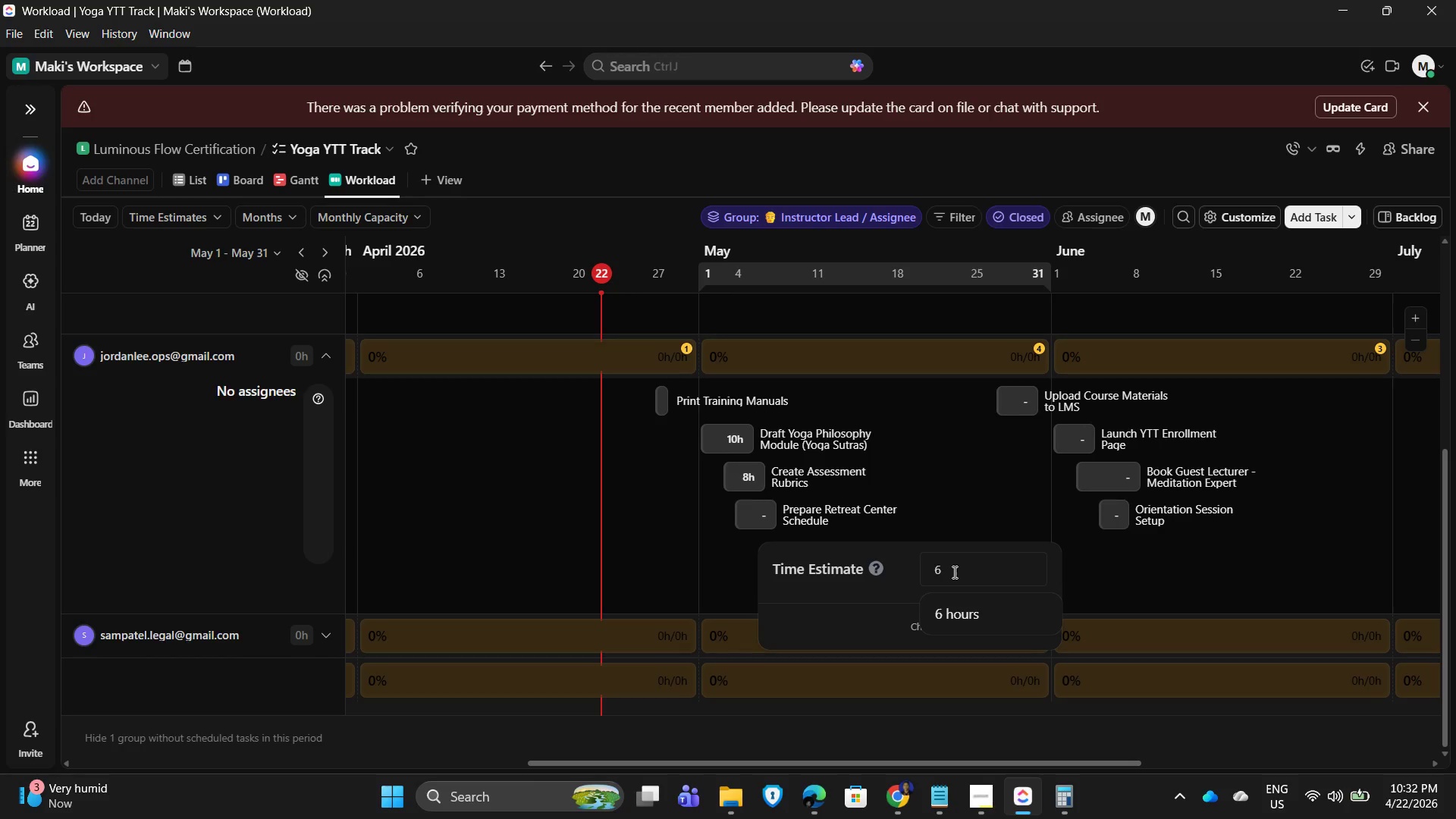 
left_click([1025, 610])
 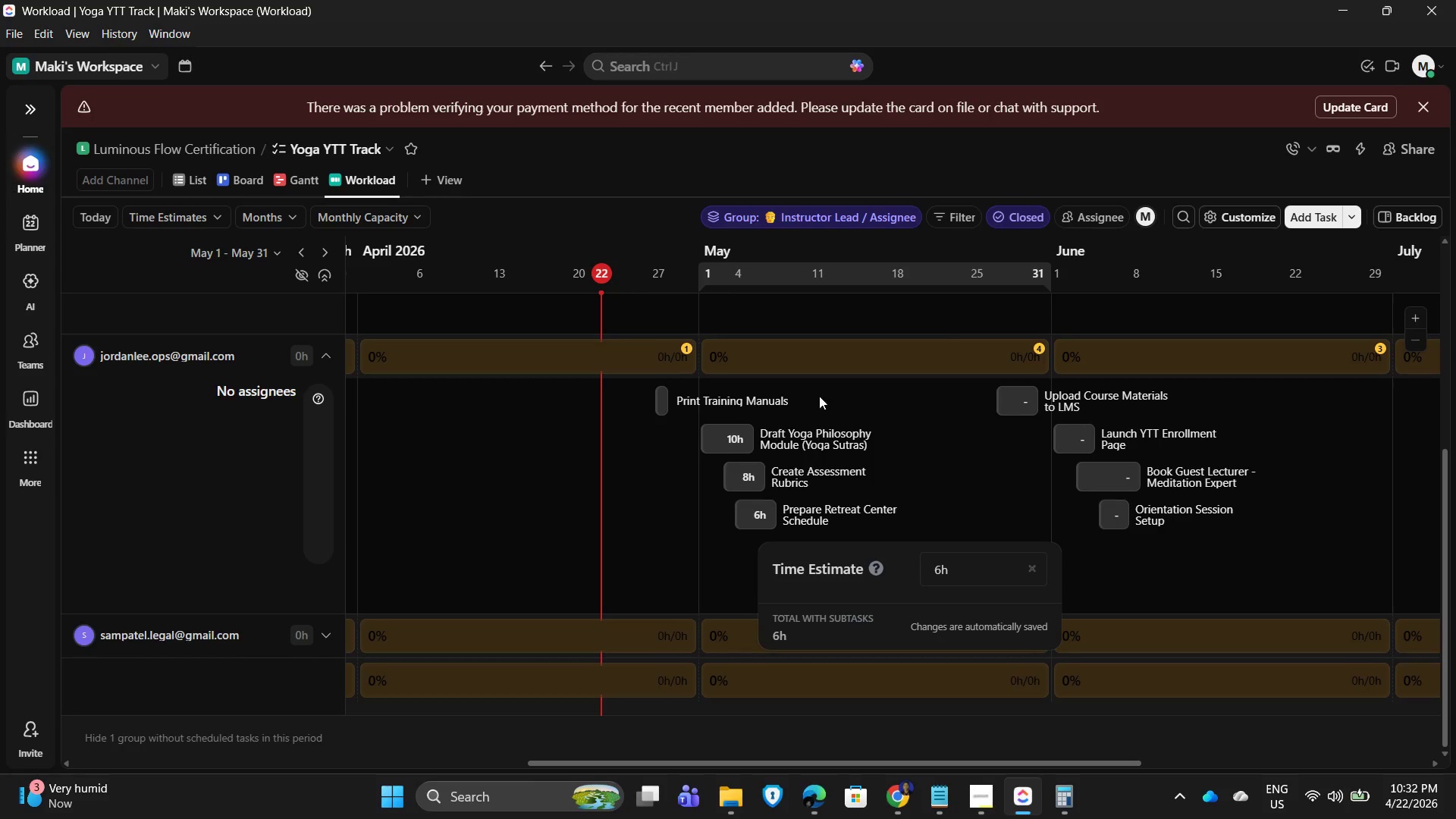 
wait(5.58)
 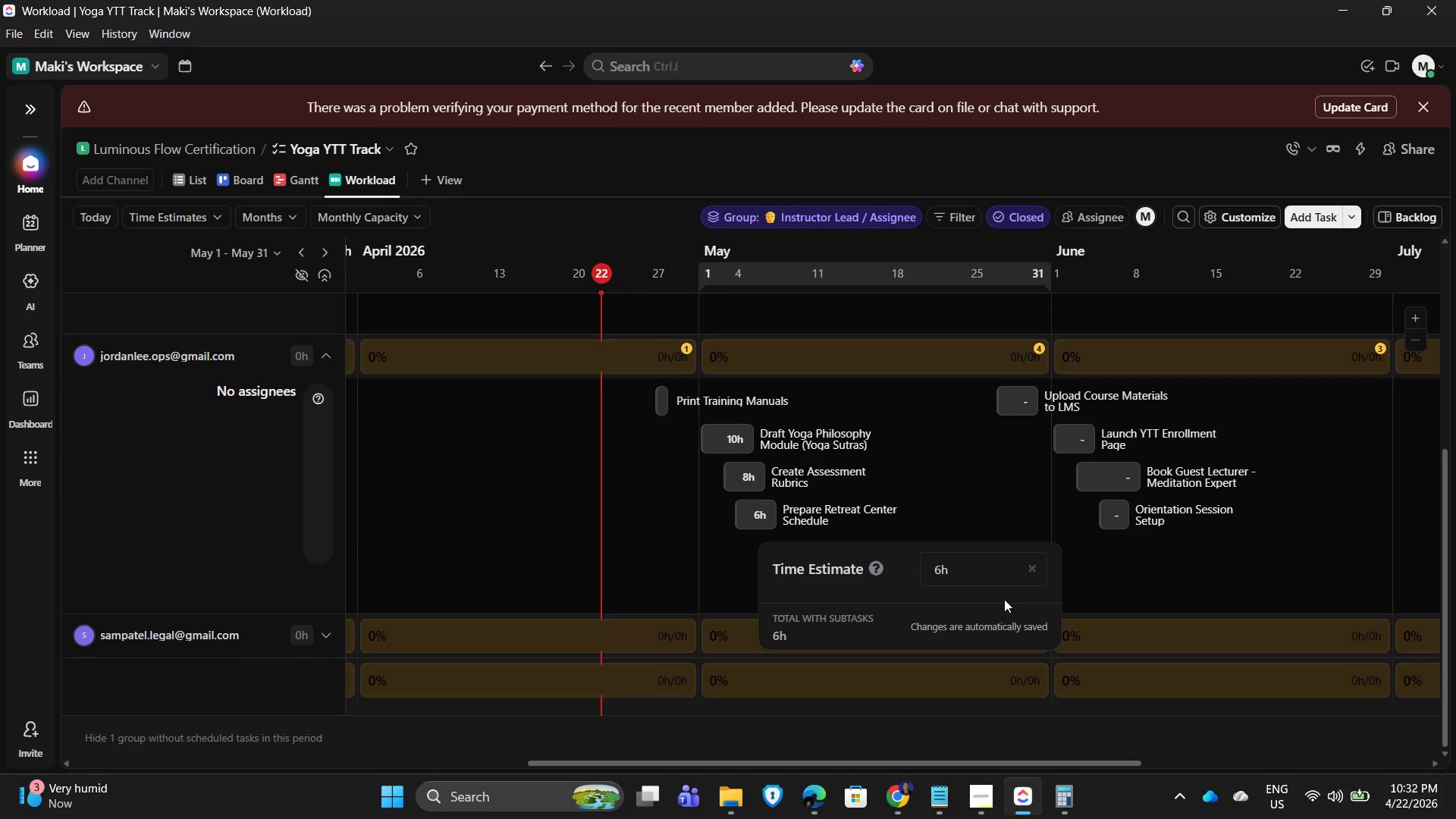 
scroll: coordinate [927, 372], scroll_direction: up, amount: 5.0
 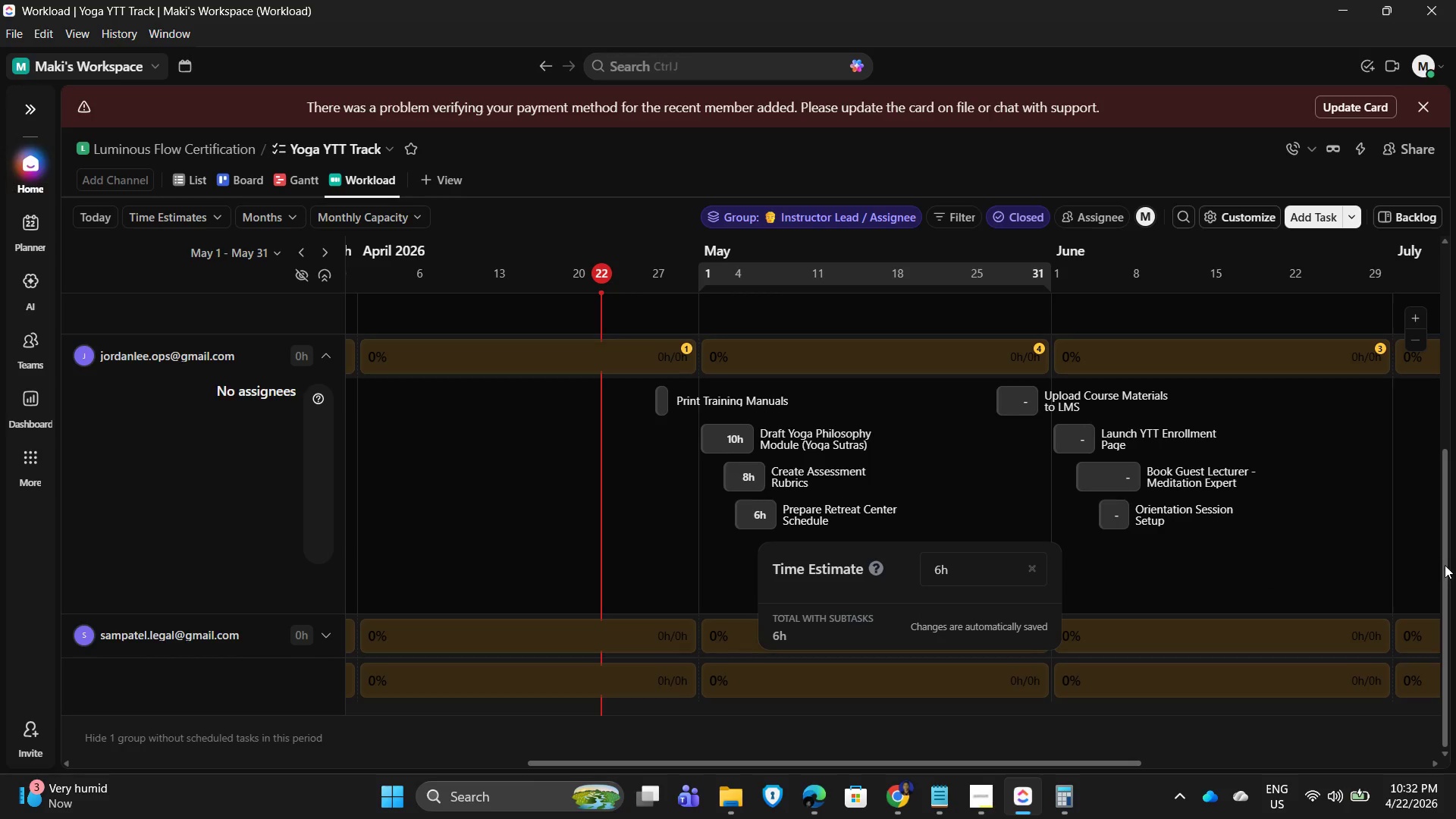 
left_click([1446, 562])
 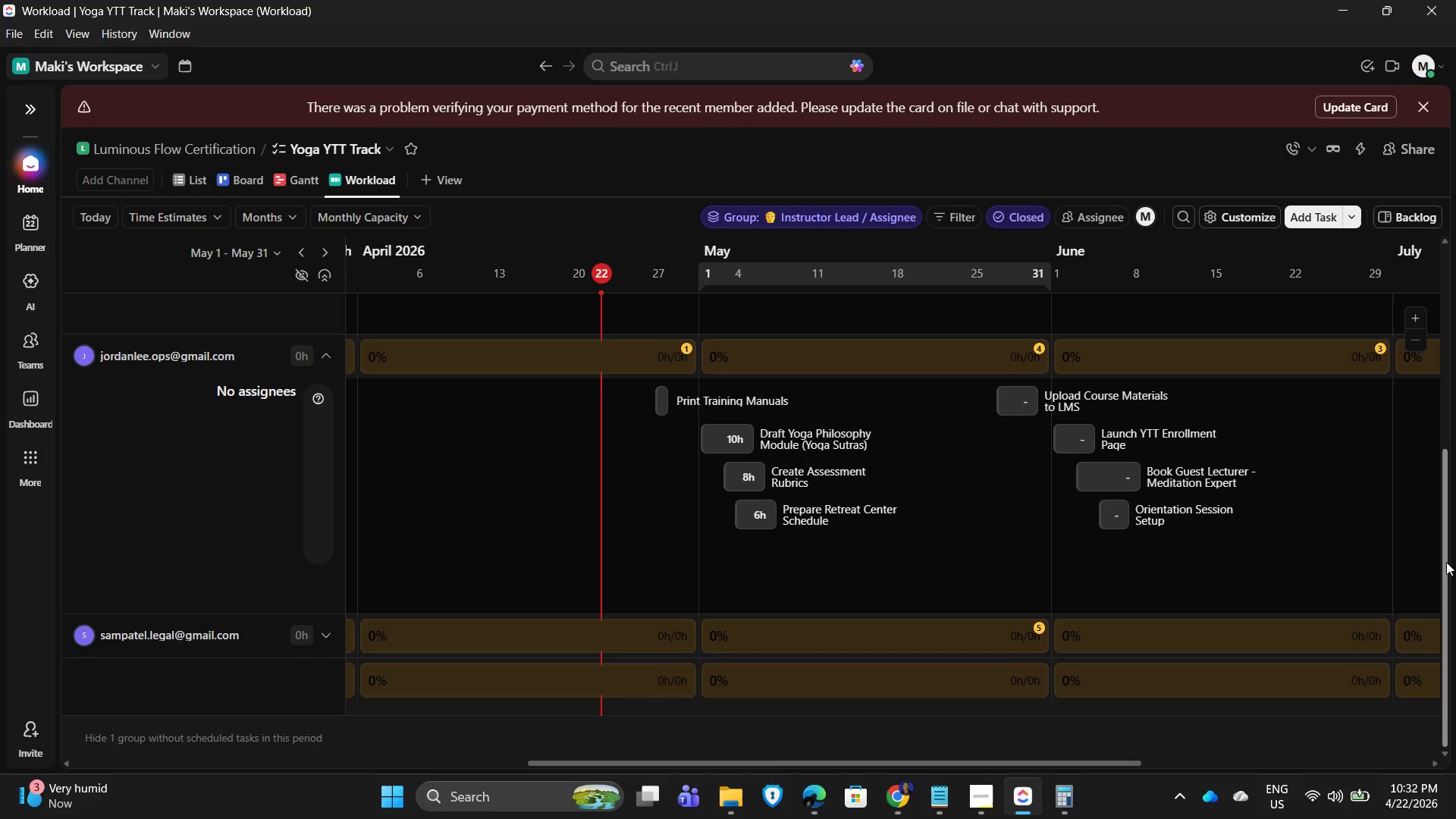 
left_click_drag(start_coordinate=[1446, 562], to_coordinate=[1455, 376])
 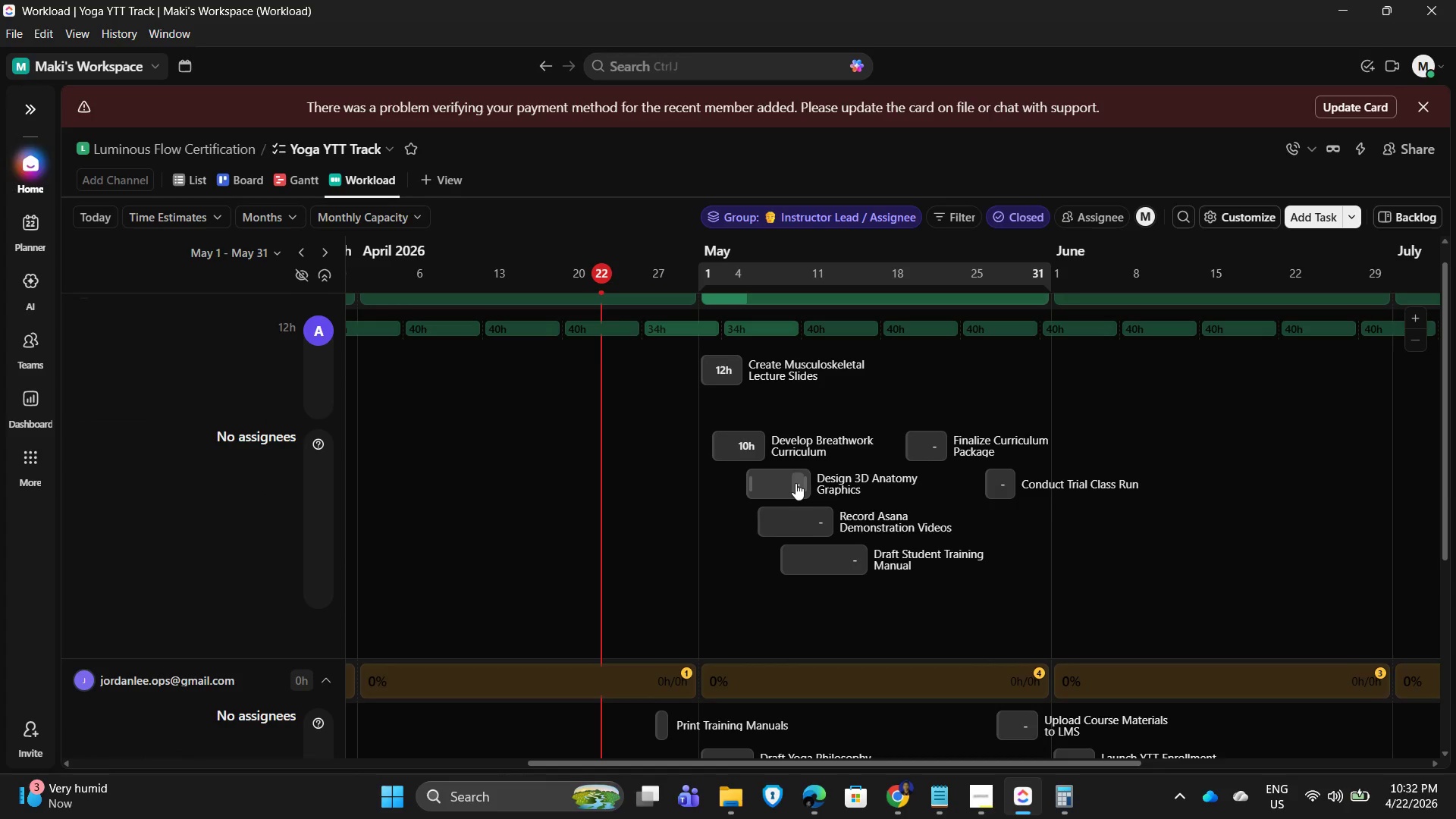 
left_click([795, 483])
 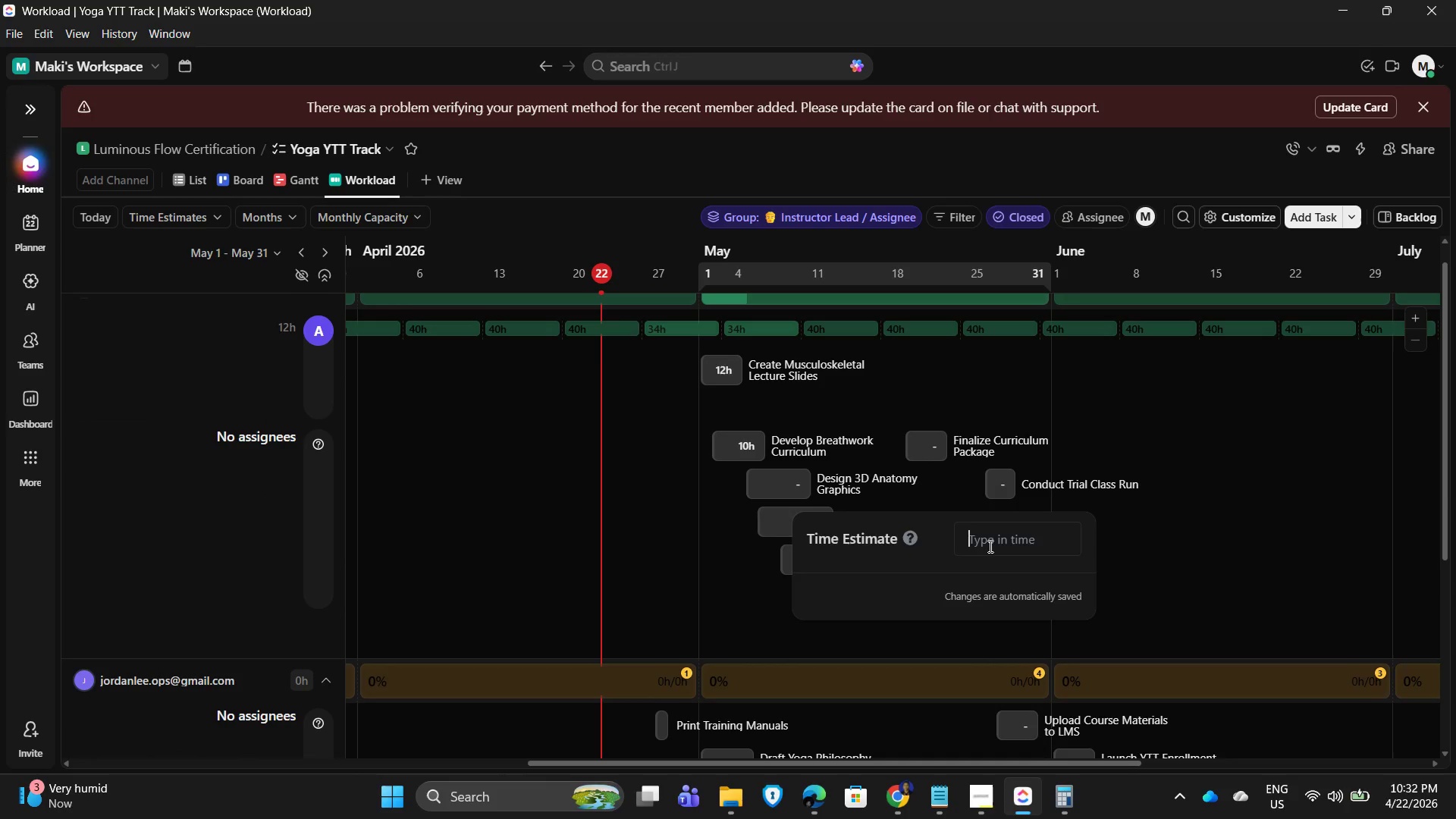 
key(Numpad1)
 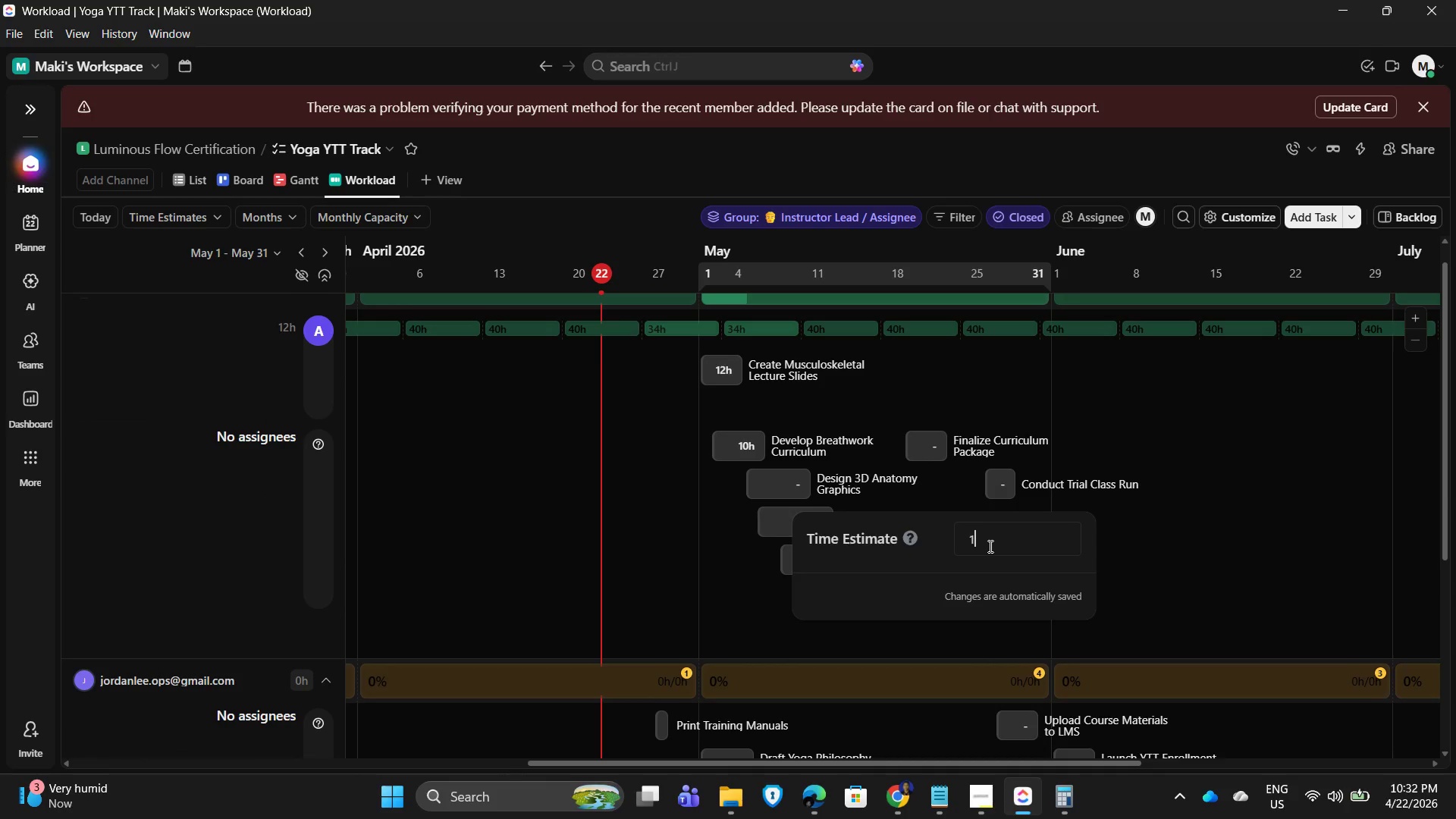 
key(Numpad6)
 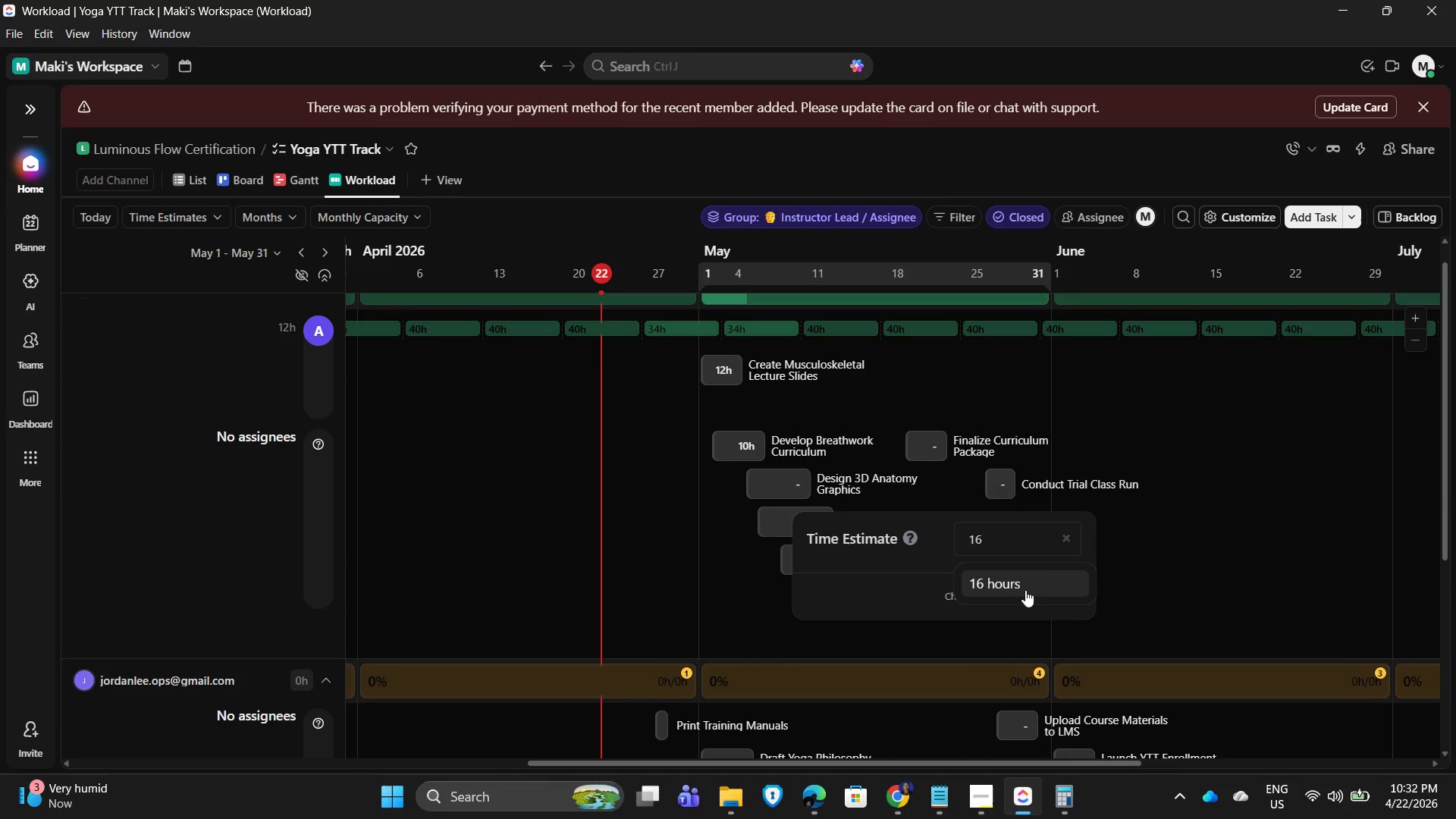 
left_click([1015, 585])
 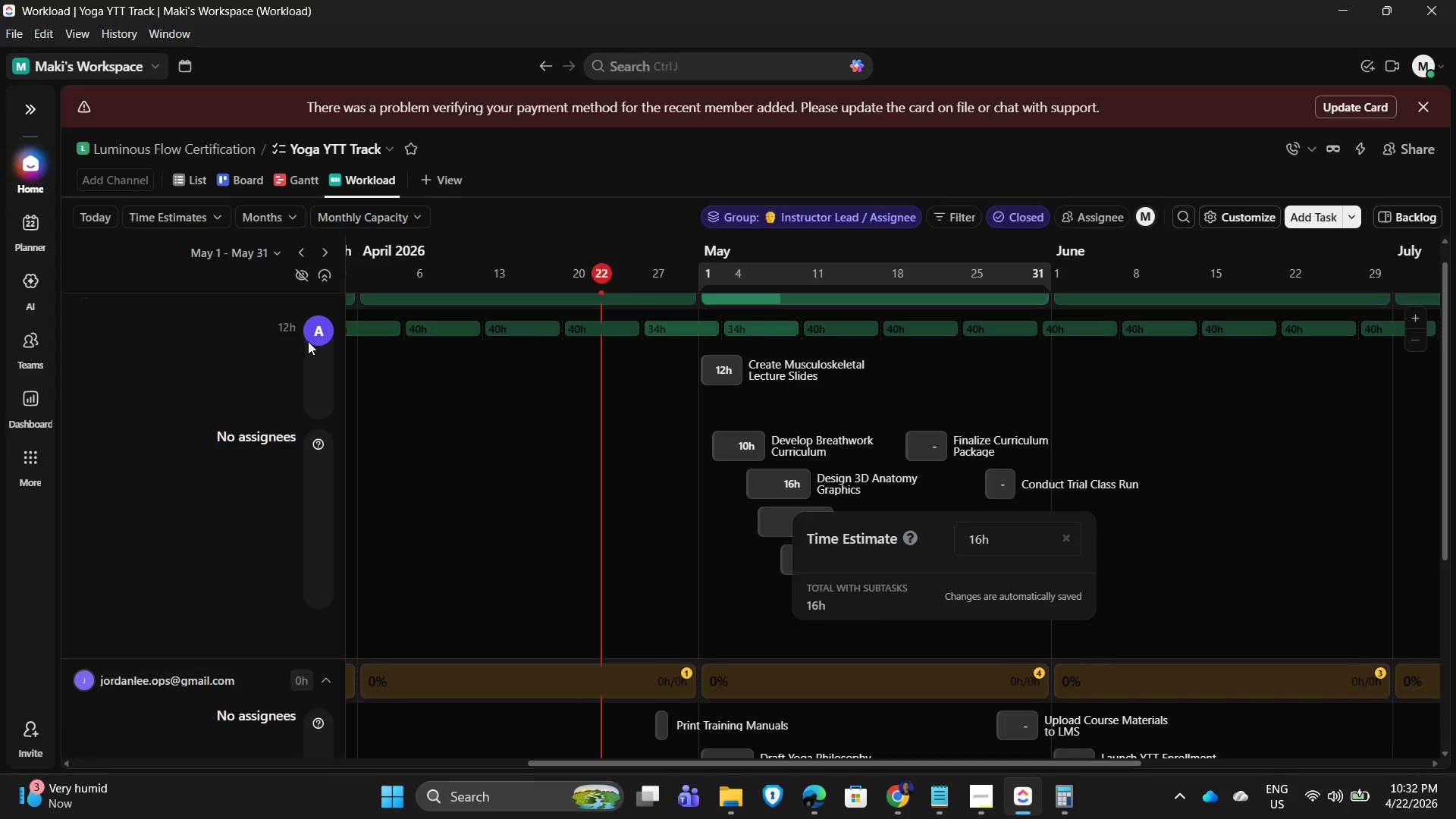 
wait(6.45)
 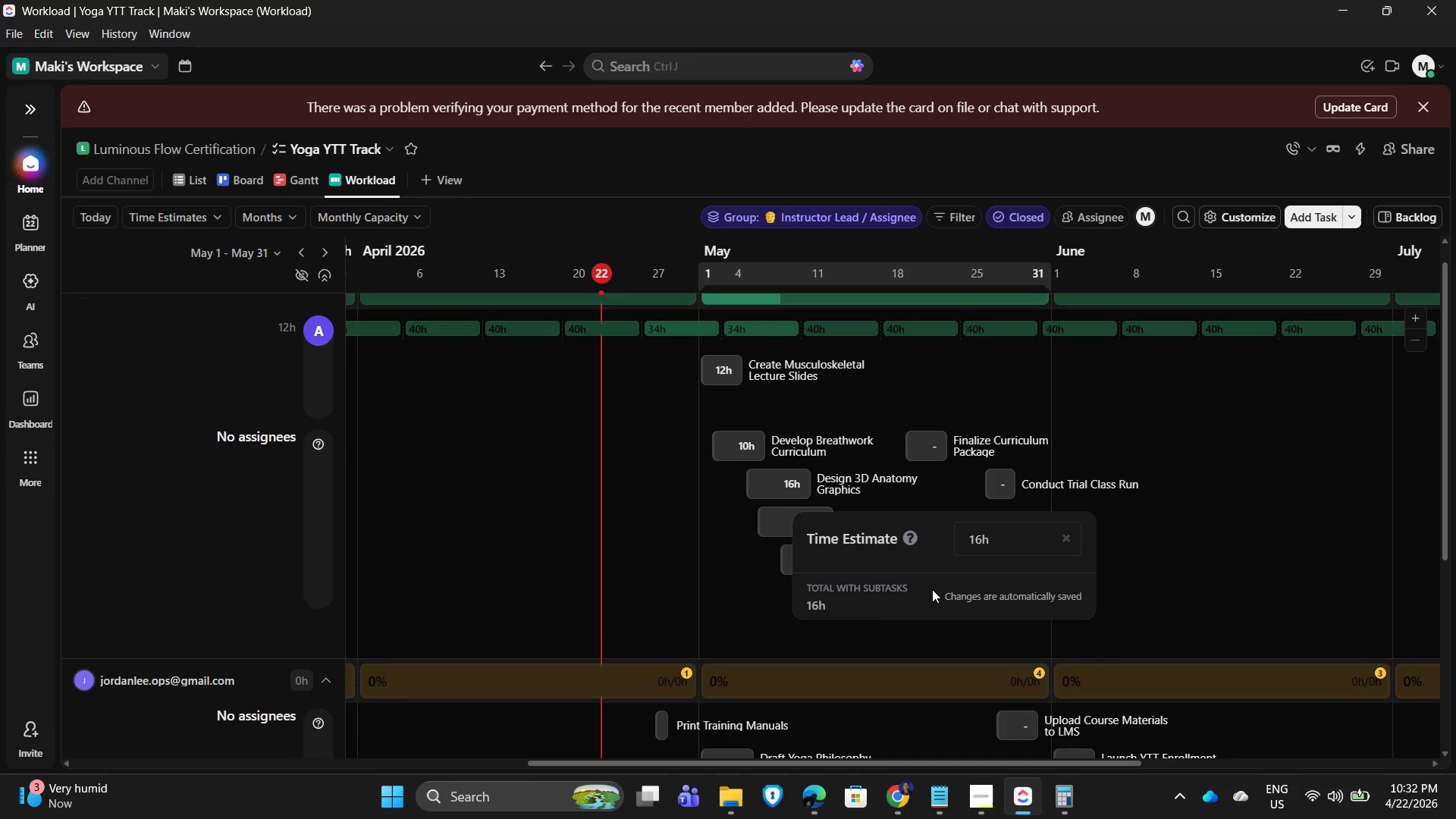 
scroll: coordinate [280, 363], scroll_direction: up, amount: 3.0
 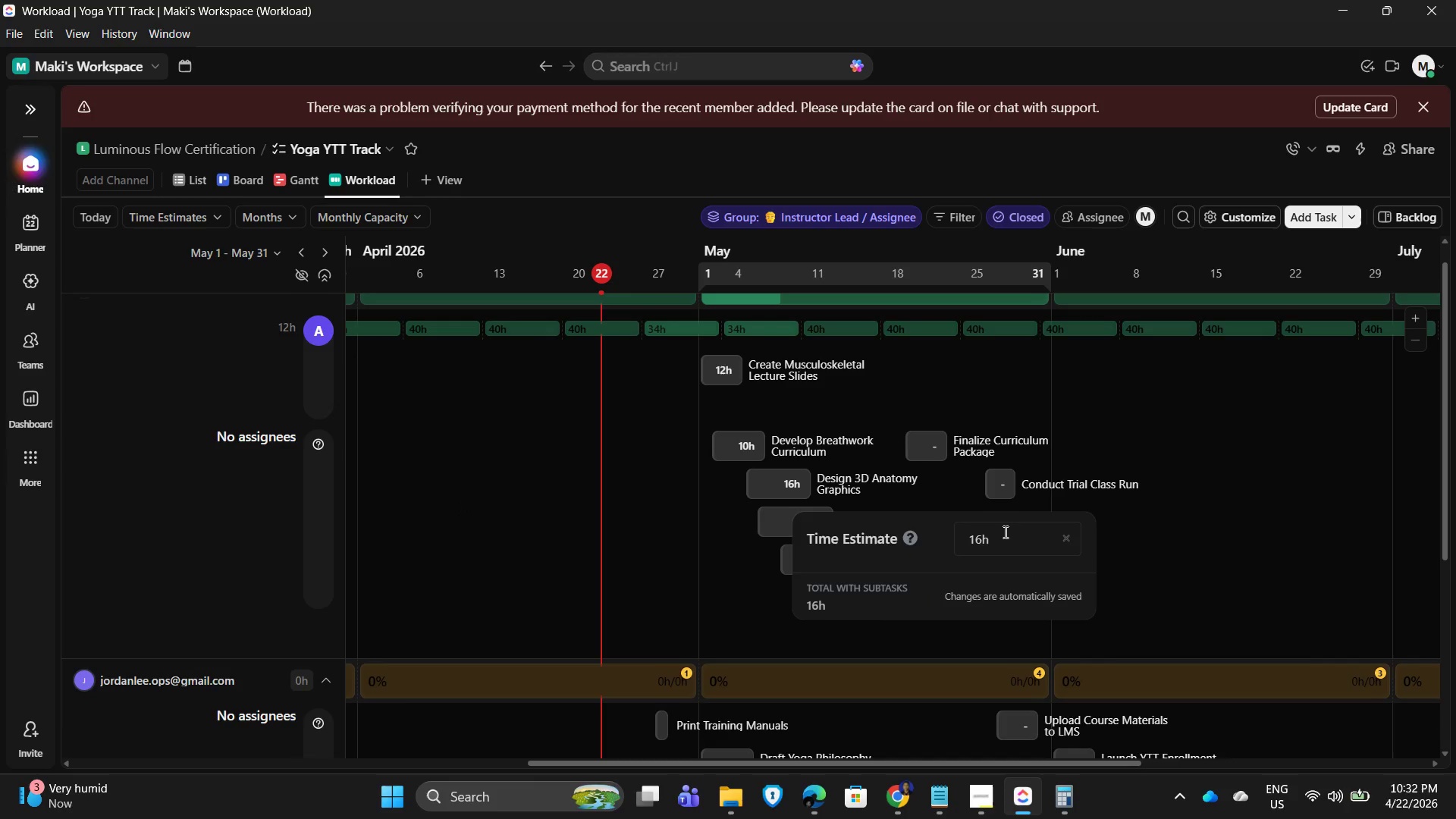 
scroll: coordinate [269, 659], scroll_direction: down, amount: 4.0
 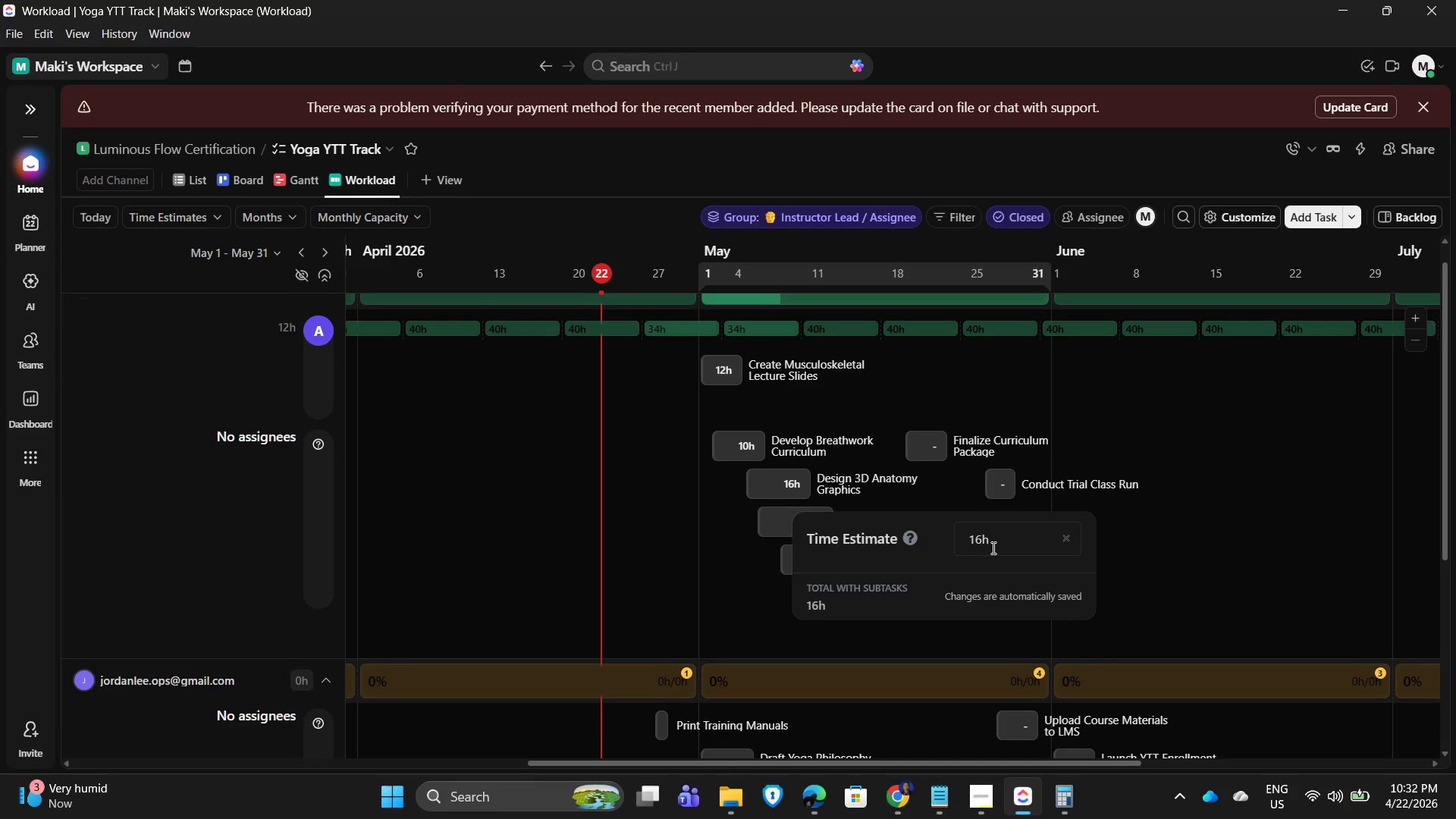 
wait(5.47)
 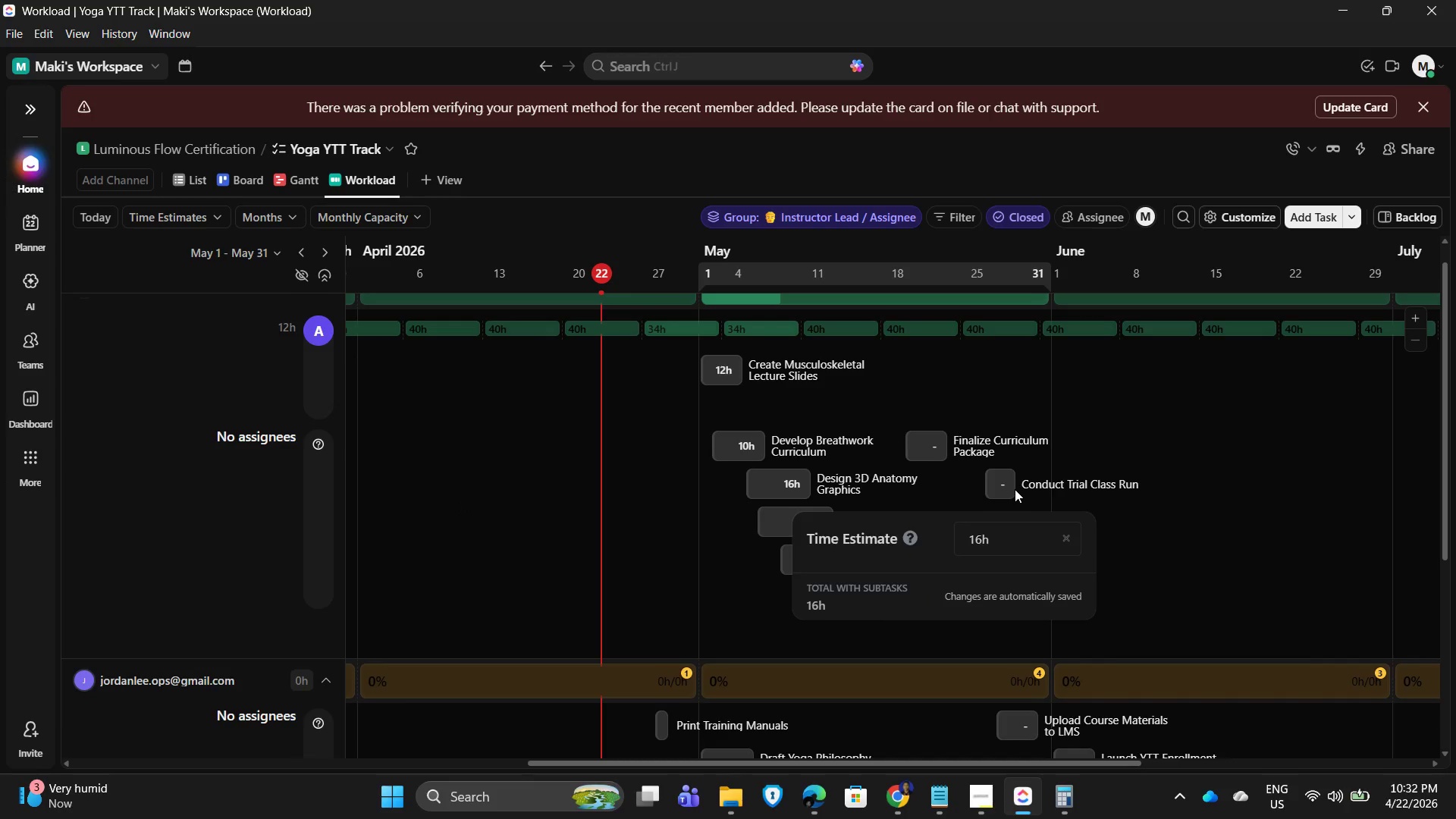 
left_click([1170, 526])
 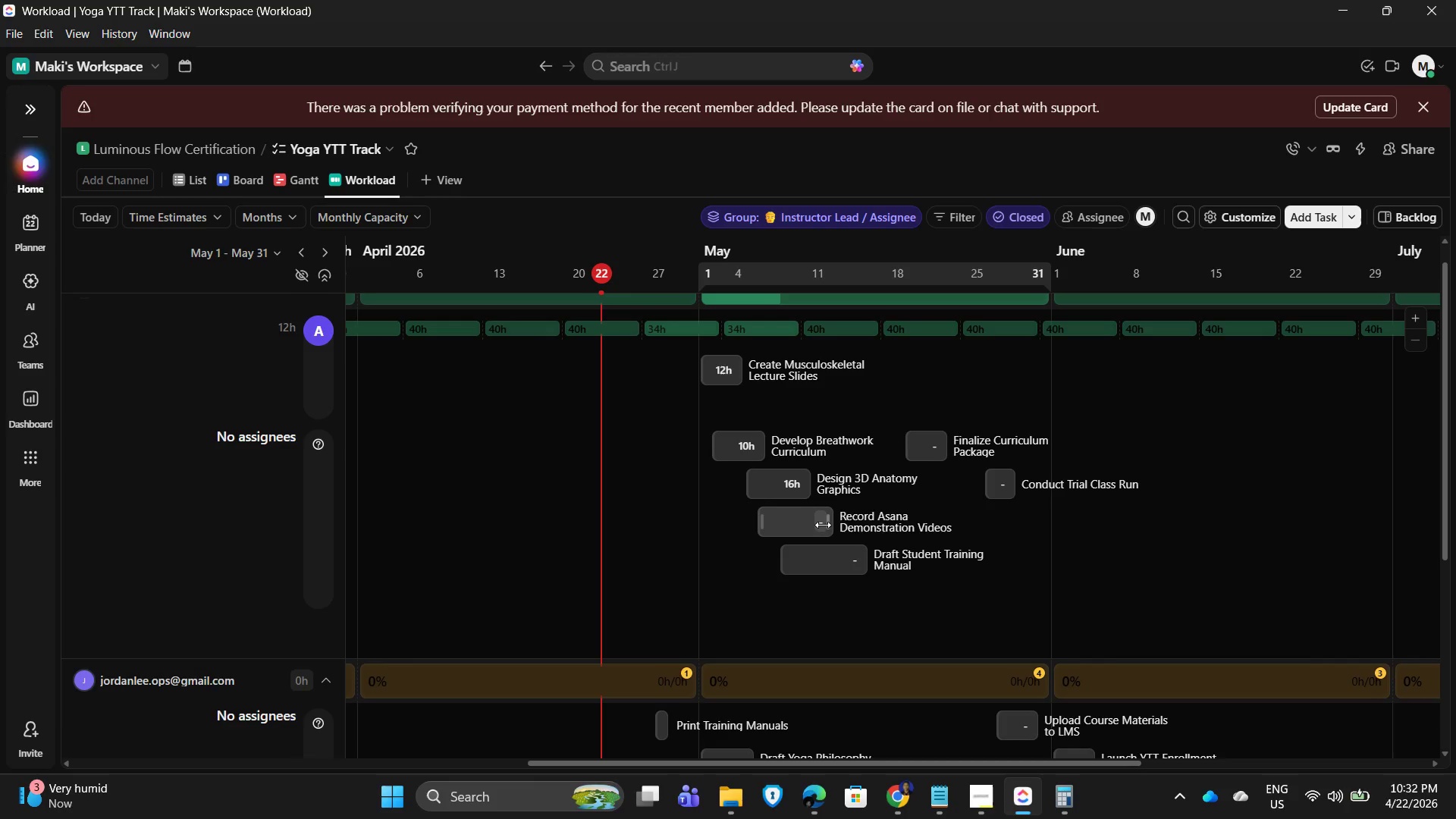 
wait(5.02)
 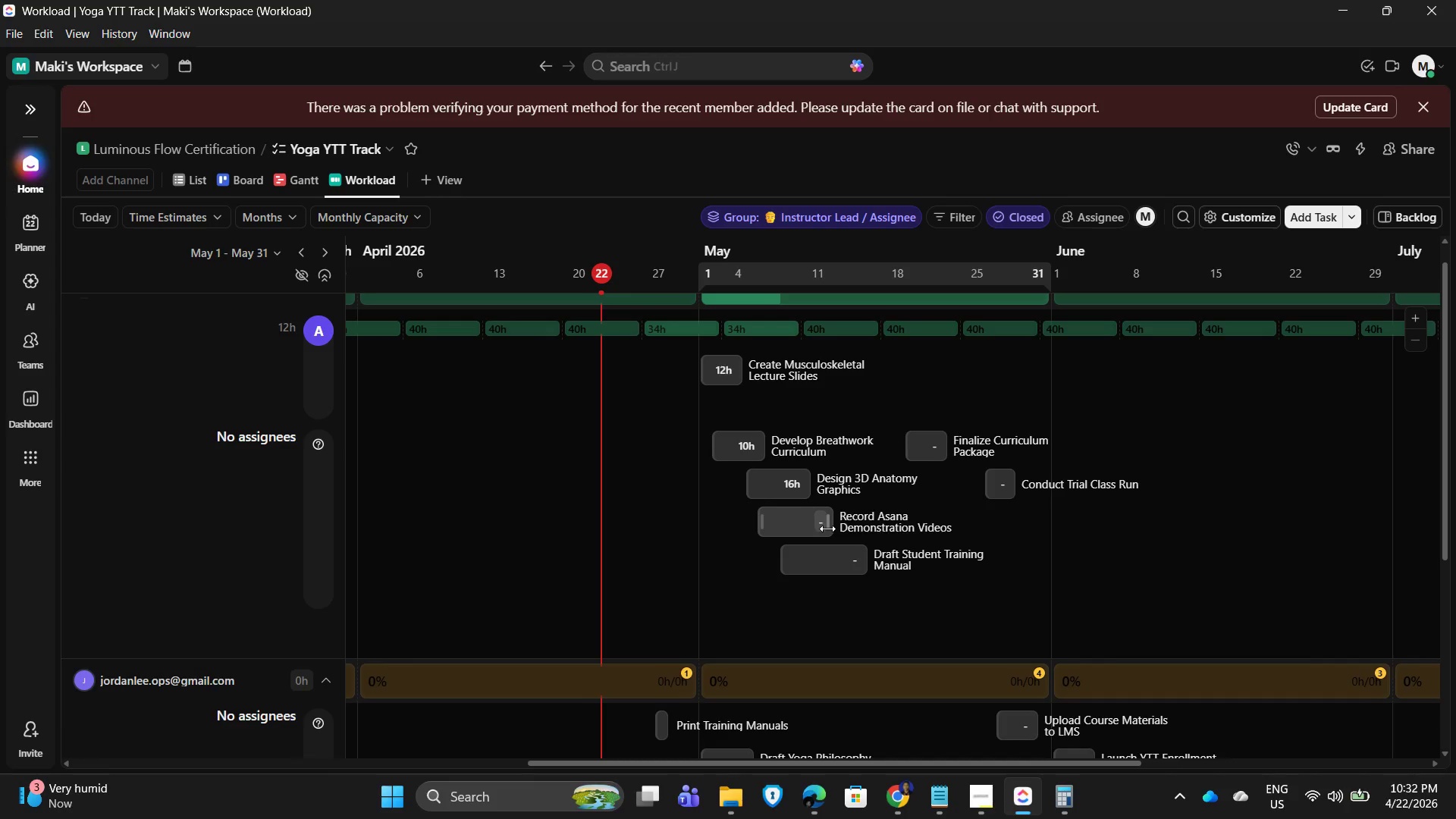 
left_click([817, 522])
 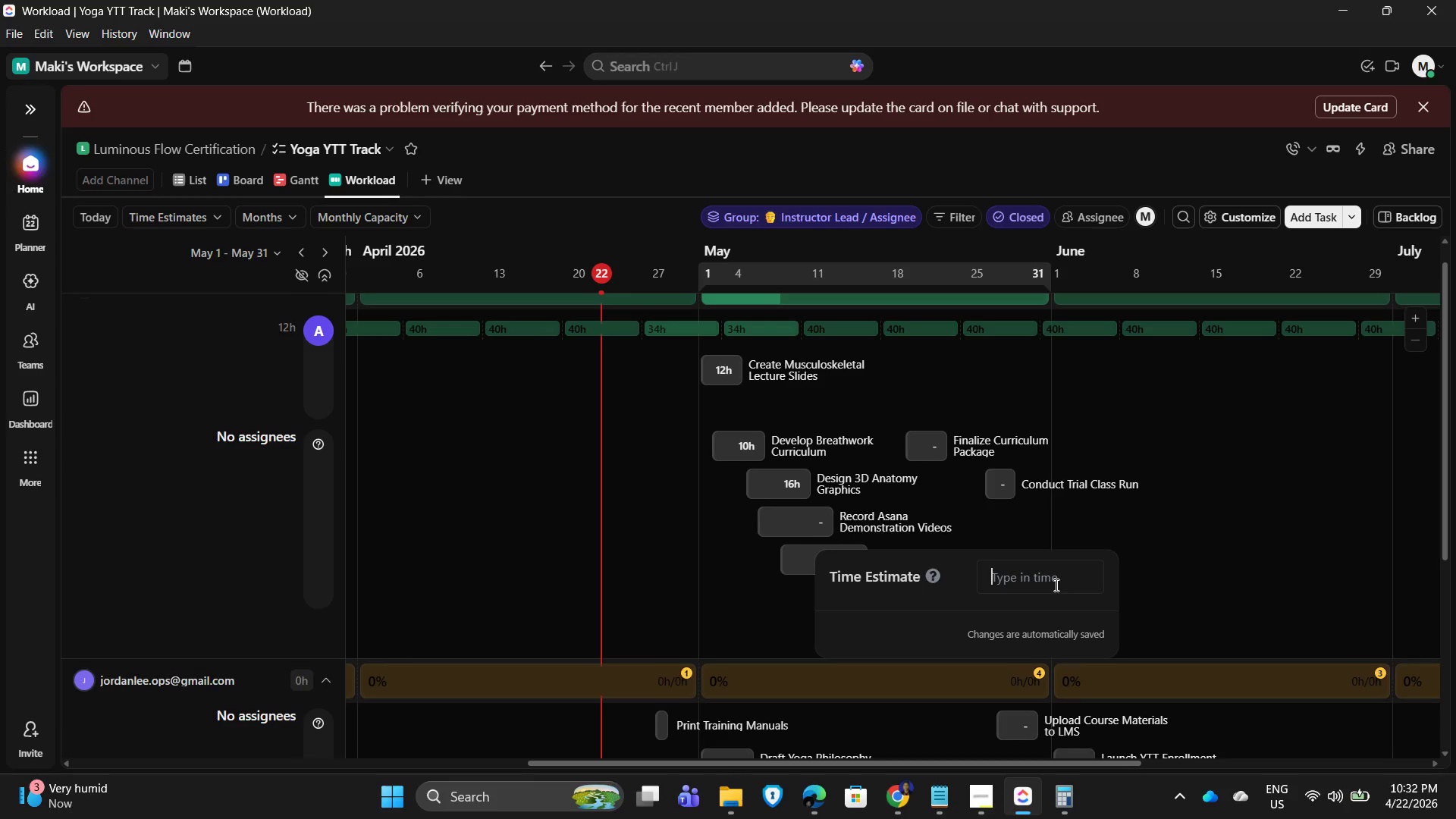 
key(Numpad1)
 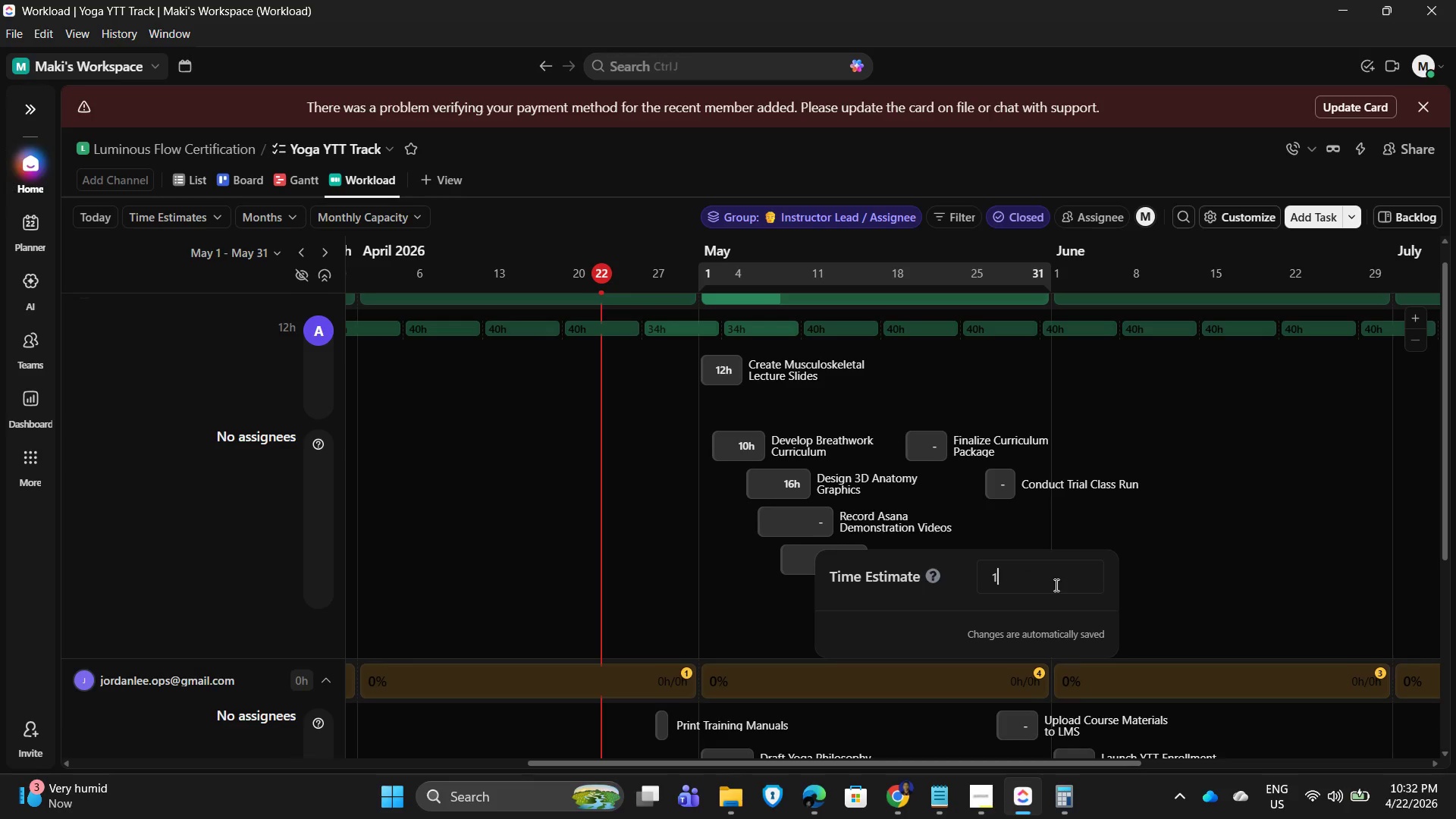 
key(Numpad8)
 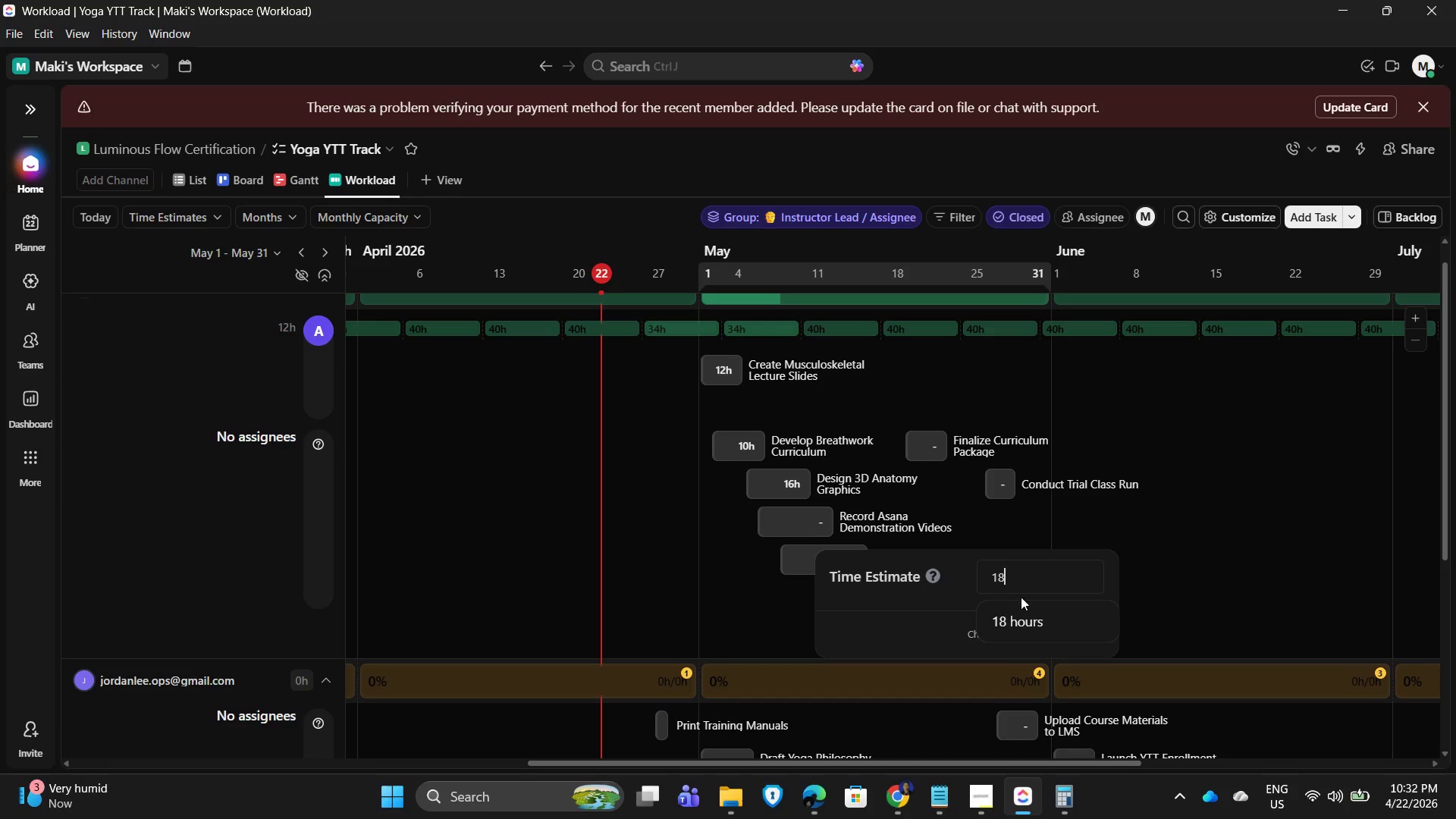 
left_click([1025, 620])
 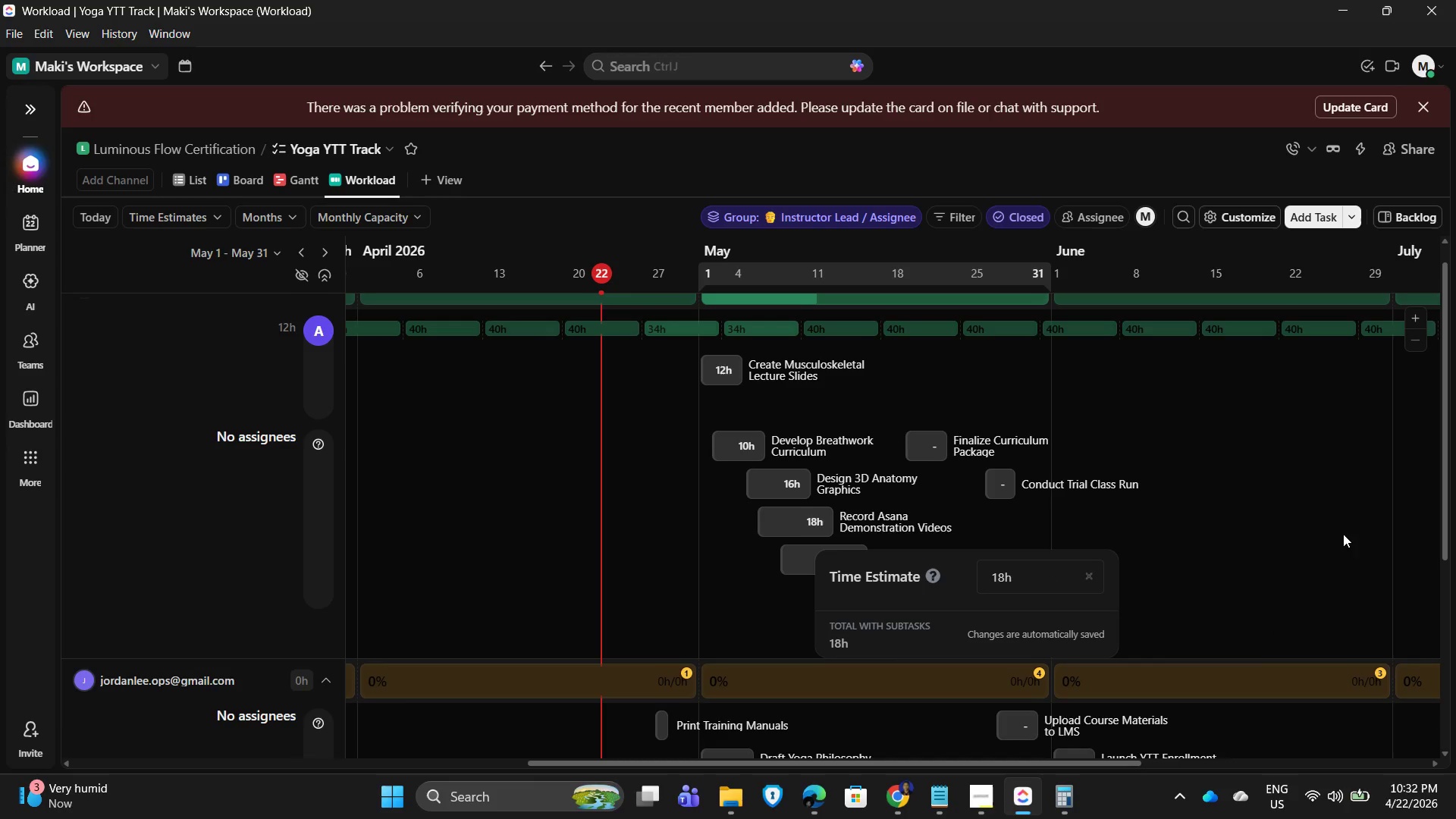 
left_click([1160, 498])
 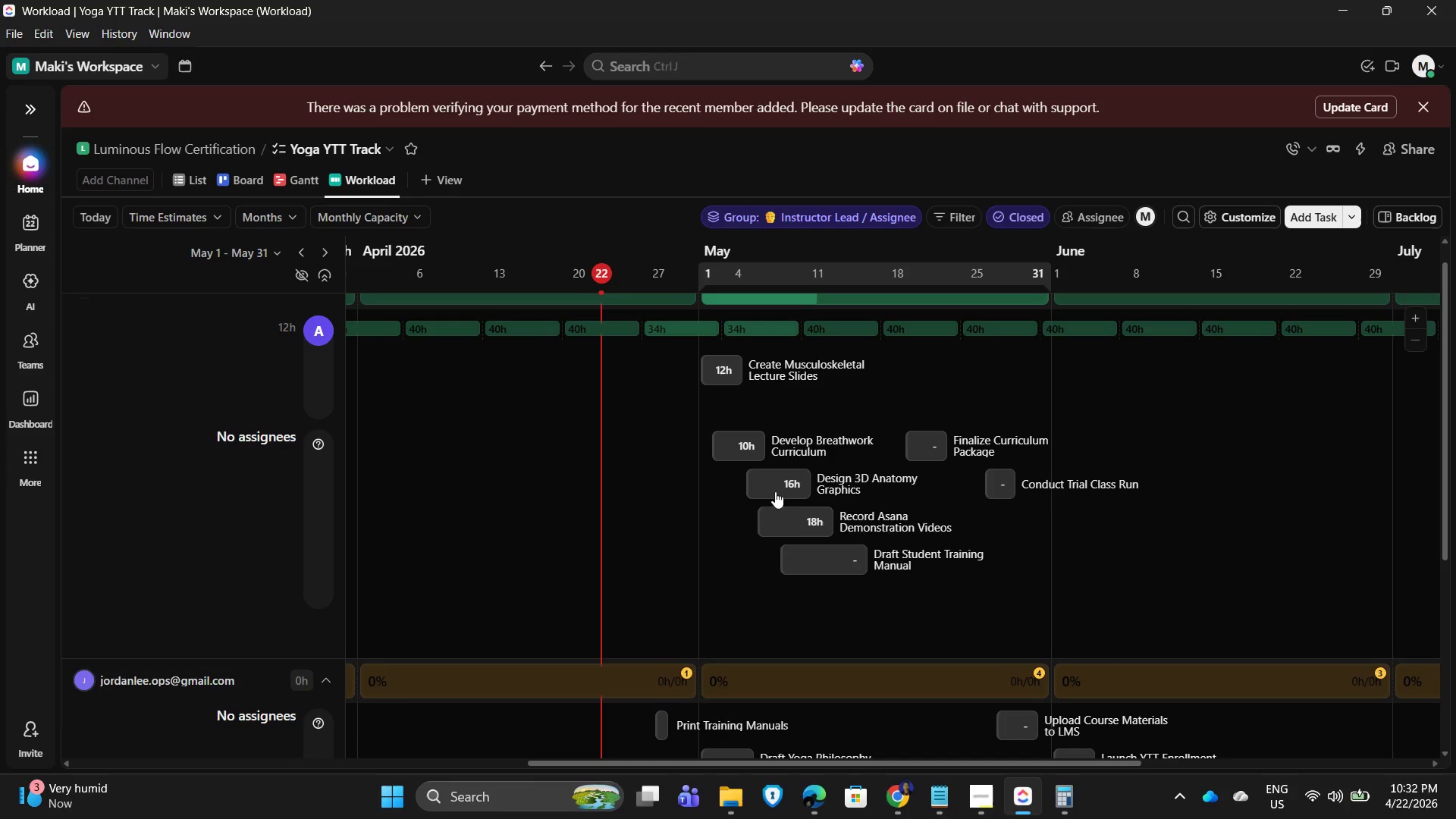 
mouse_move([870, 563])
 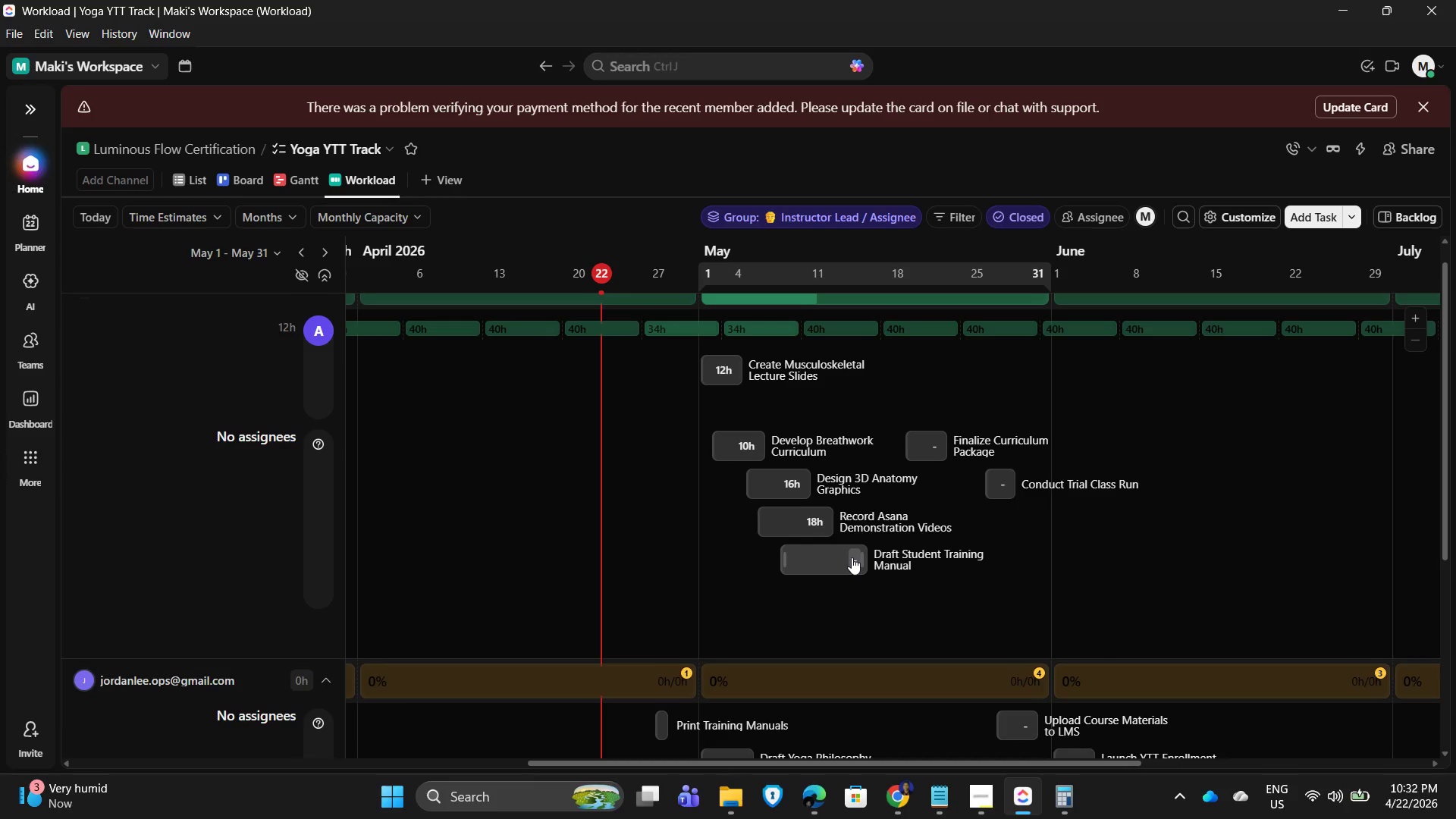 
left_click([852, 557])
 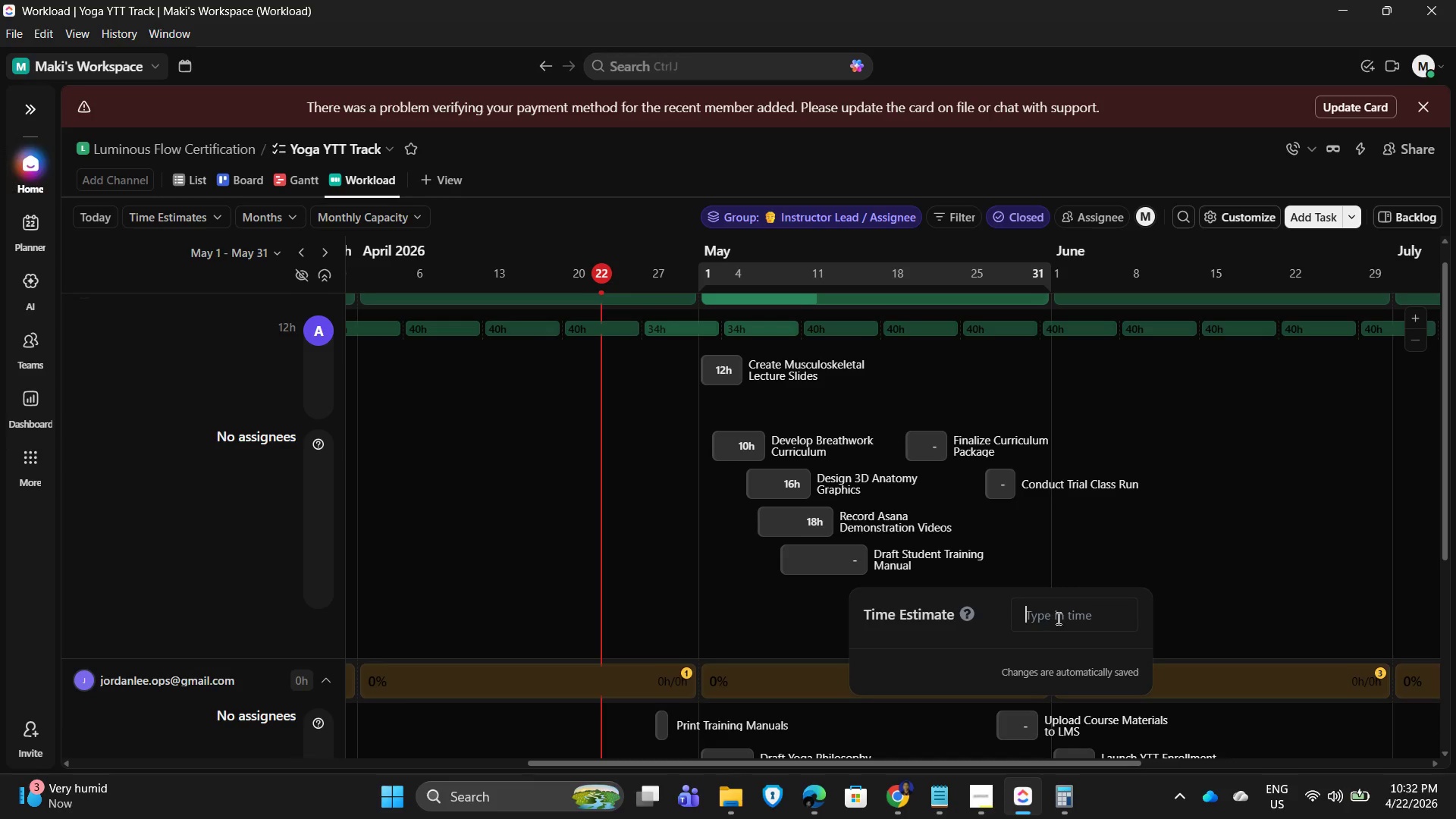 
key(Numpad2)
 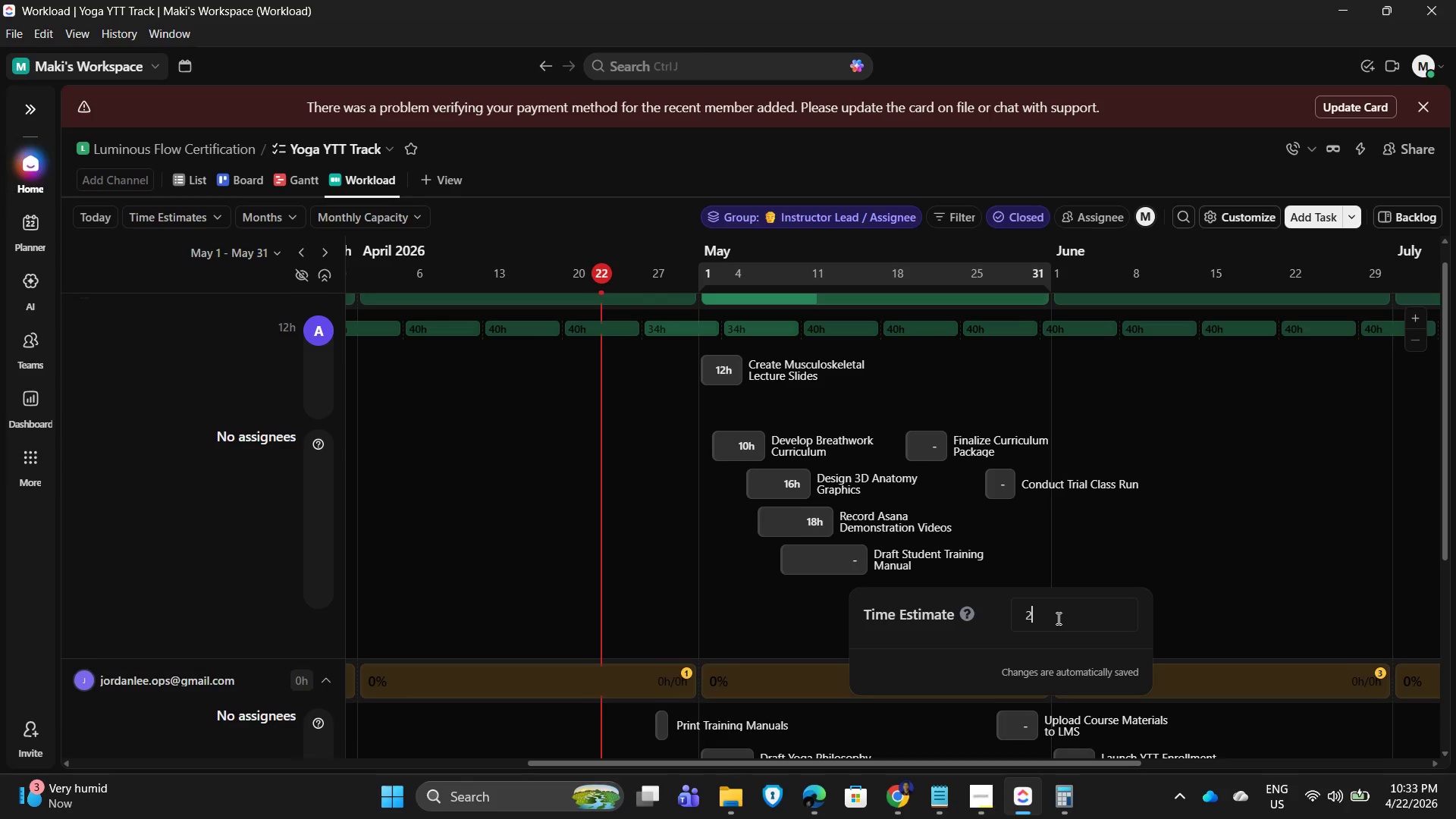 
key(Numpad0)
 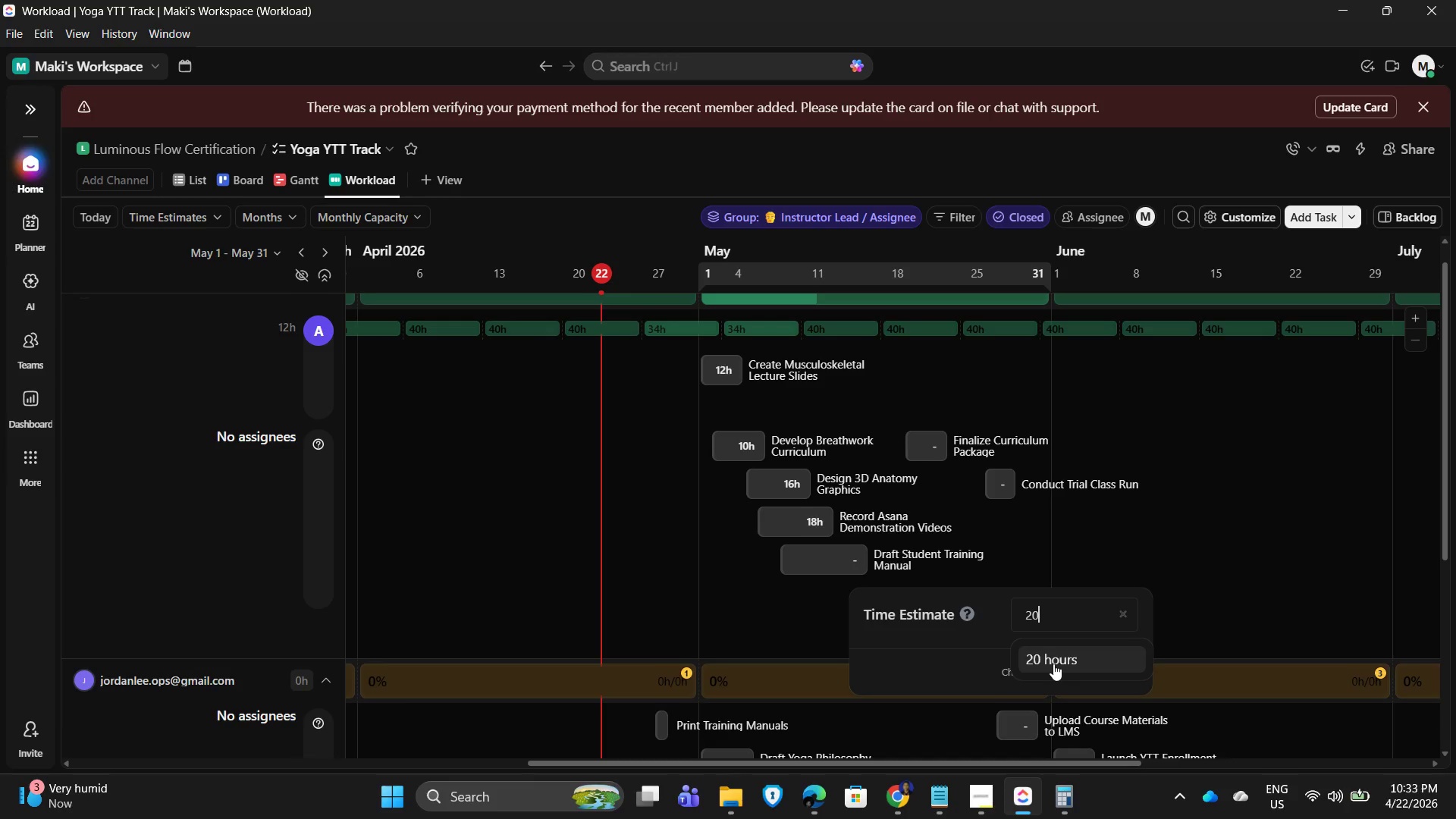 
left_click([1053, 664])
 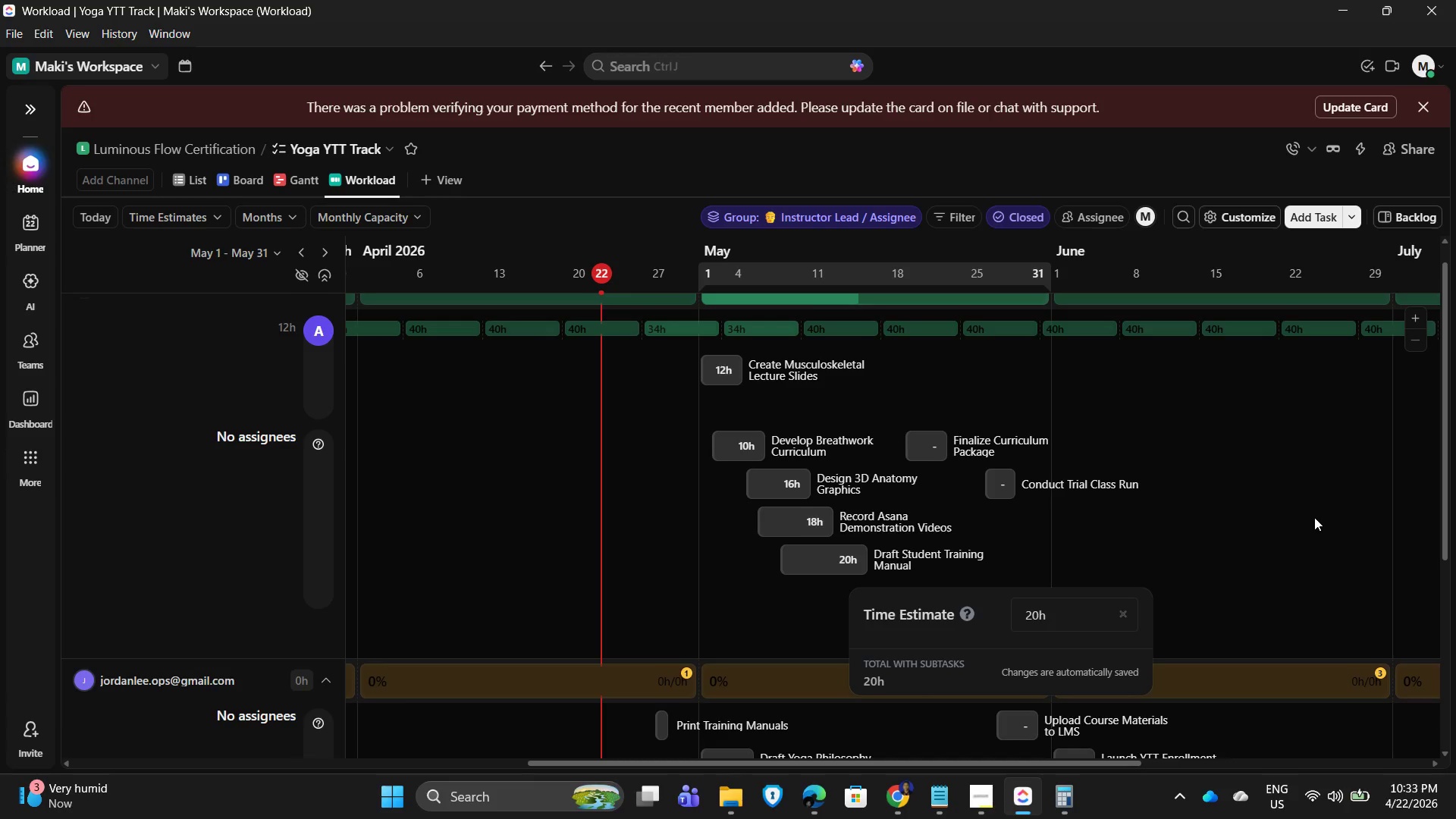 
left_click([1250, 497])
 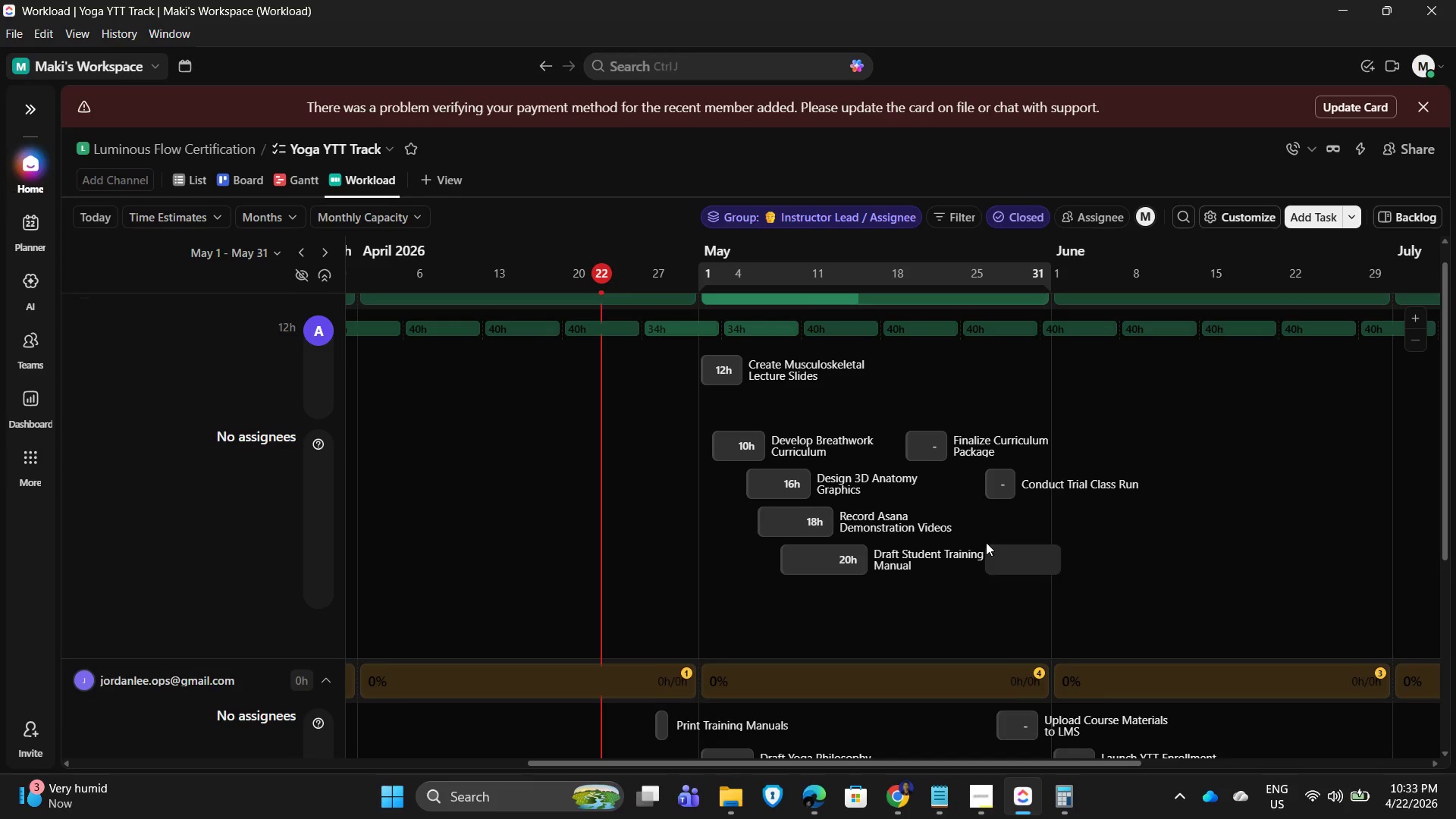 
scroll: coordinate [885, 629], scroll_direction: down, amount: 3.0
 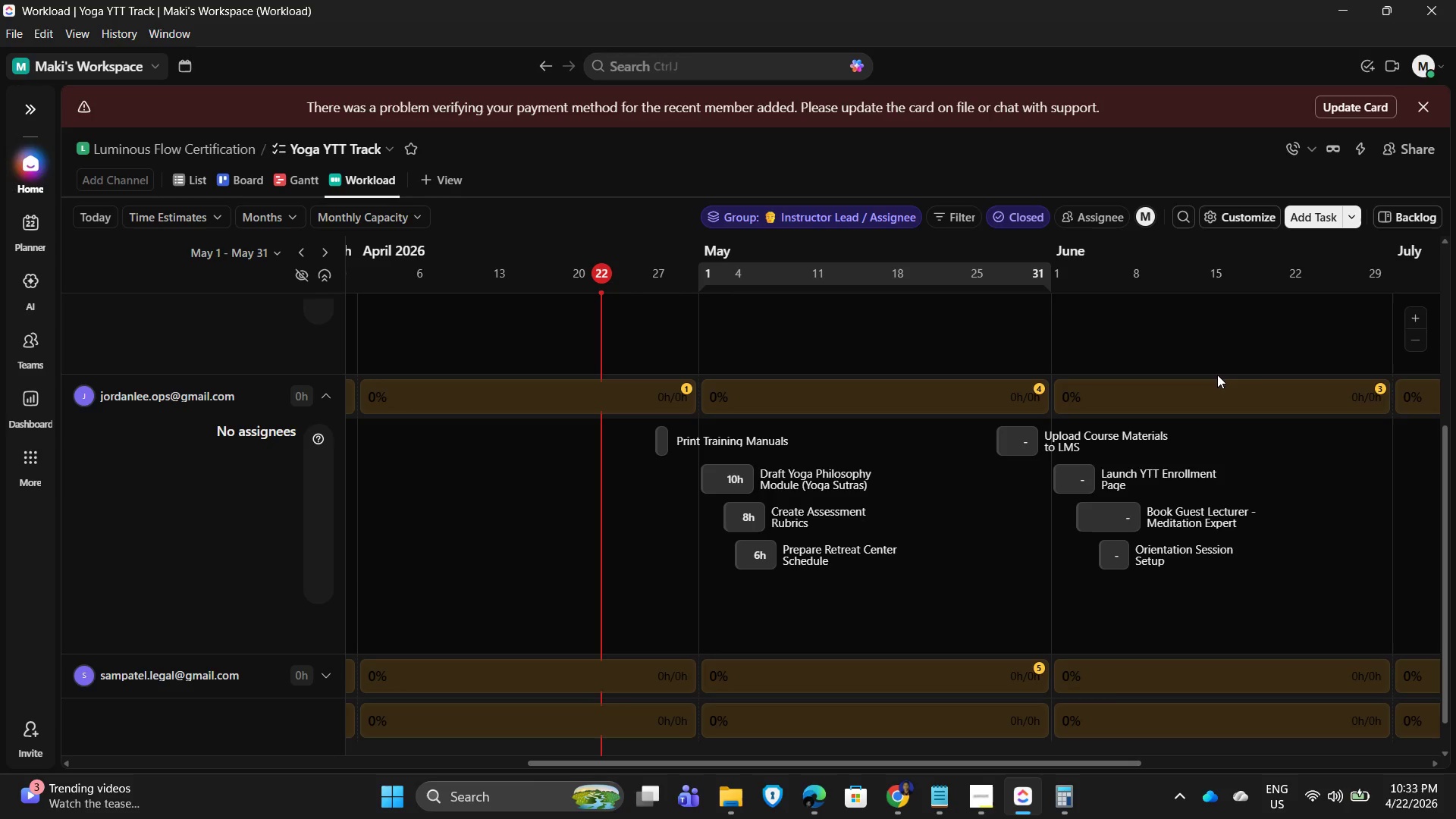 
wait(5.72)
 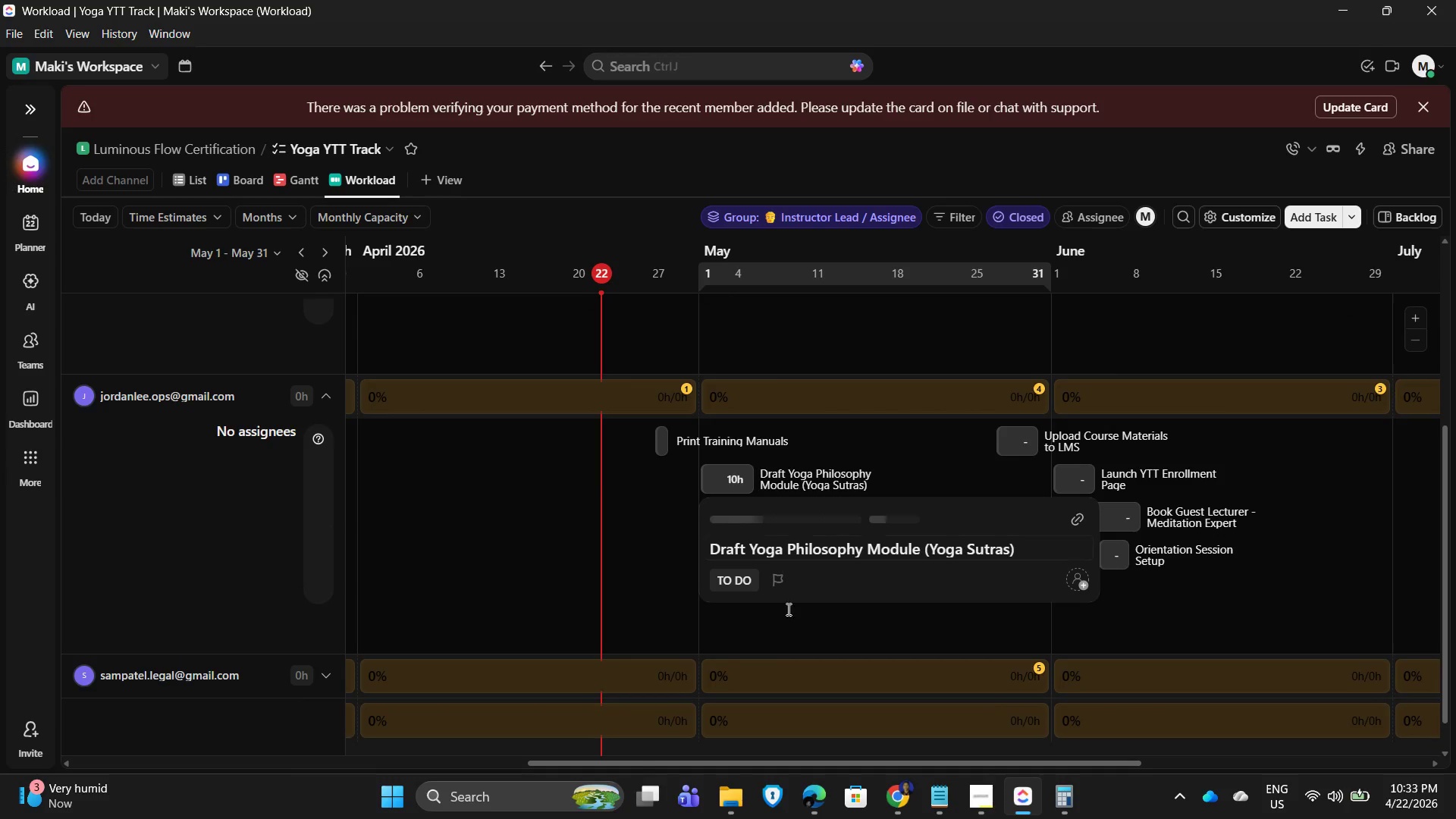 
scroll: coordinate [1185, 514], scroll_direction: none, amount: 0.0
 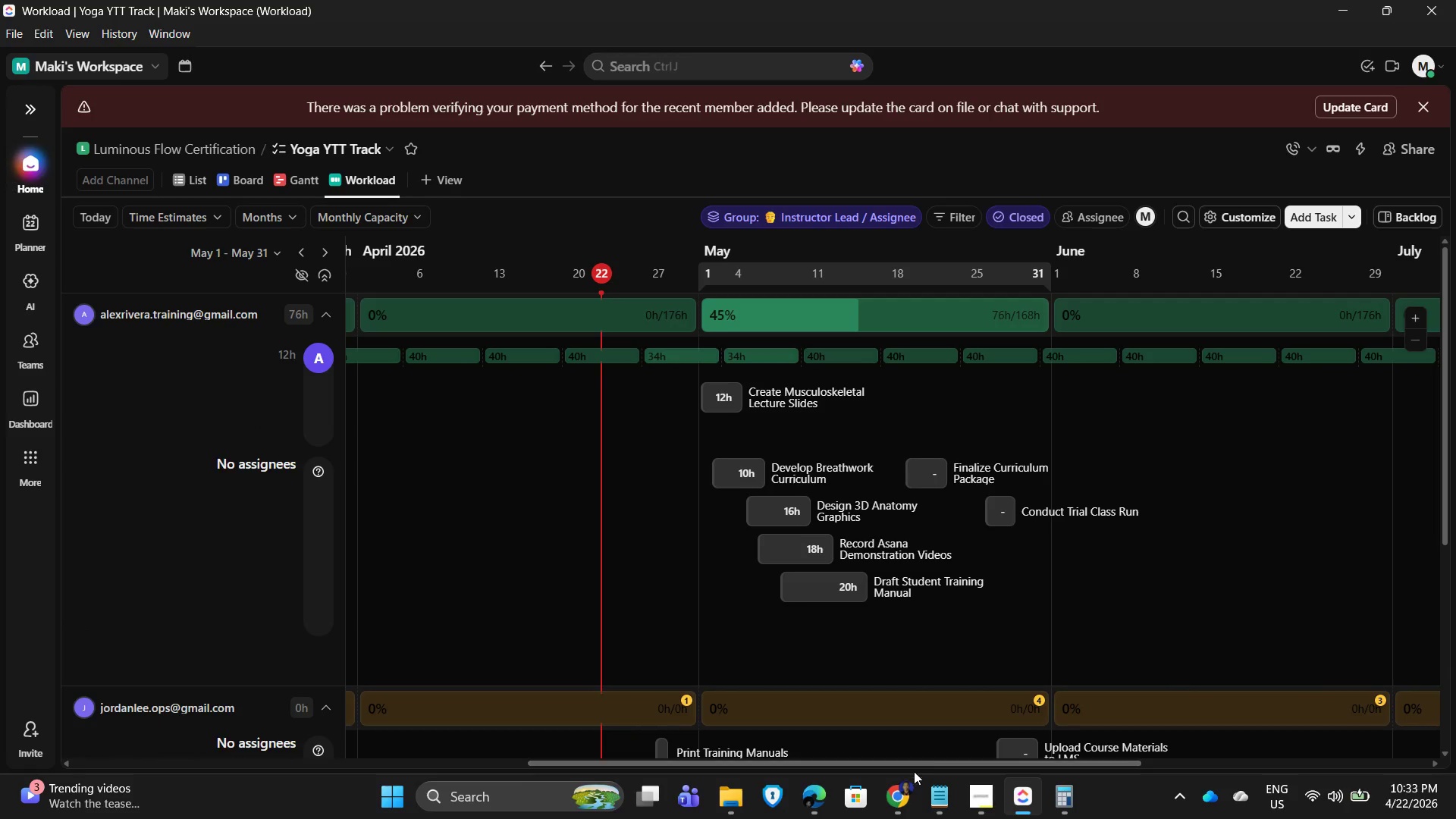 
left_click_drag(start_coordinate=[934, 763], to_coordinate=[1162, 771])
 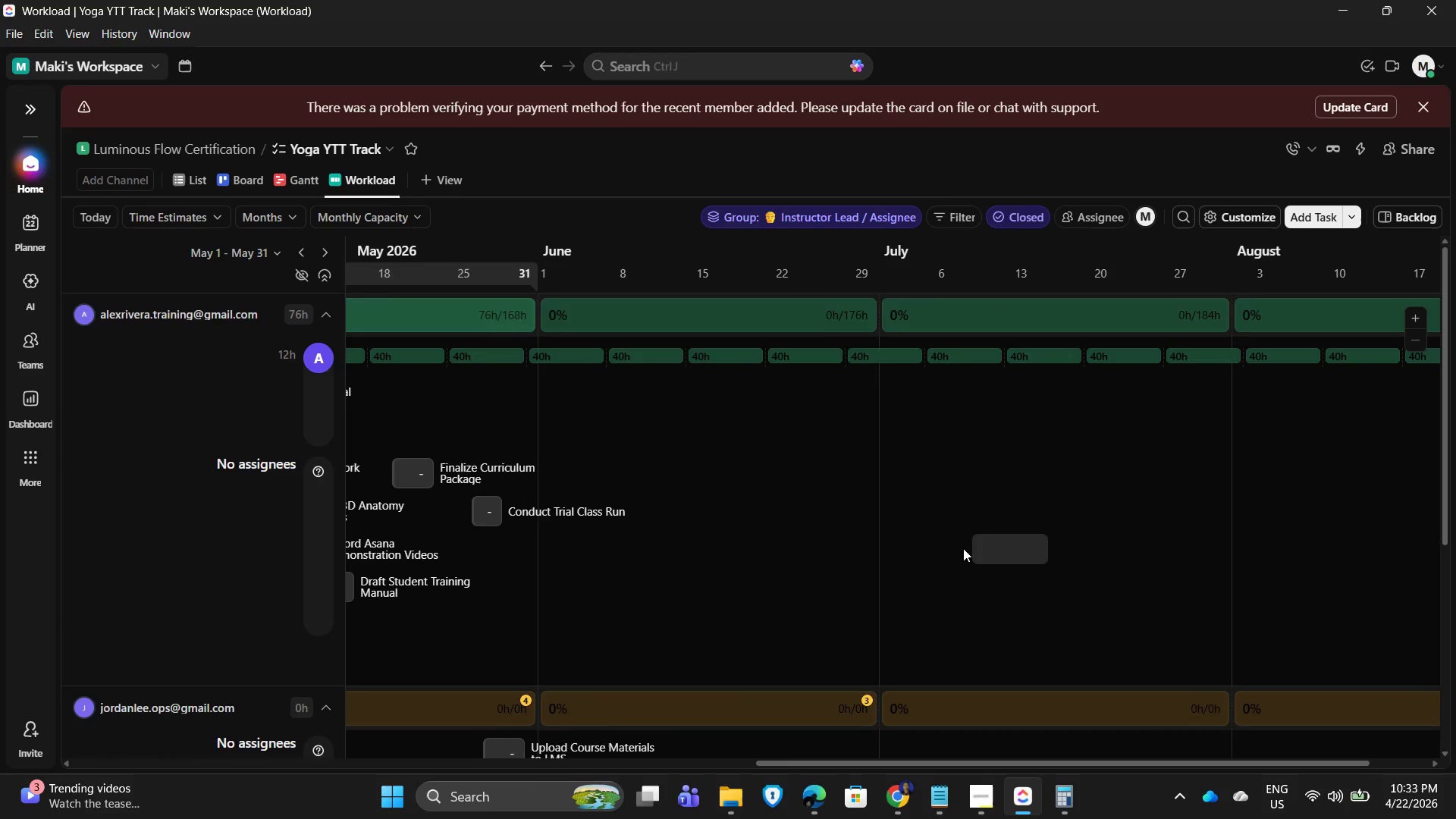 
scroll: coordinate [851, 624], scroll_direction: down, amount: 3.0
 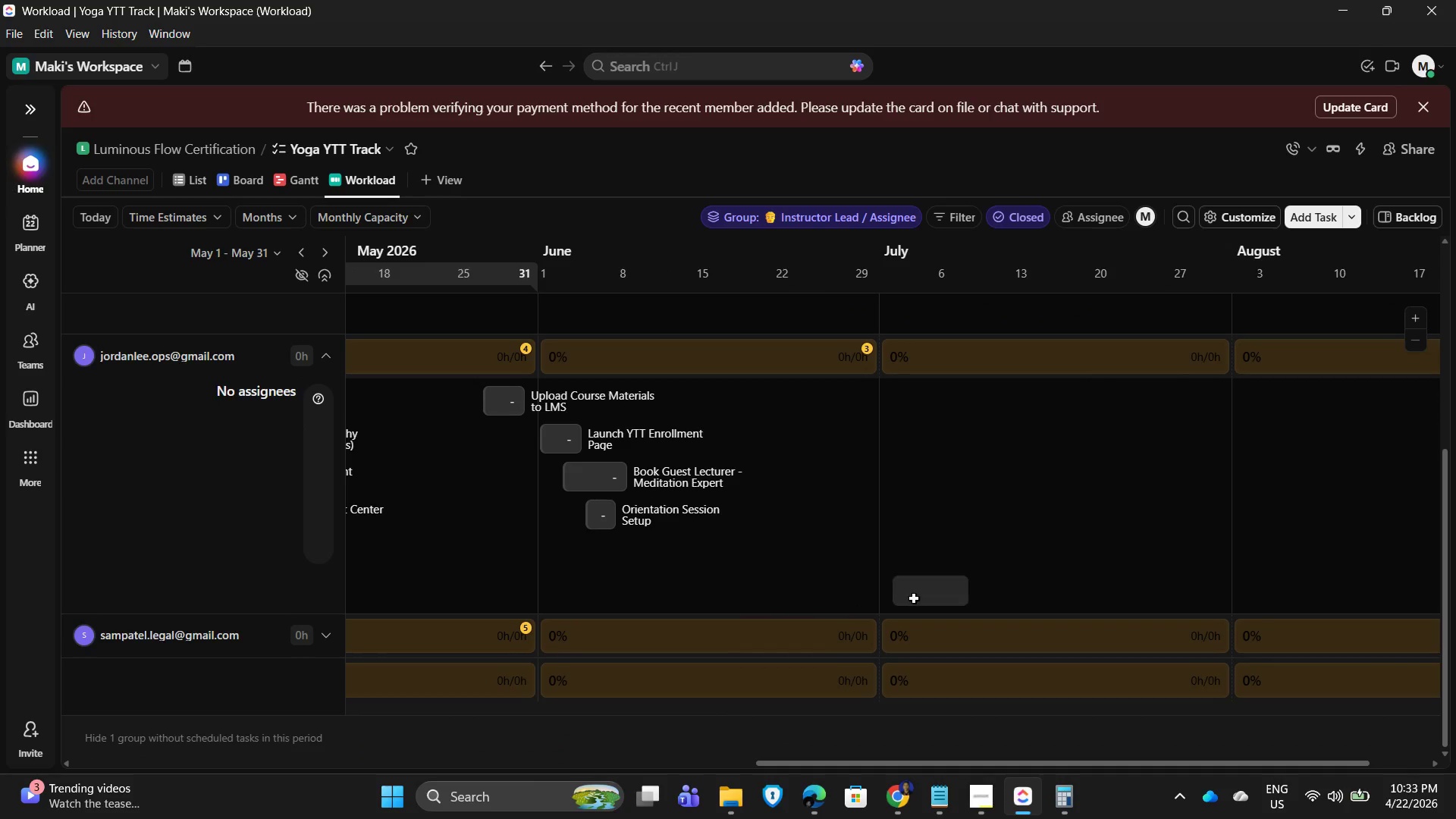 
scroll: coordinate [883, 598], scroll_direction: up, amount: 3.0
 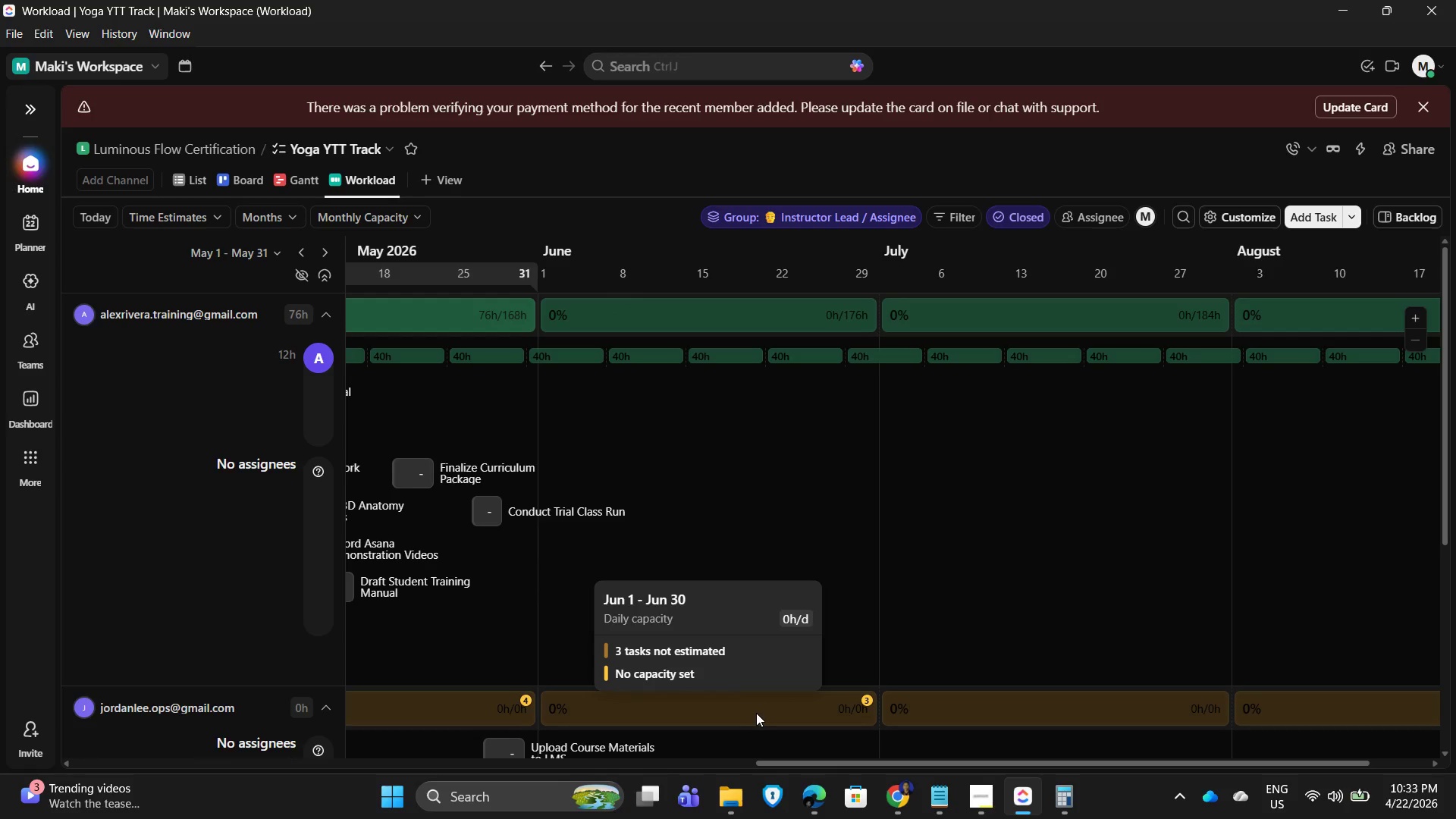 
left_click([695, 648])
 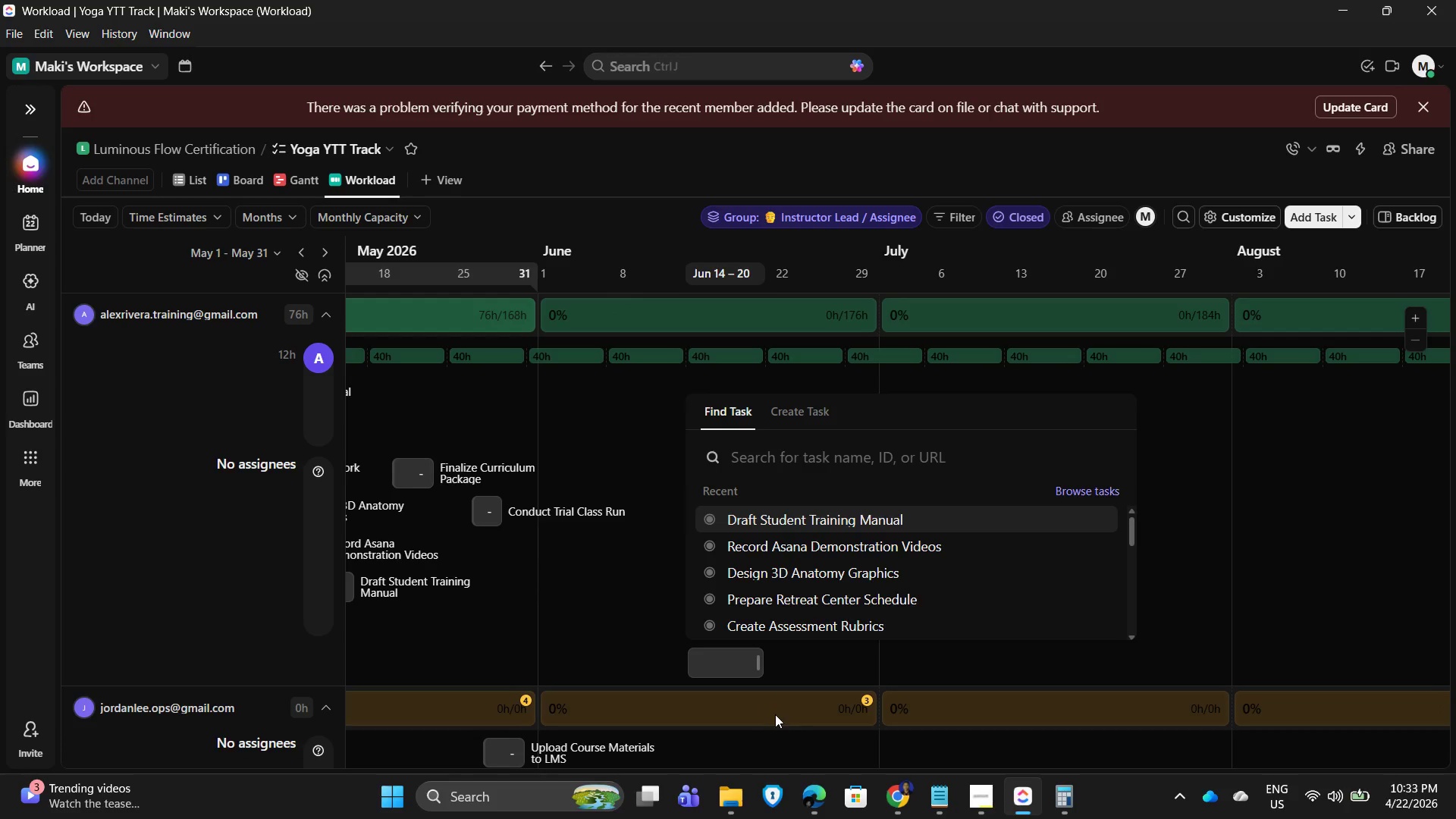 
left_click([776, 714])
 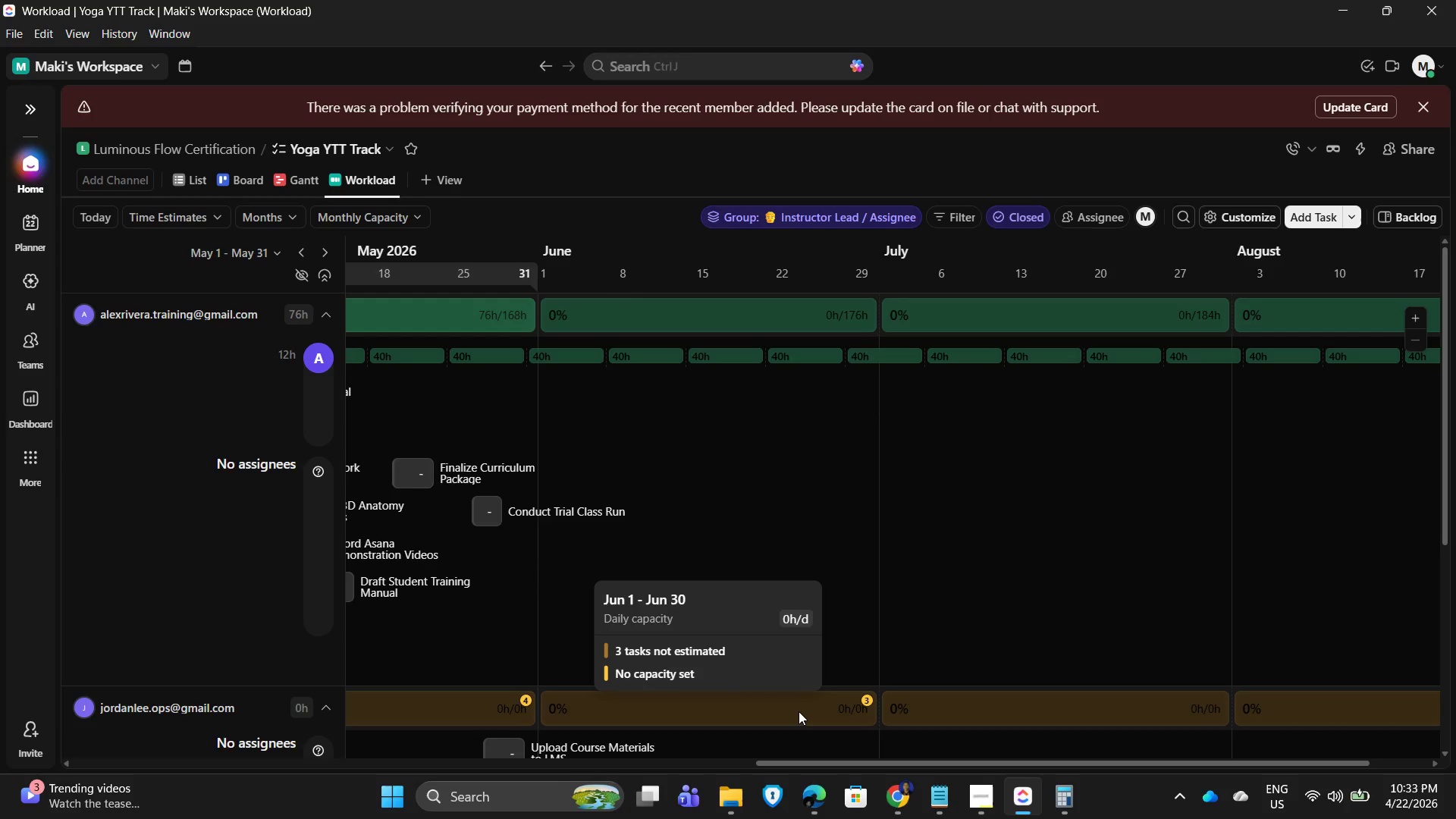 
scroll: coordinate [948, 659], scroll_direction: down, amount: 3.0
 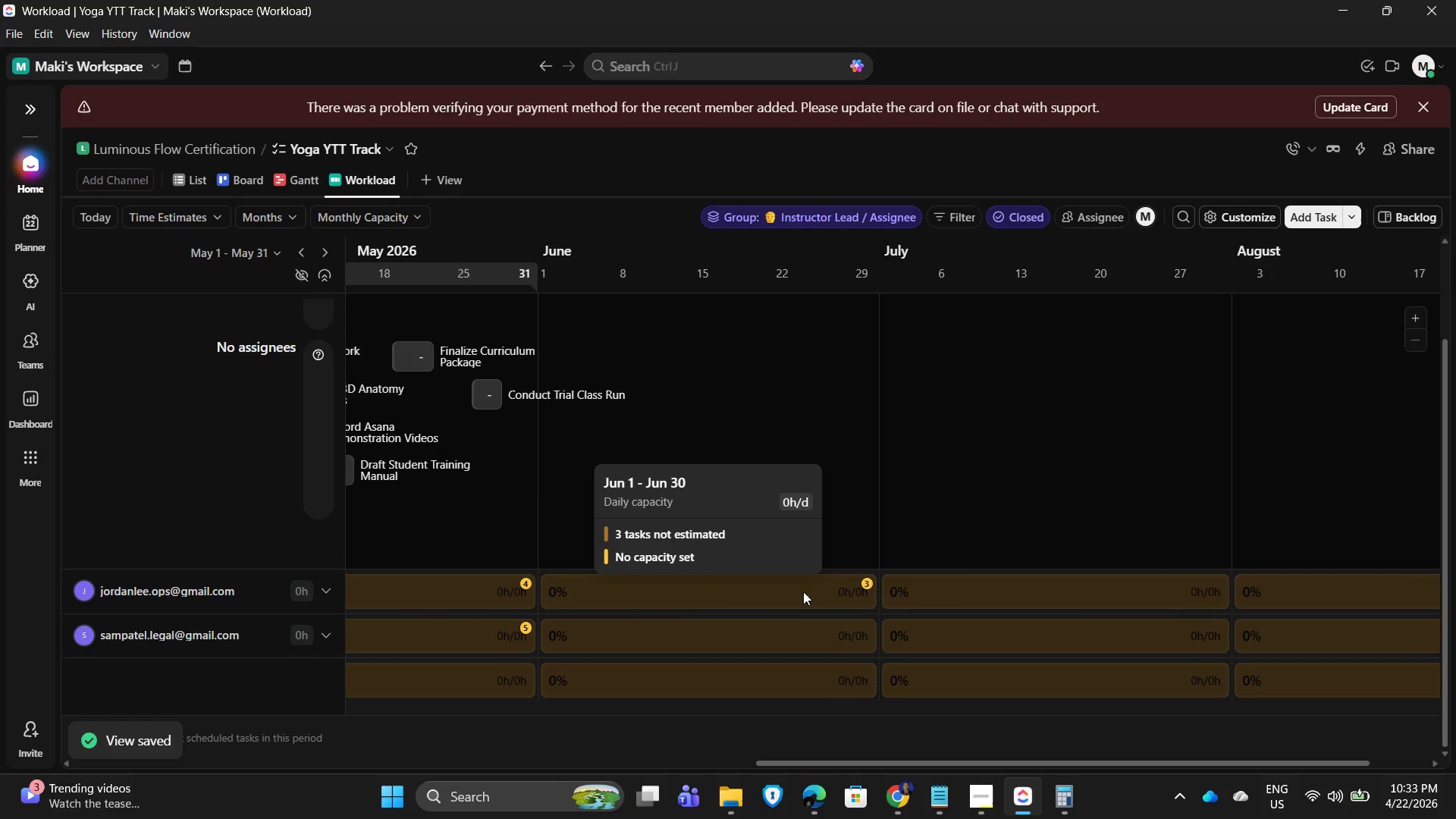 
left_click([799, 711])
 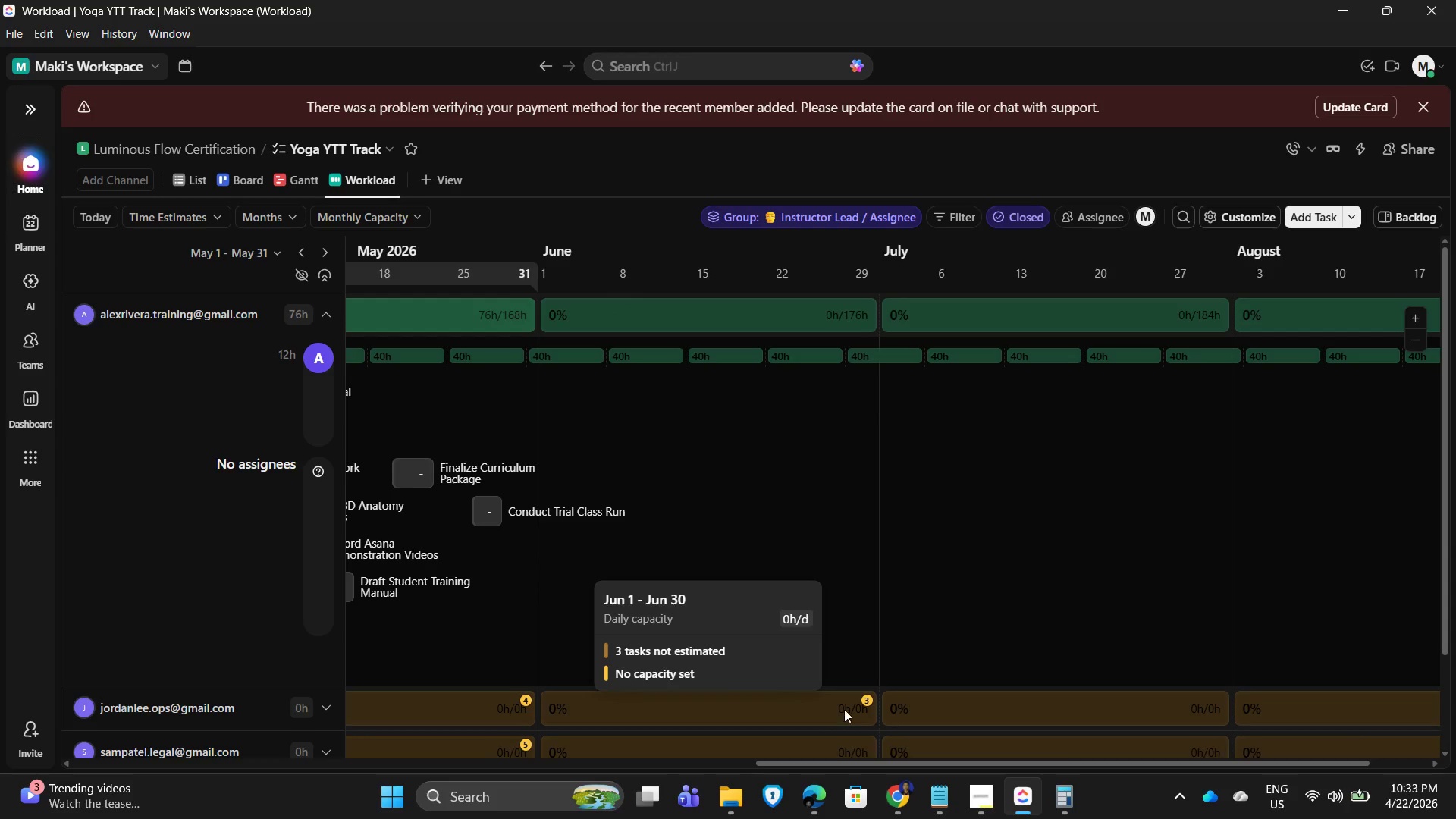 
scroll: coordinate [823, 617], scroll_direction: down, amount: 2.0
 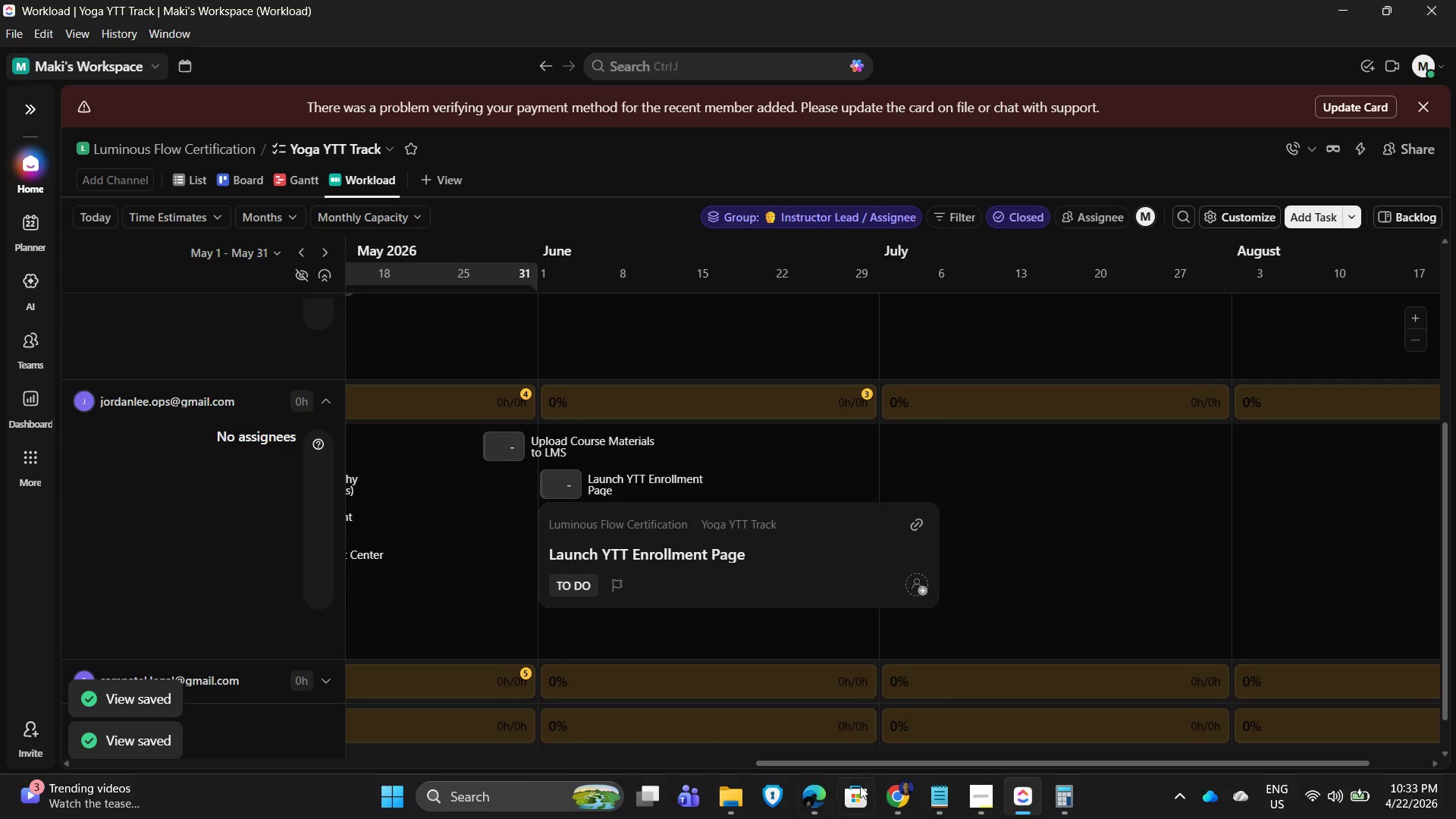 
left_click([792, 595])
 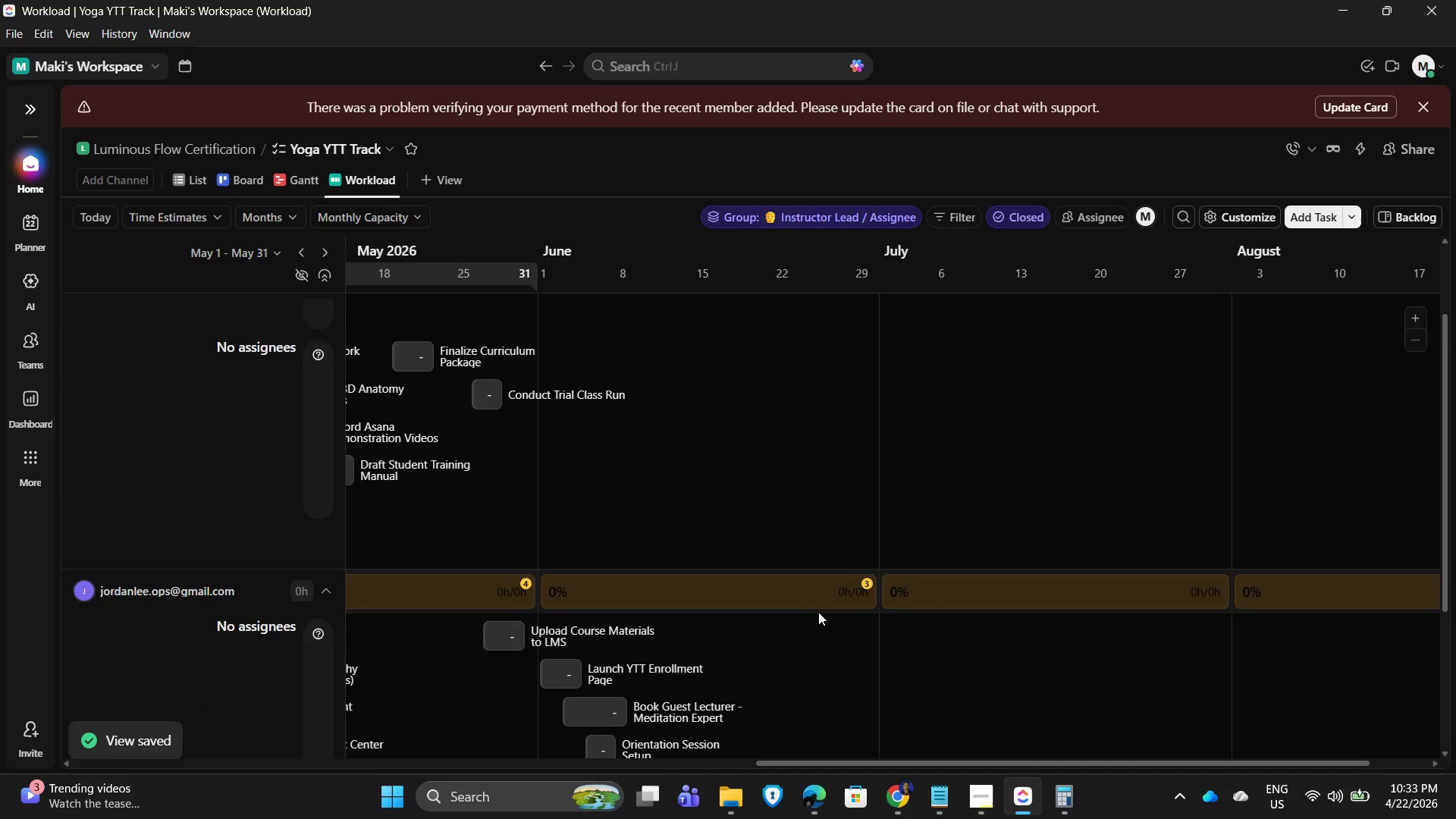 
left_click_drag(start_coordinate=[852, 761], to_coordinate=[663, 772])
 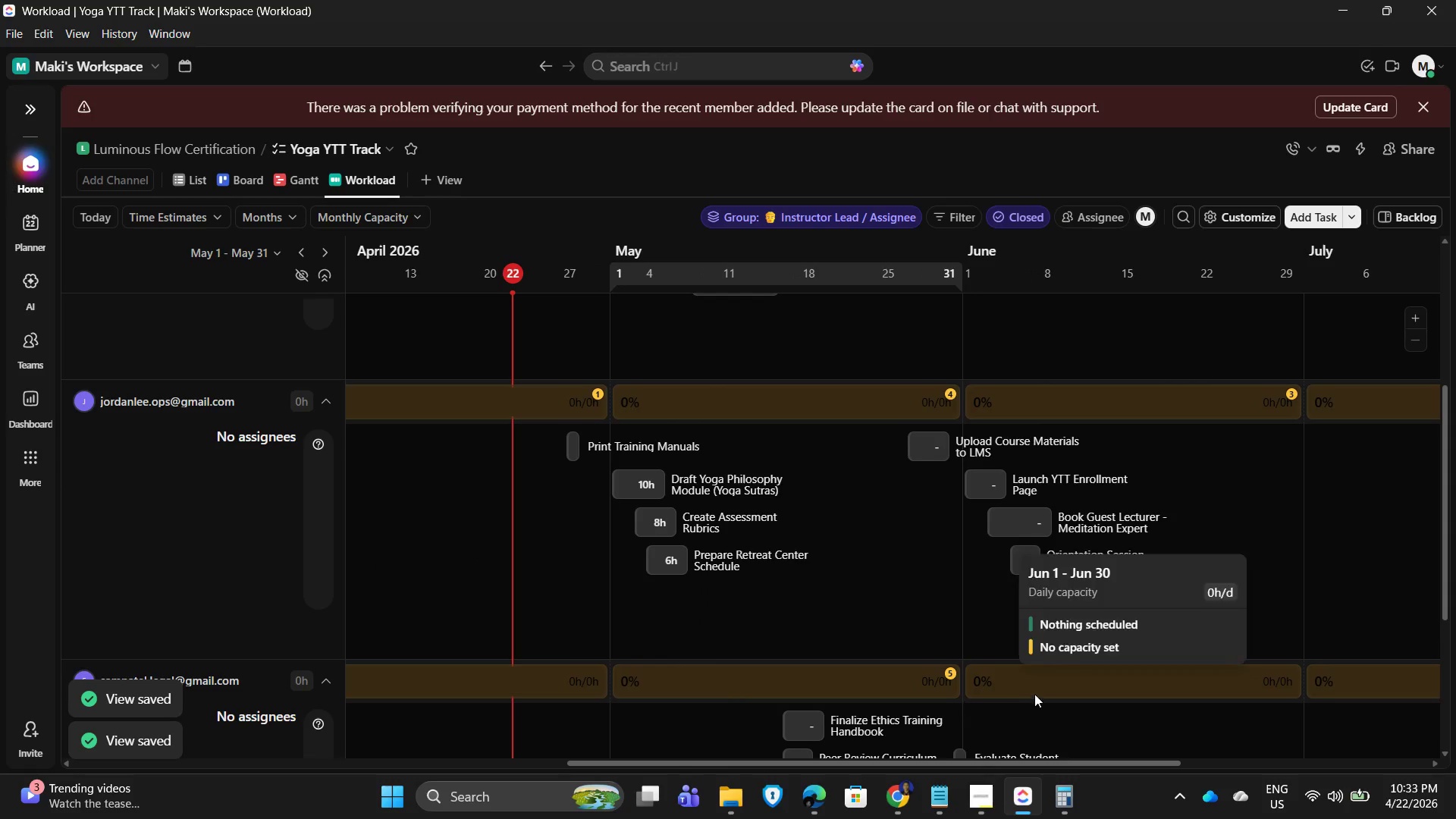 
scroll: coordinate [1007, 683], scroll_direction: down, amount: 3.0
 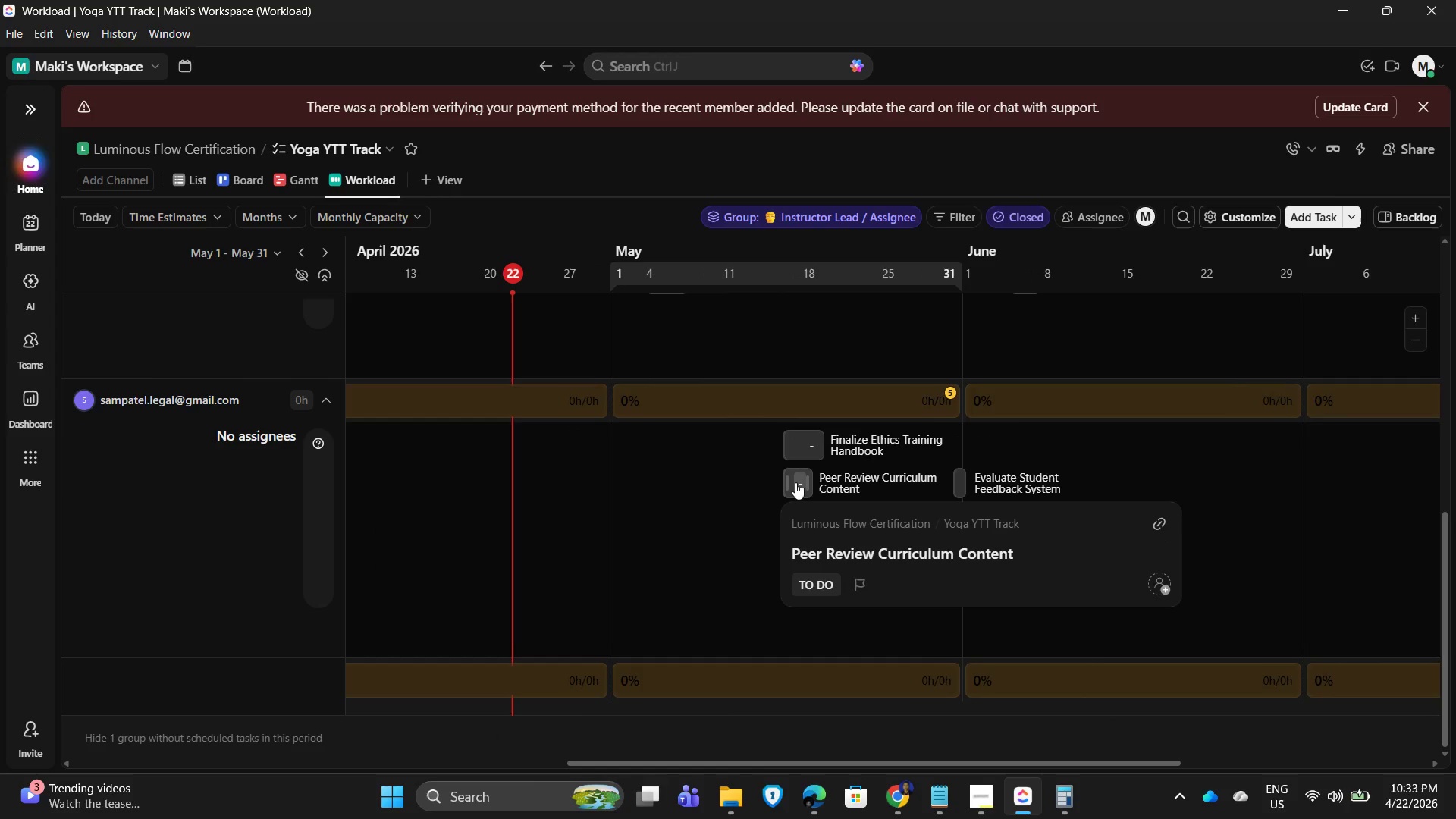 
left_click([795, 482])
 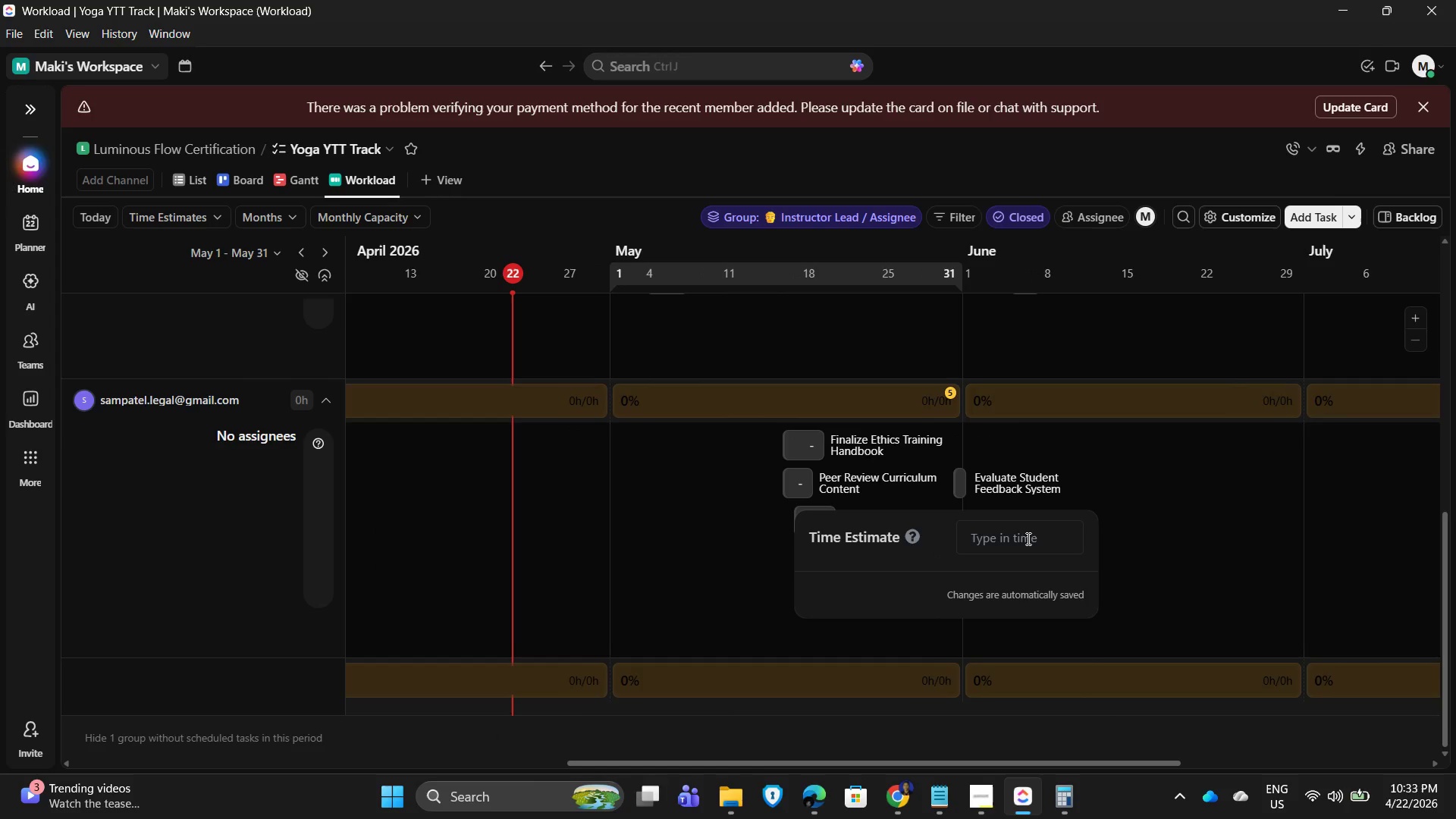 
key(Numpad8)
 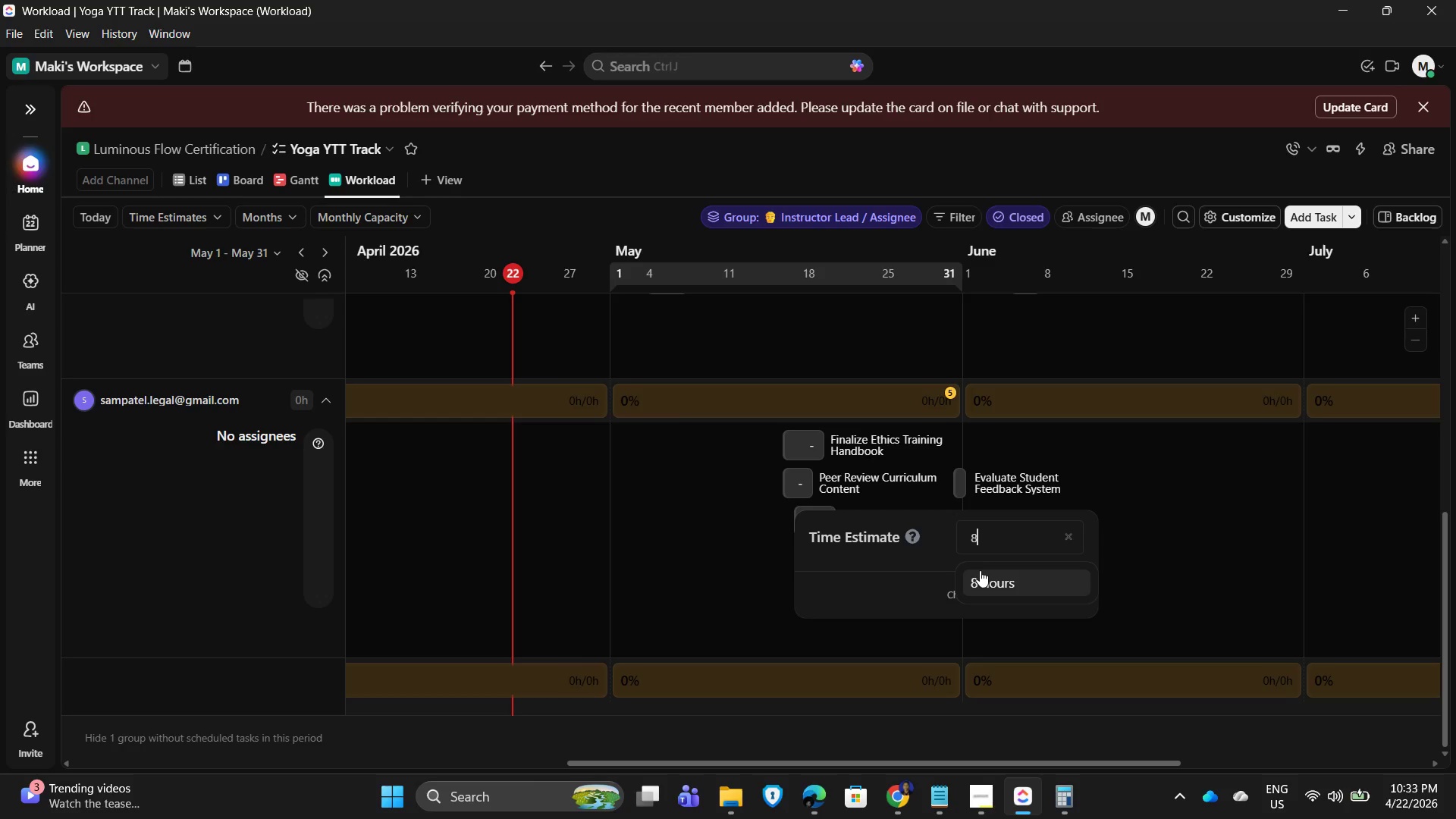 
left_click([988, 574])
 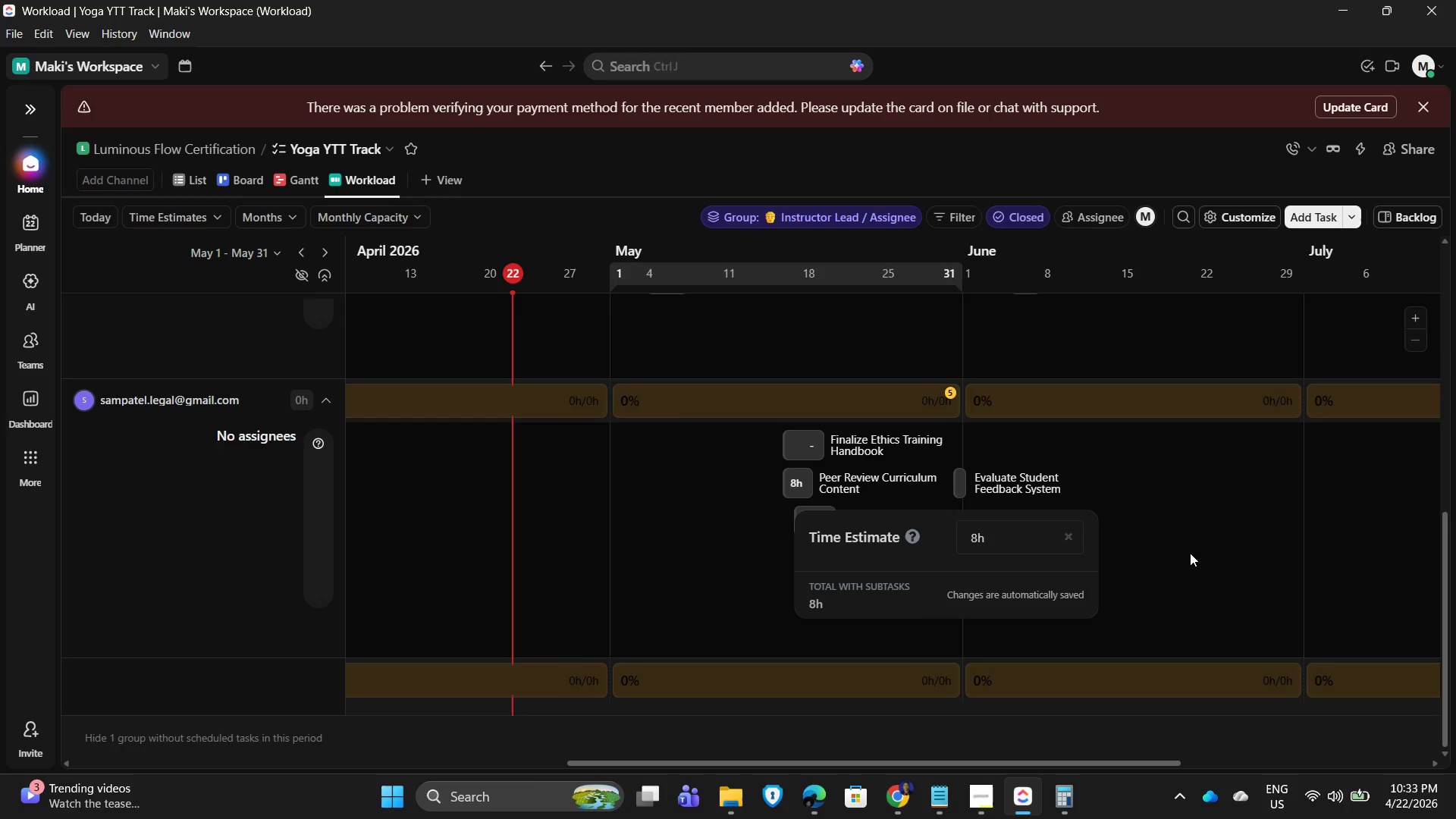 
left_click([1166, 539])
 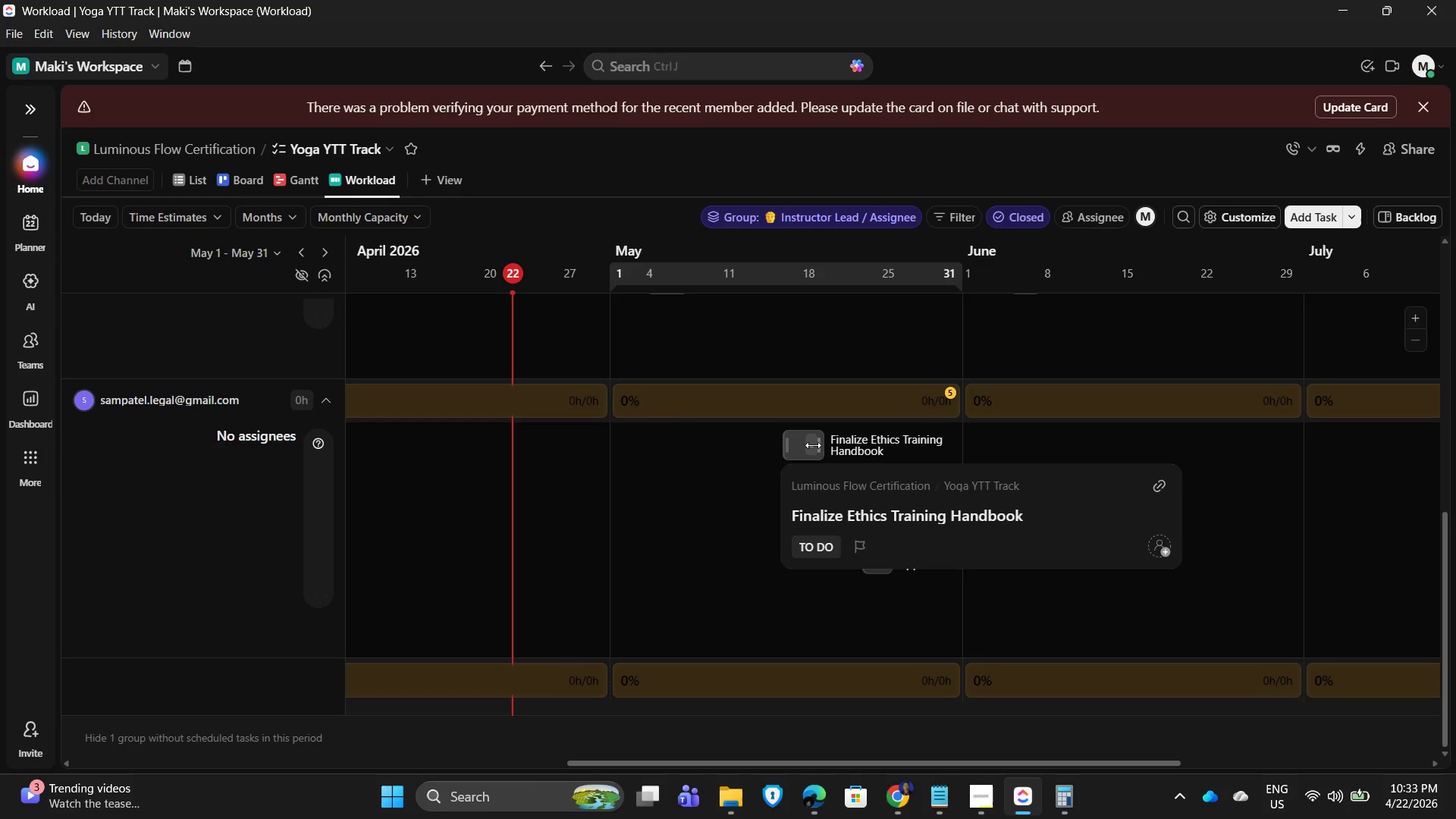 
left_click([808, 443])
 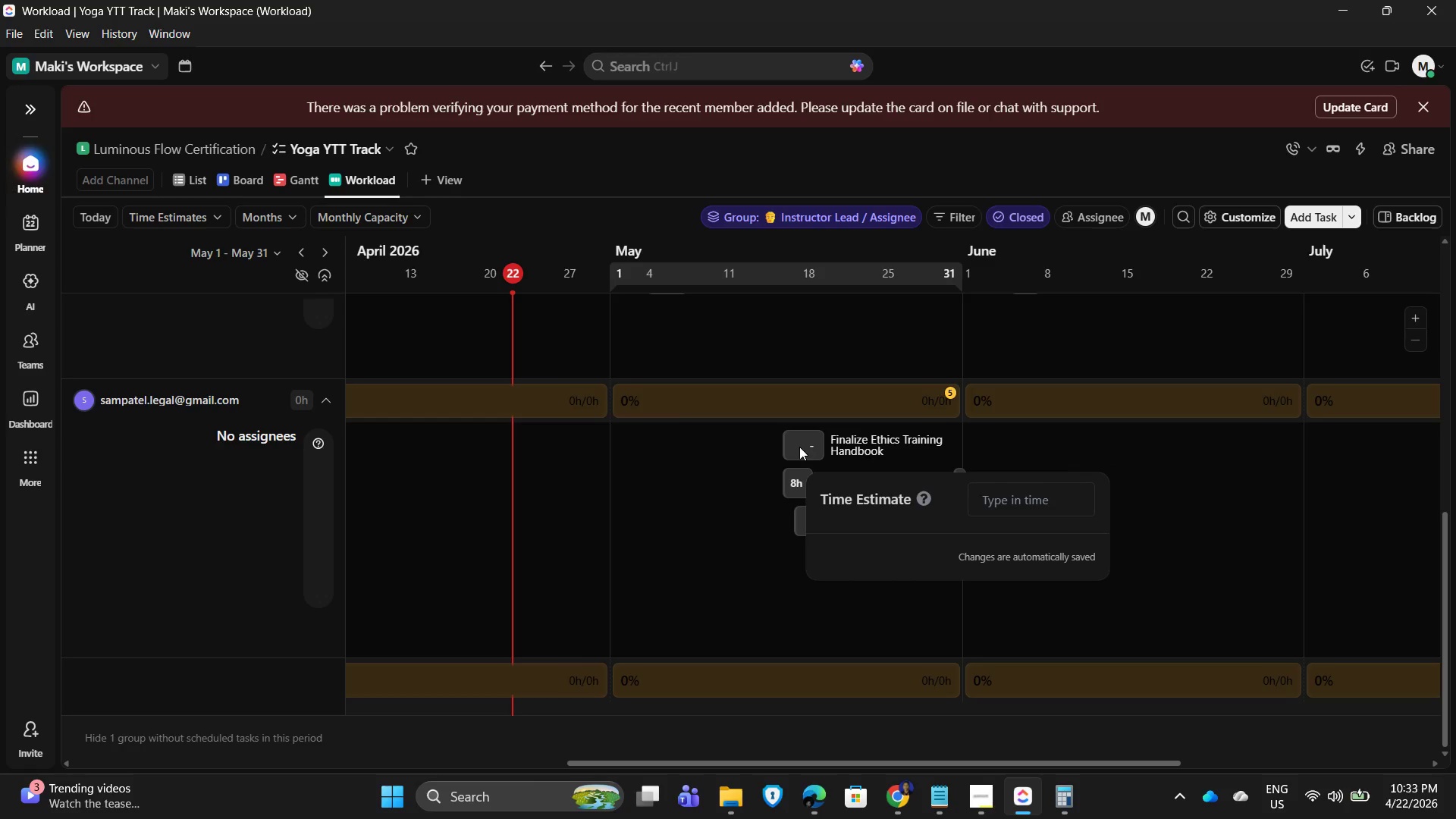 
key(Numpad6)
 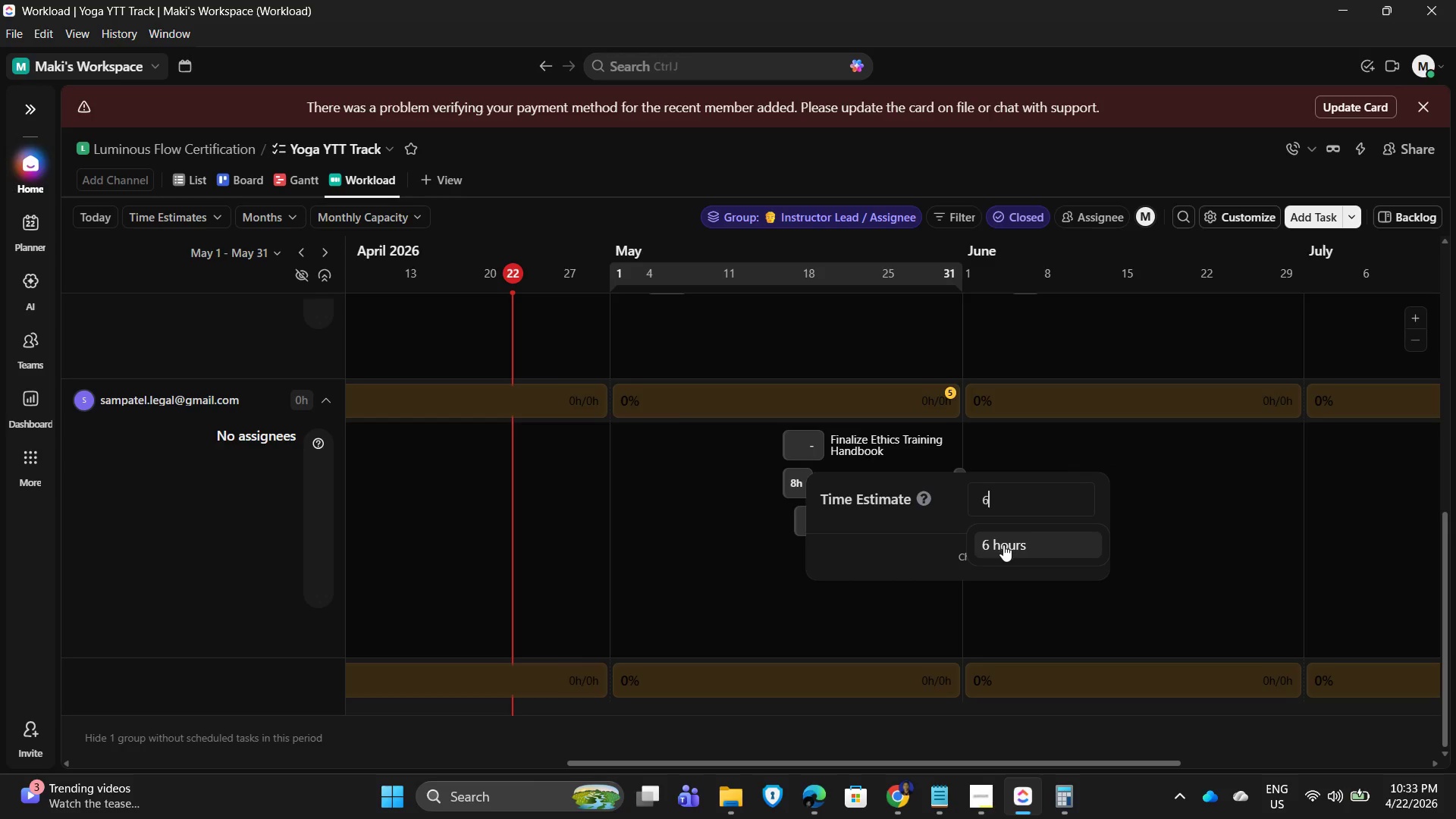 
left_click([1003, 544])
 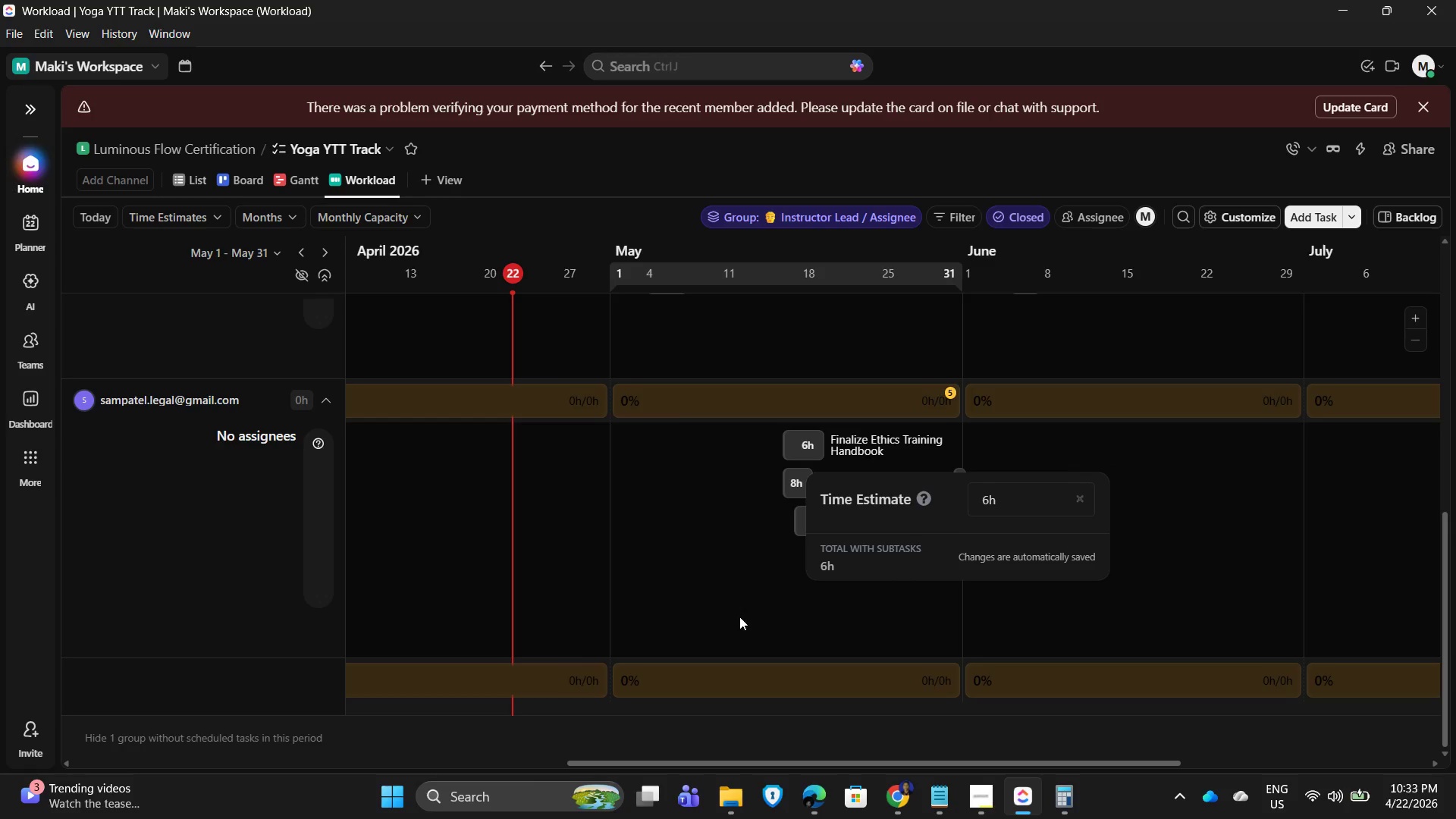 
left_click([739, 617])
 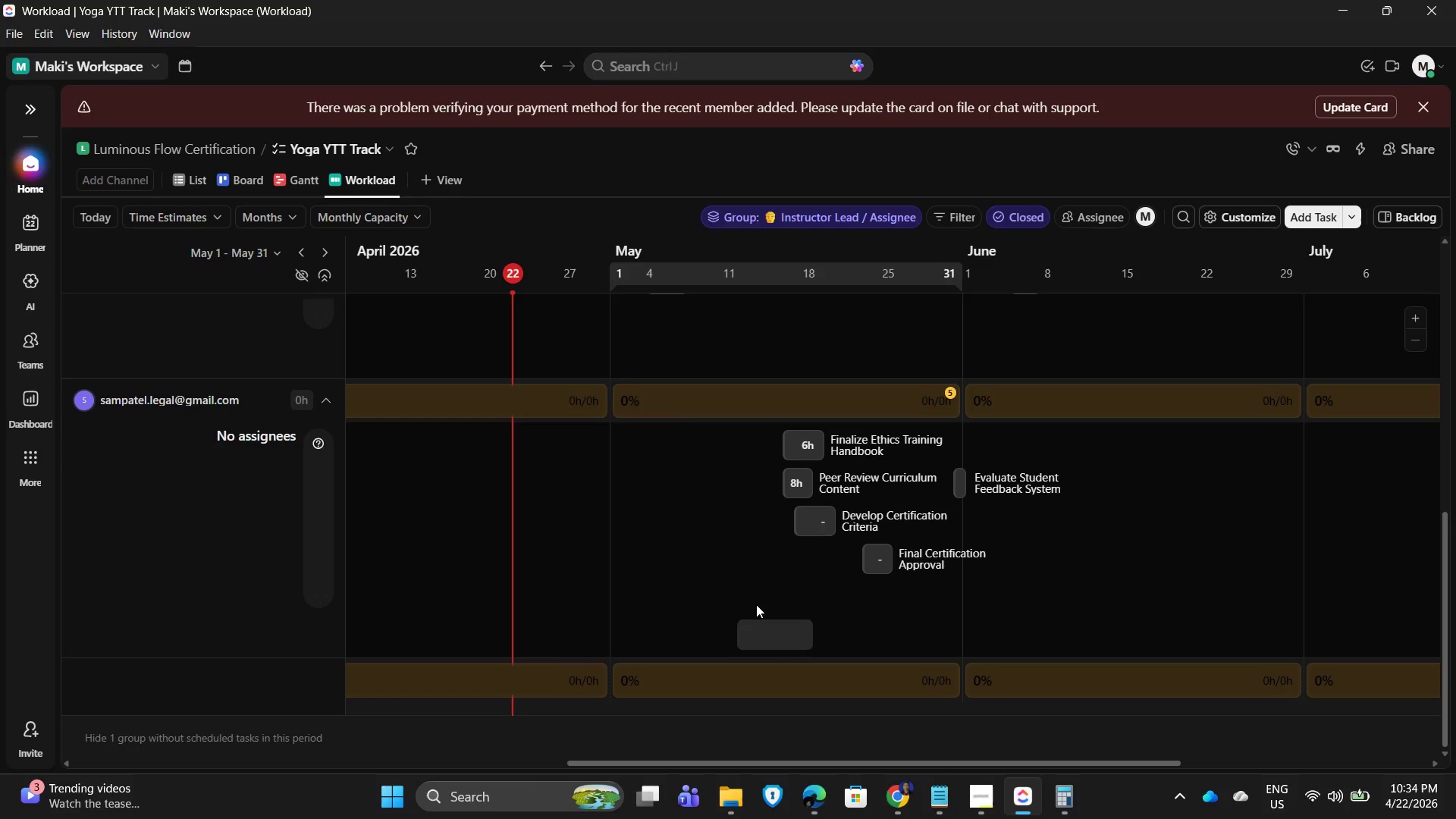 
mouse_move([855, 534])
 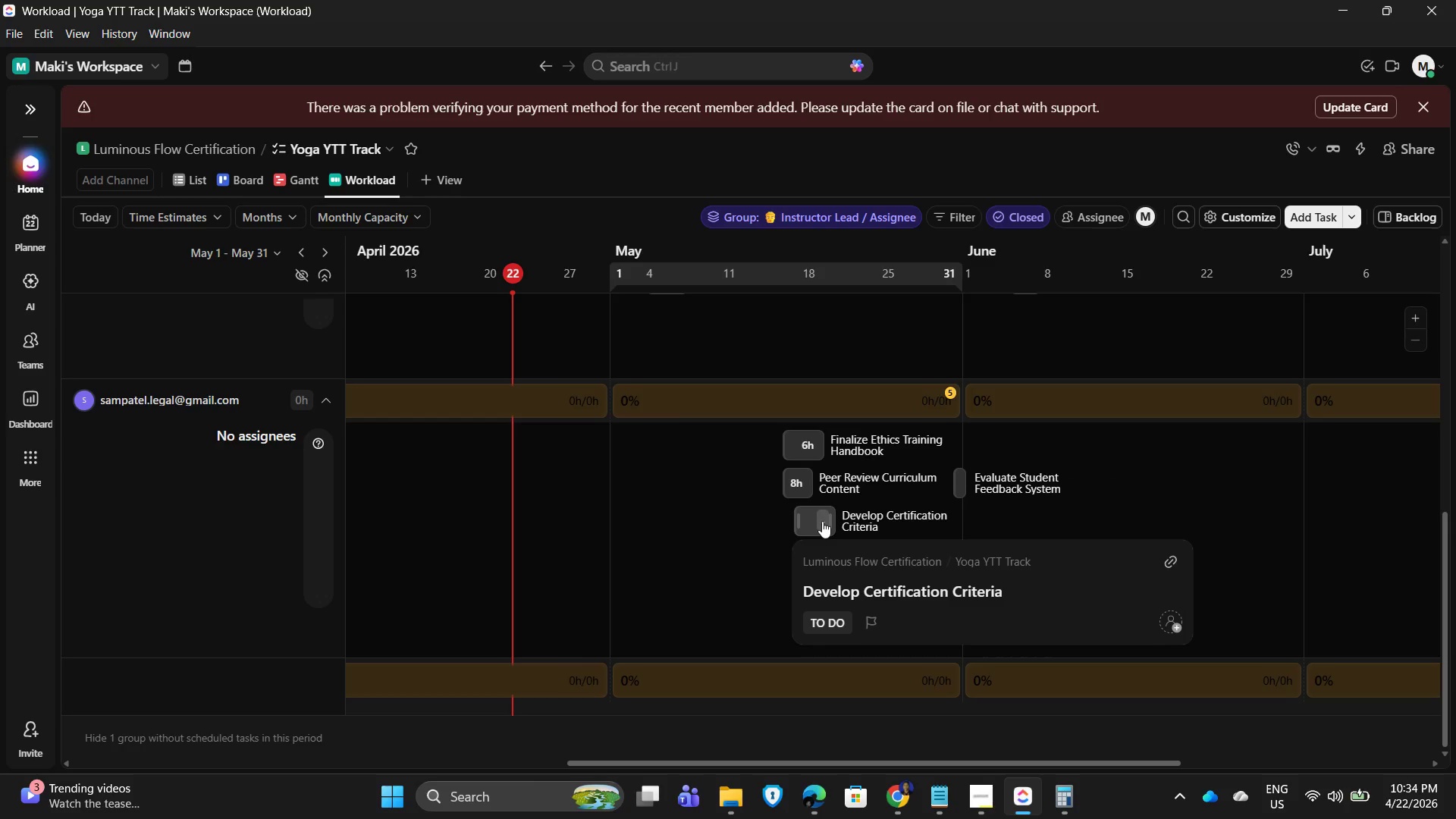 
left_click([822, 521])
 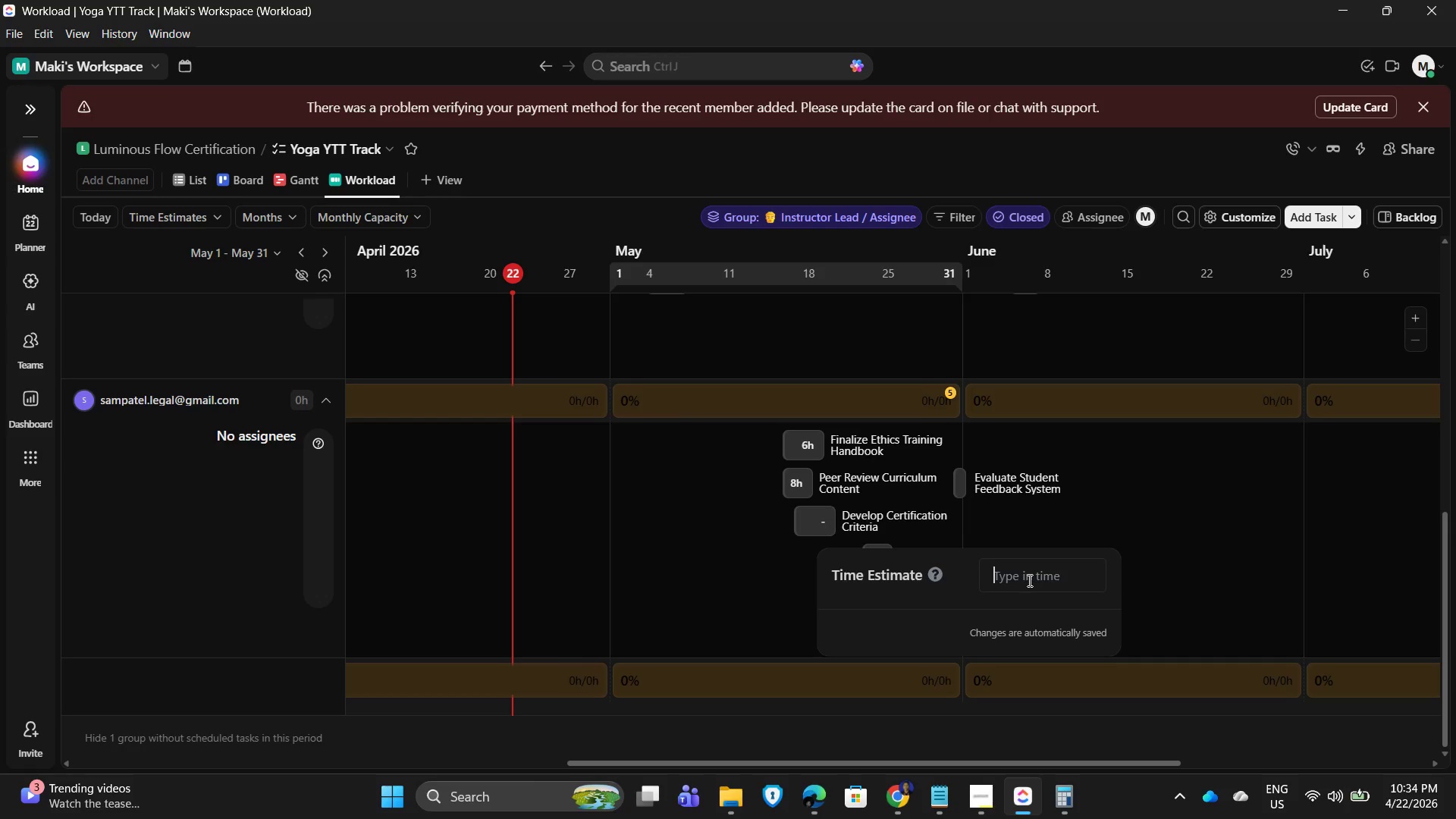 
key(Numpad6)
 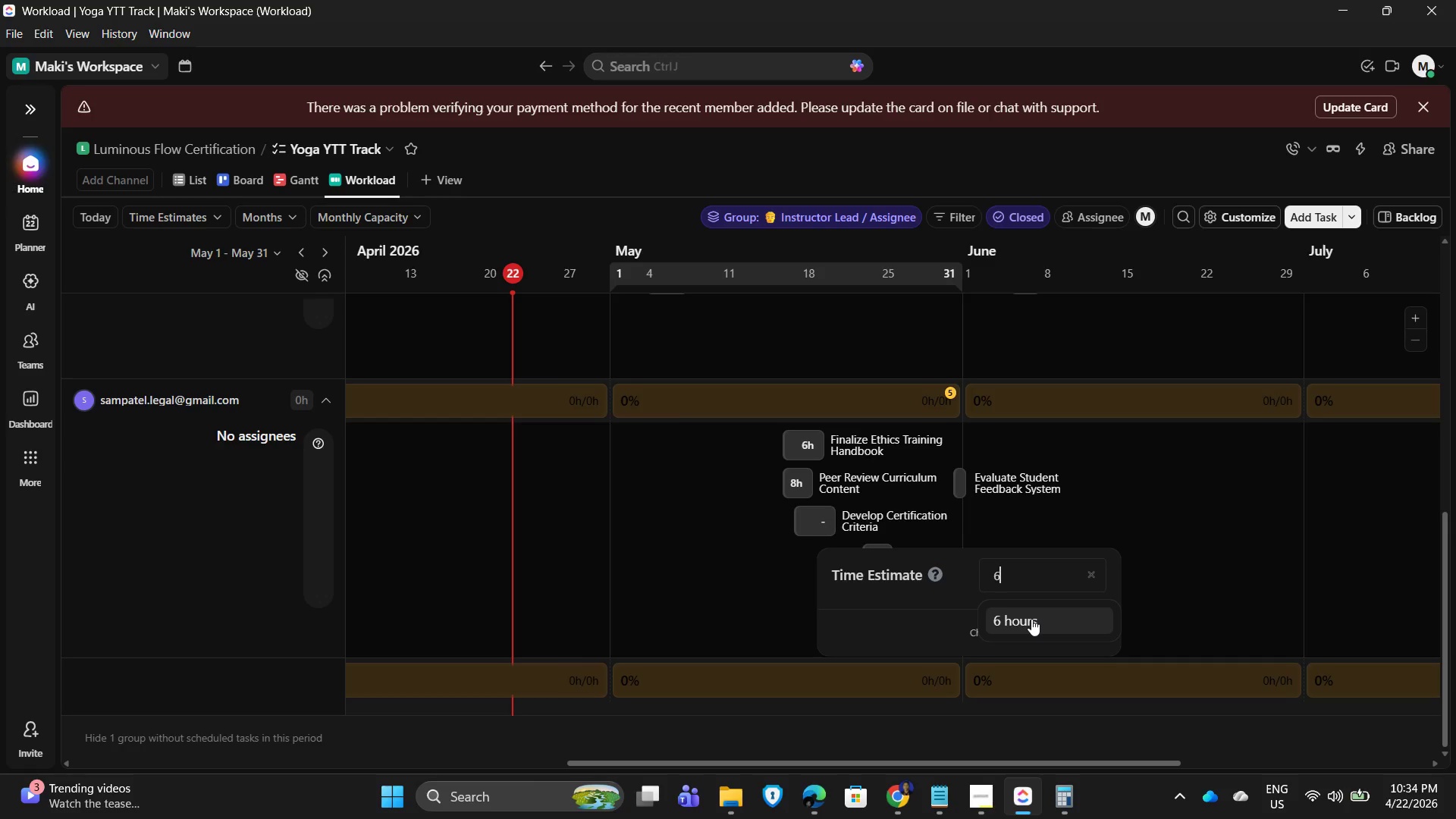 
left_click([1031, 619])
 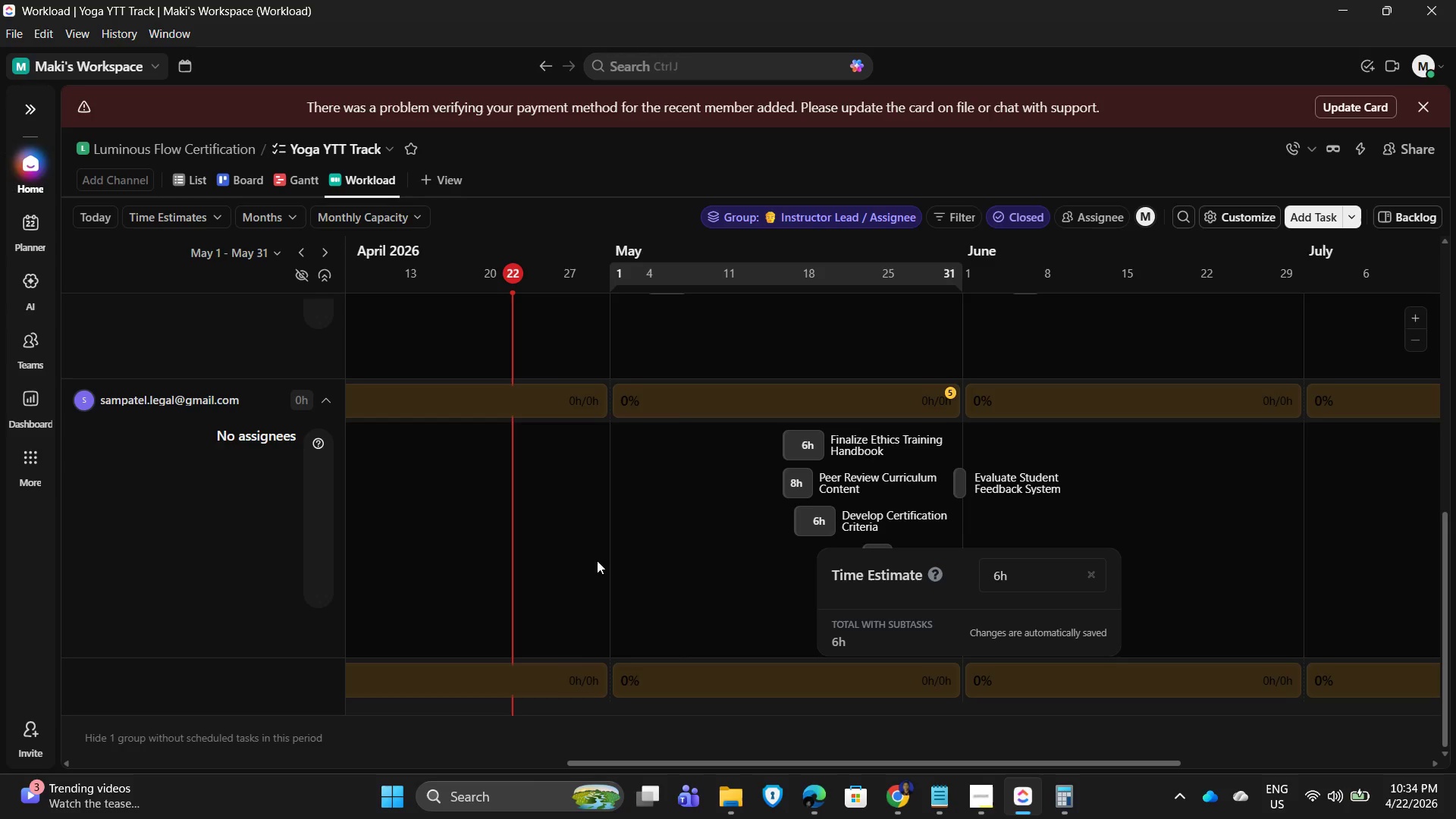 
left_click([597, 560])
 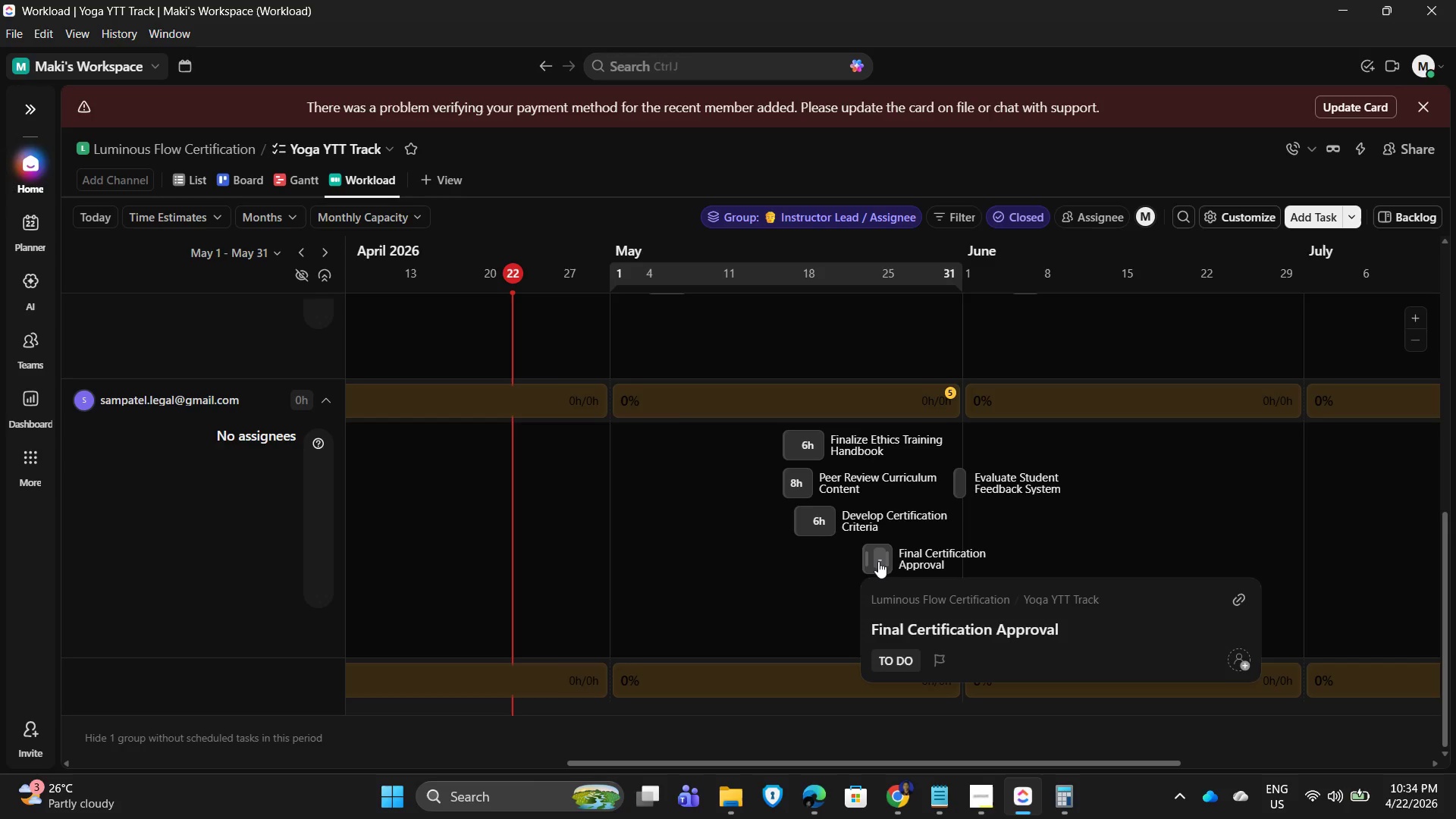 
wait(5.89)
 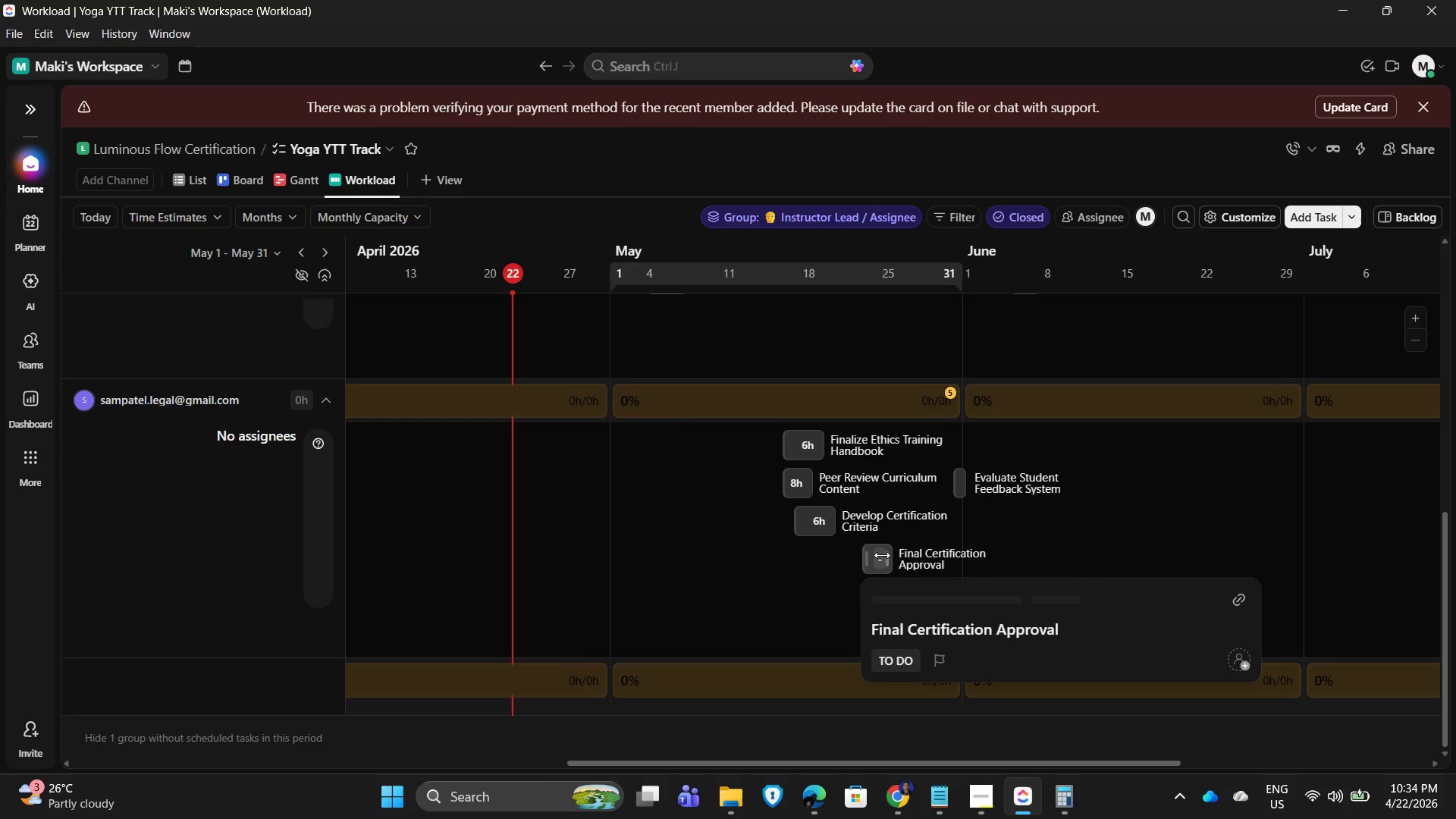 
scroll: coordinate [876, 435], scroll_direction: up, amount: 5.0
 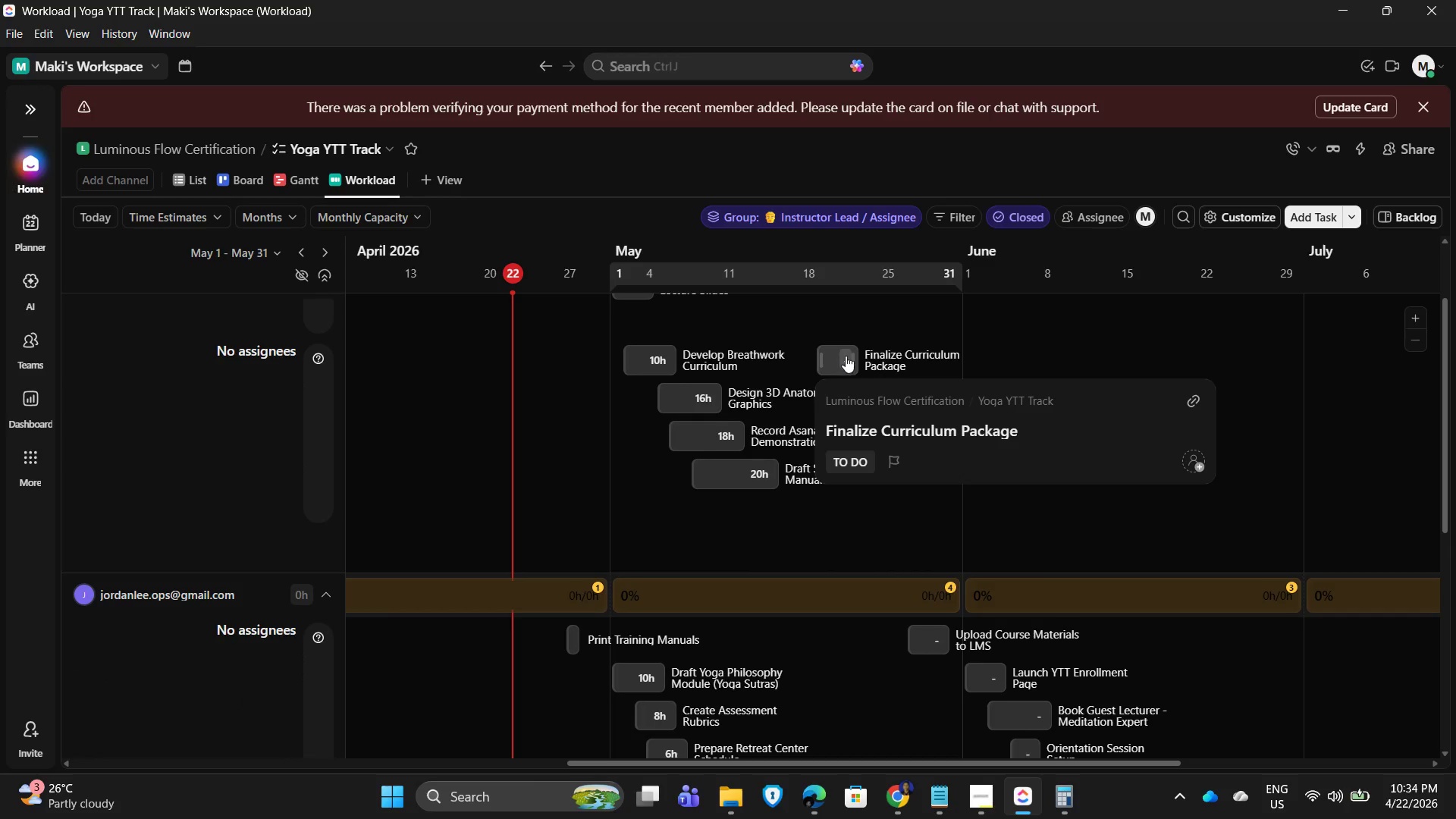 
left_click([846, 354])
 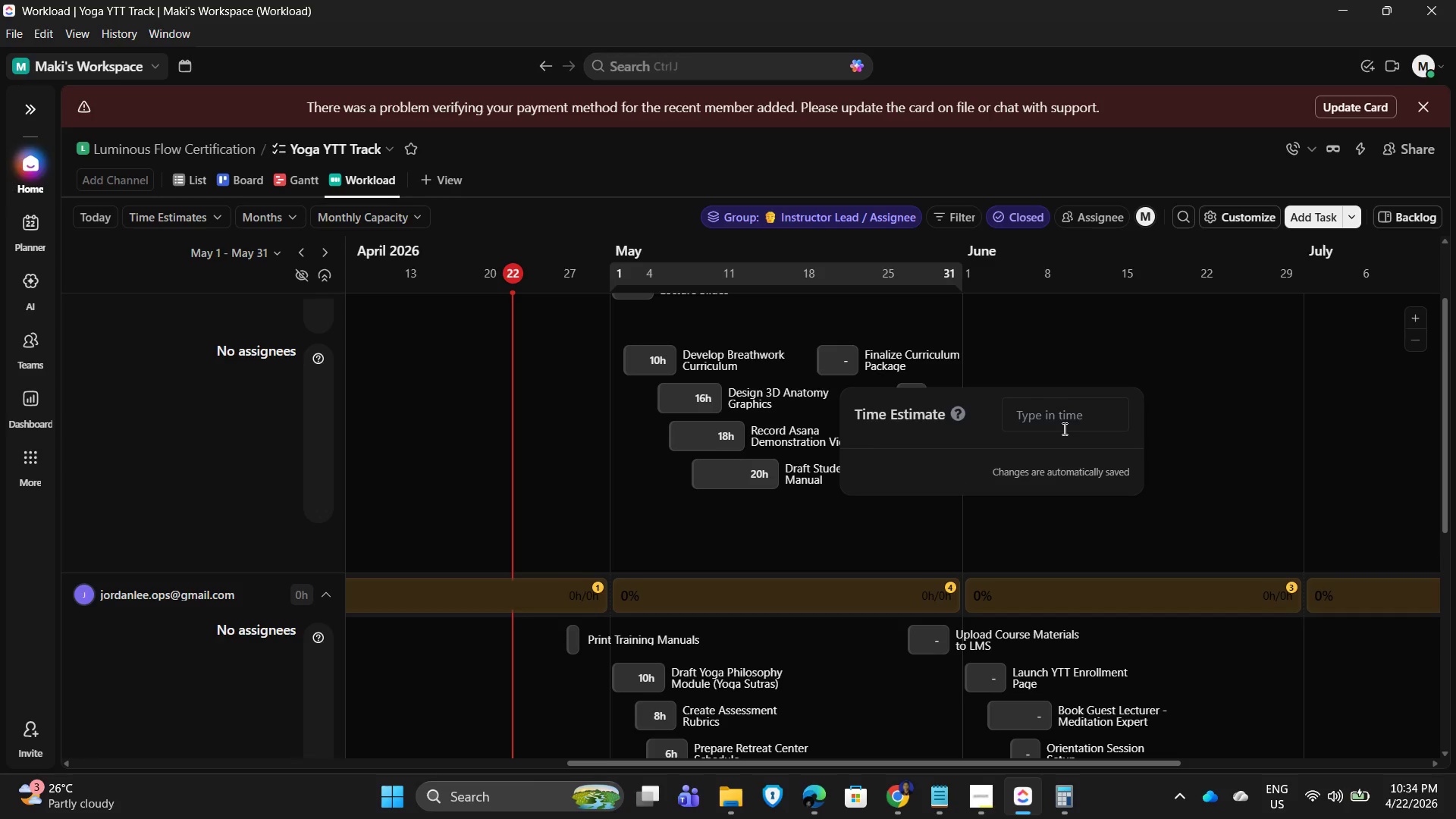 
key(Numpad1)
 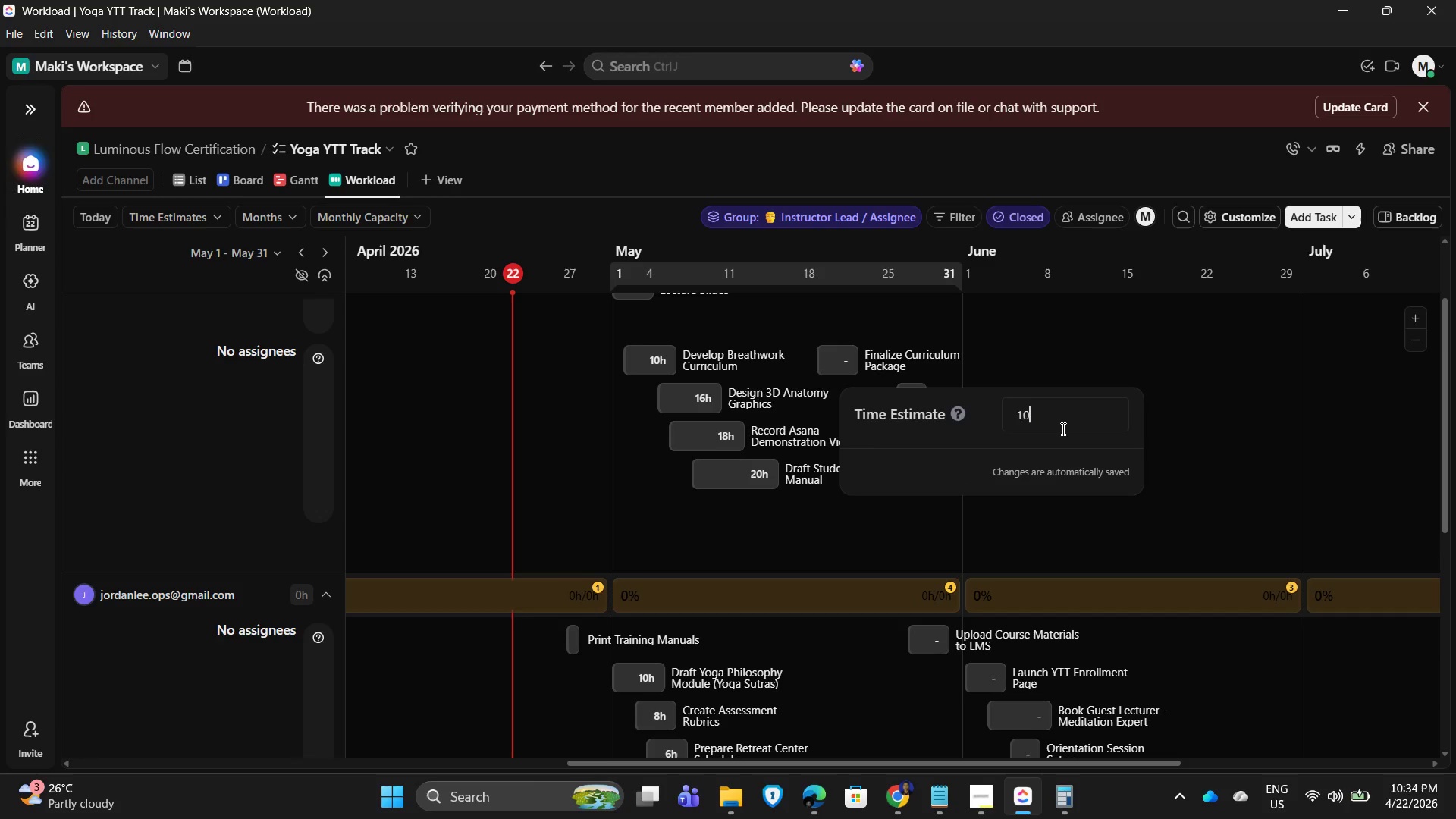 
key(Numpad0)
 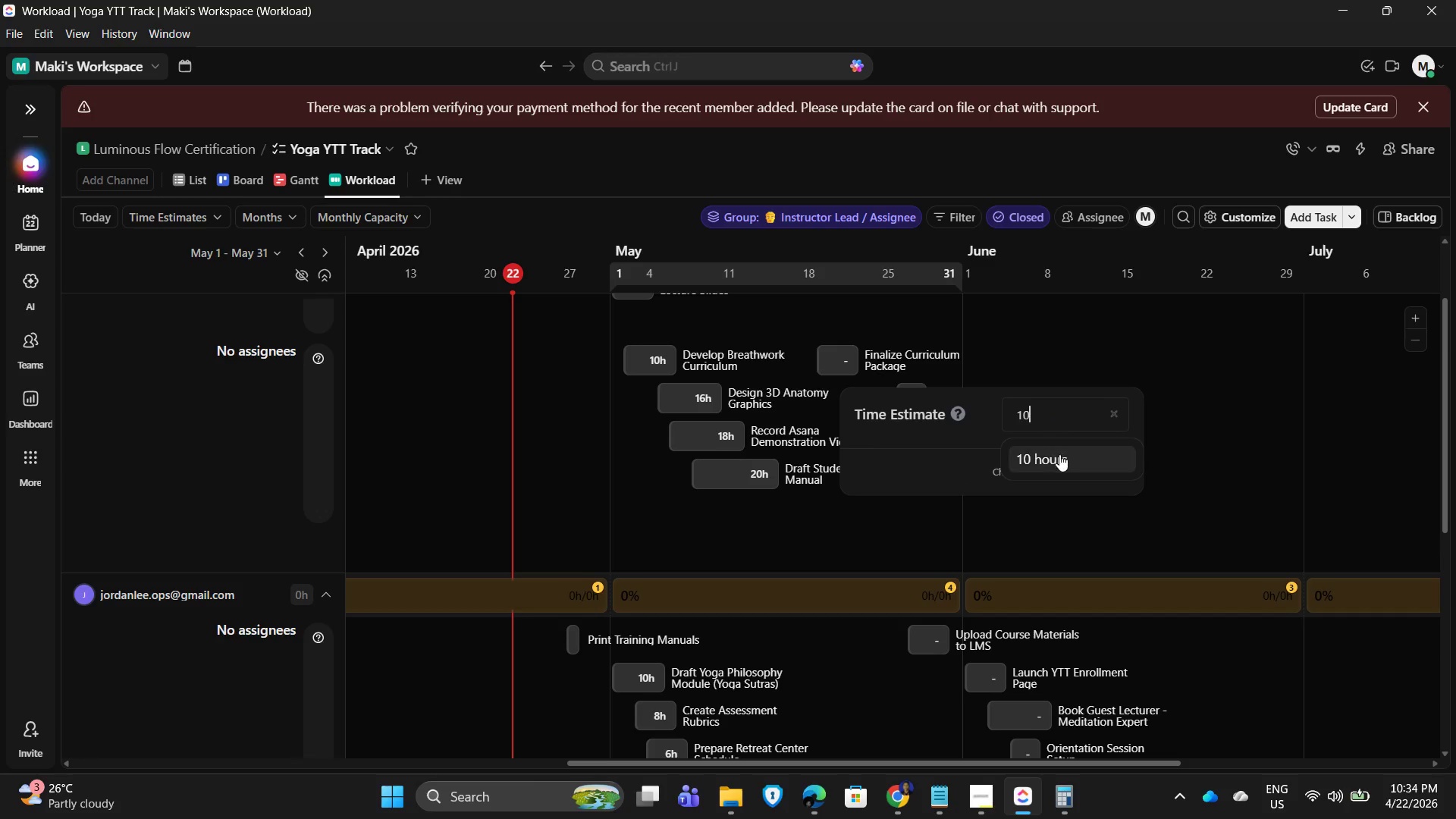 
left_click([1059, 454])
 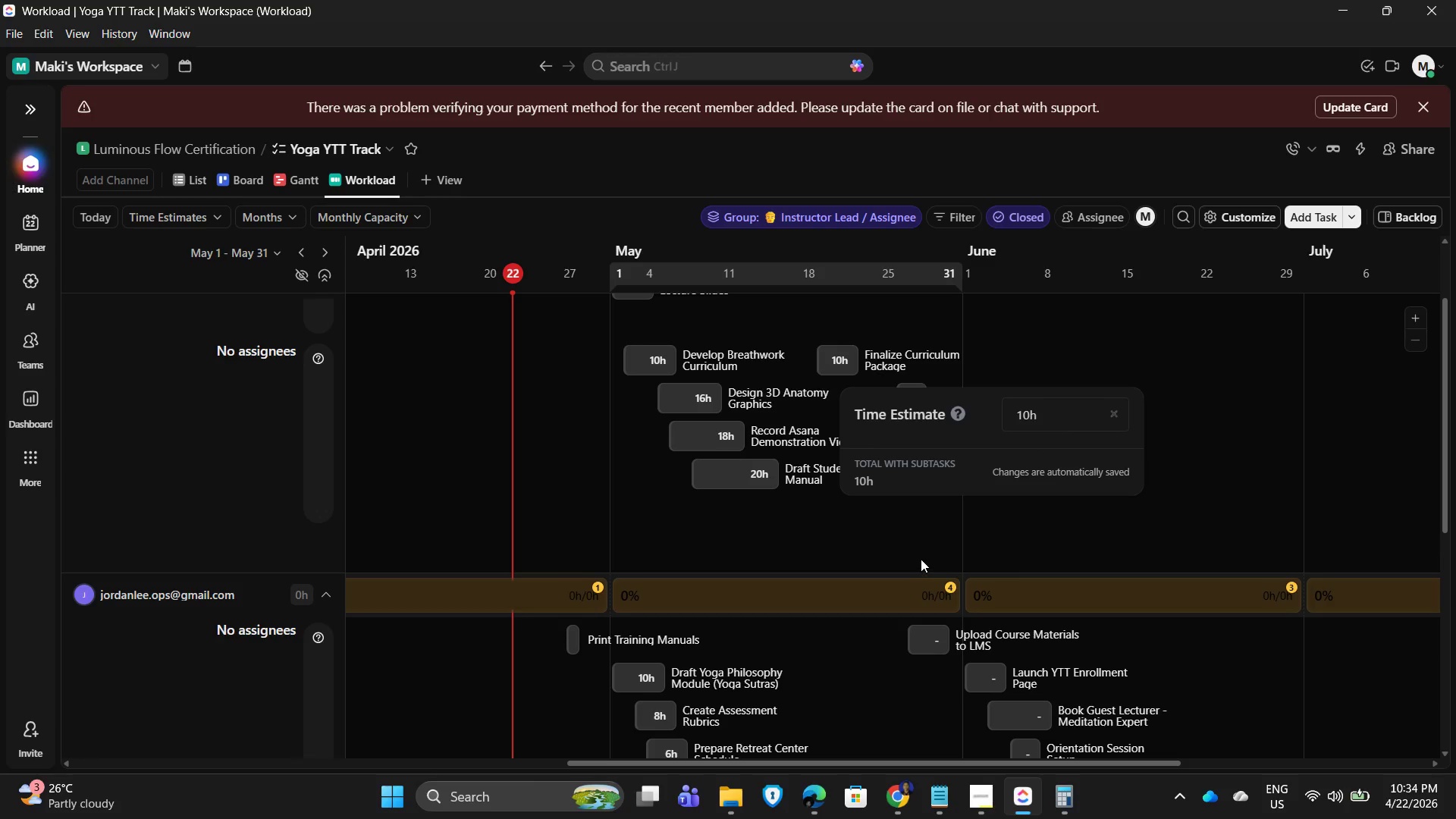 
wait(5.33)
 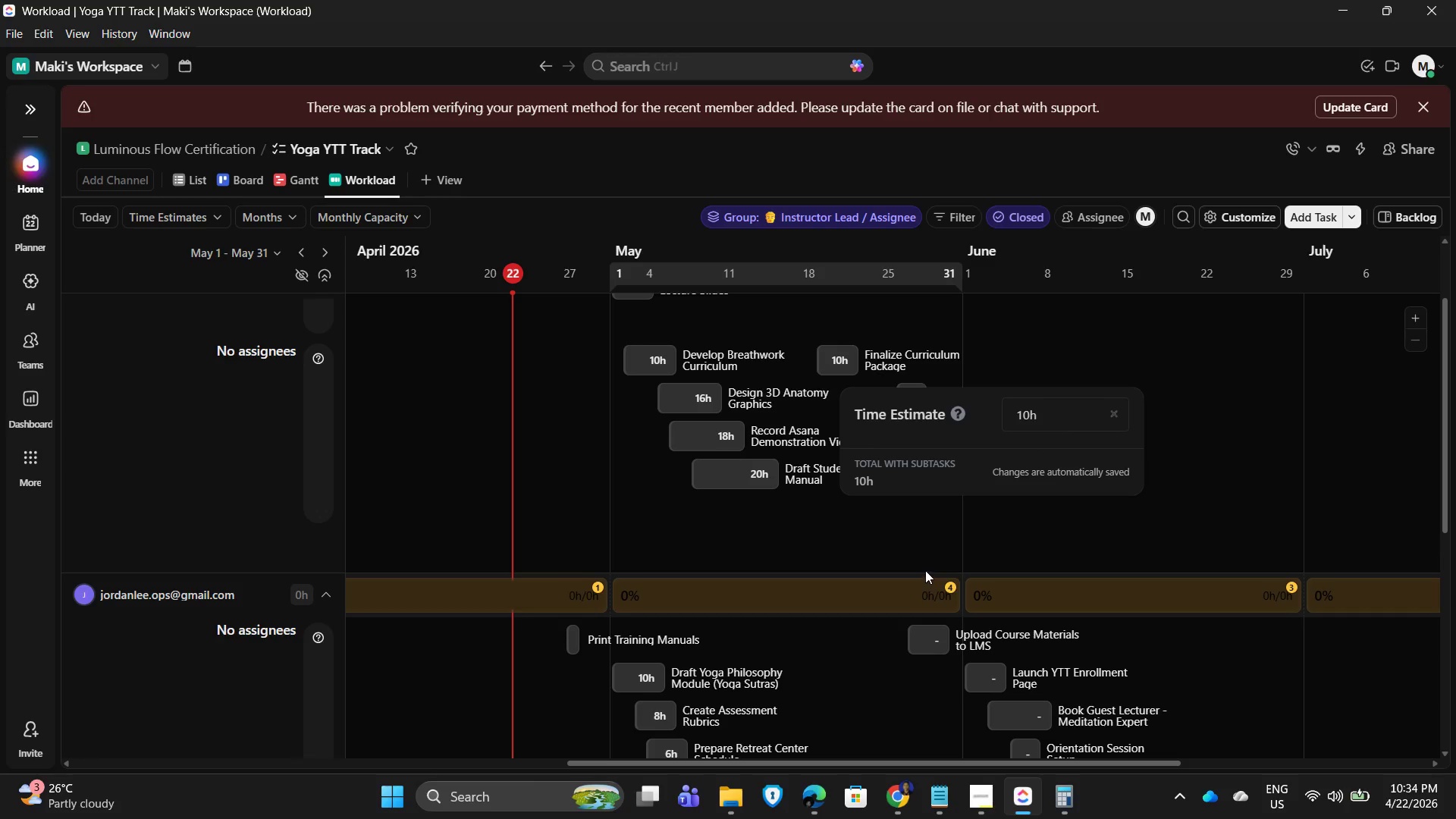 
scroll: coordinate [659, 640], scroll_direction: down, amount: 9.0
 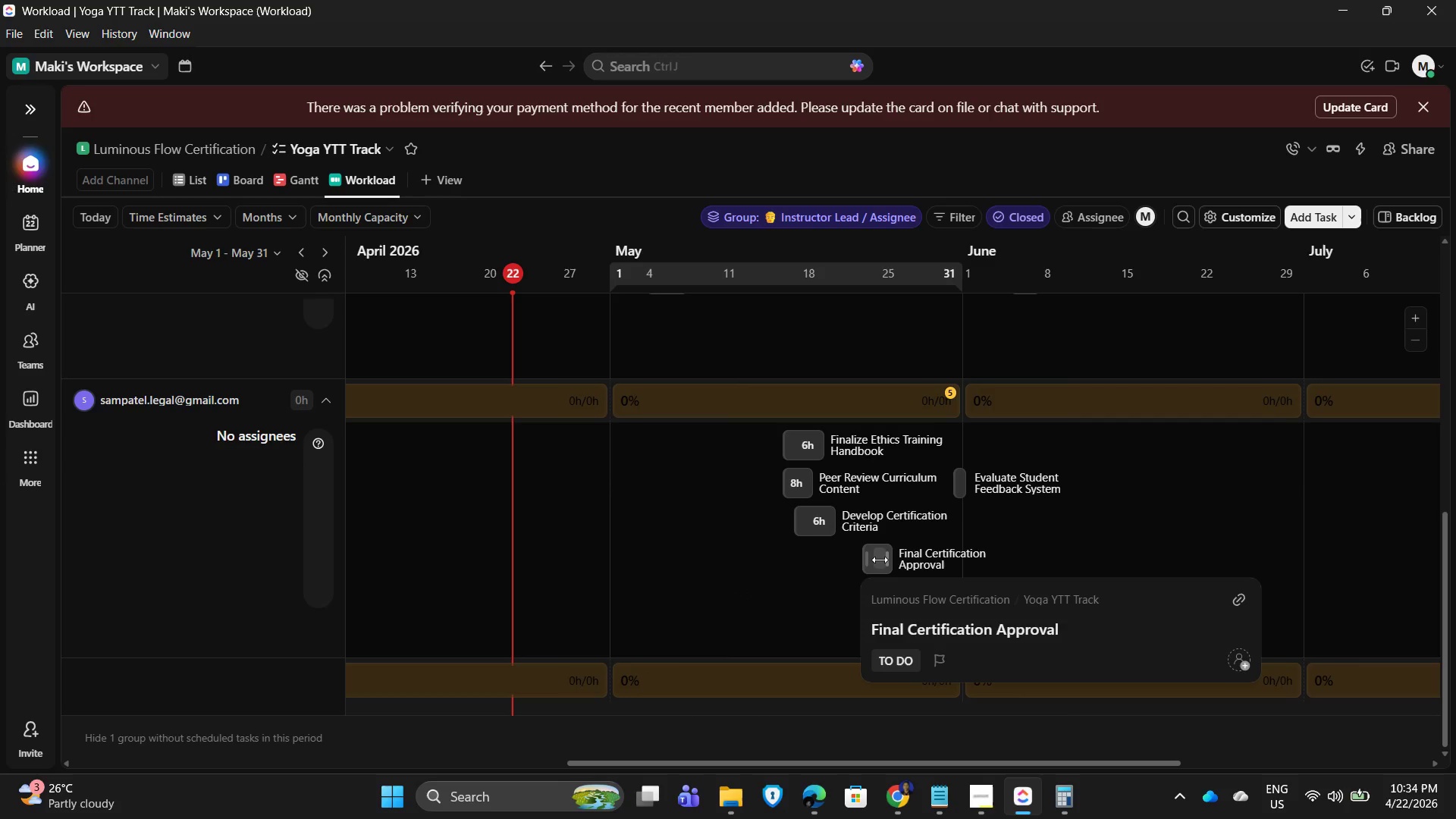 
left_click([880, 555])
 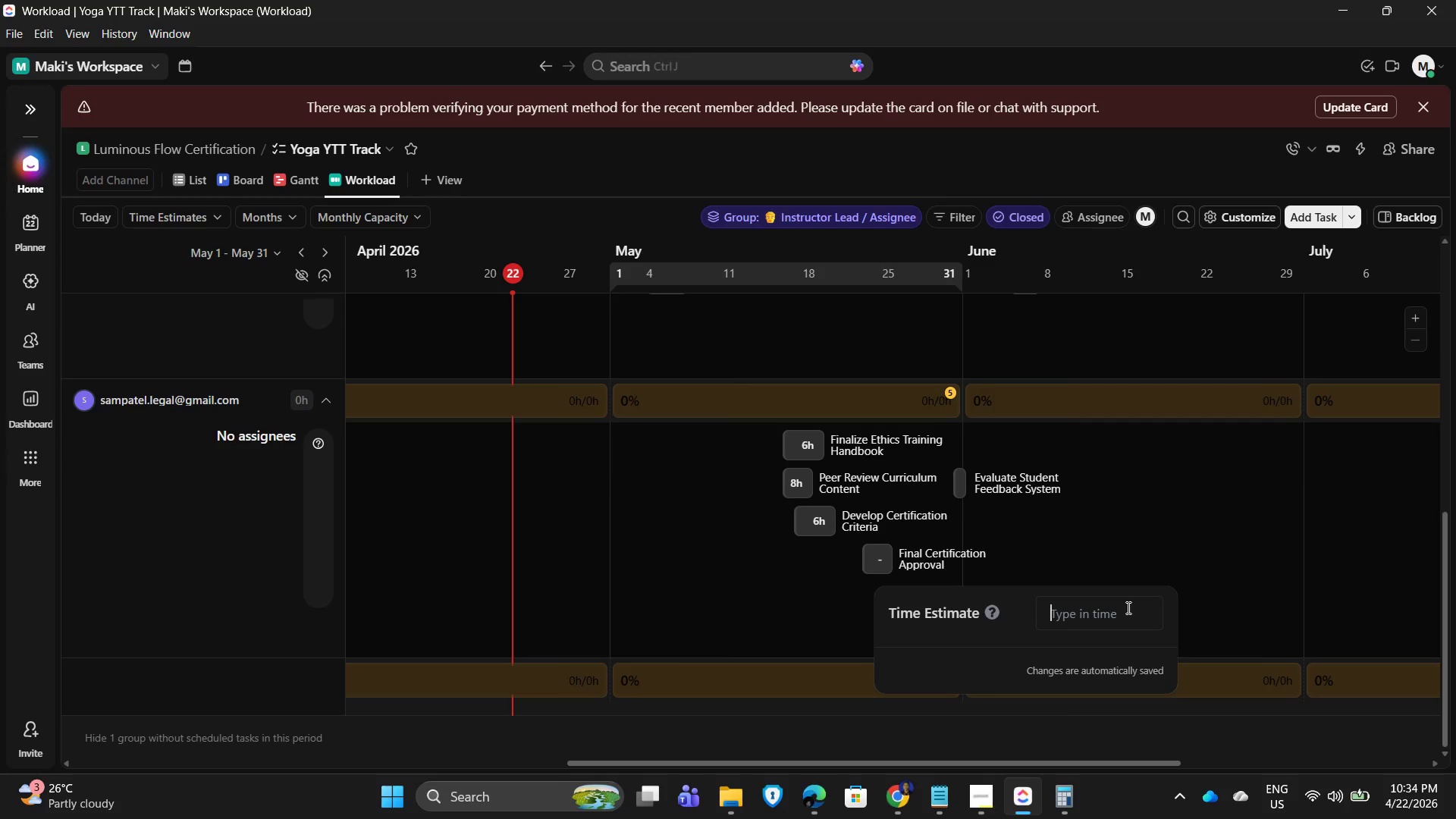 
key(Numpad4)
 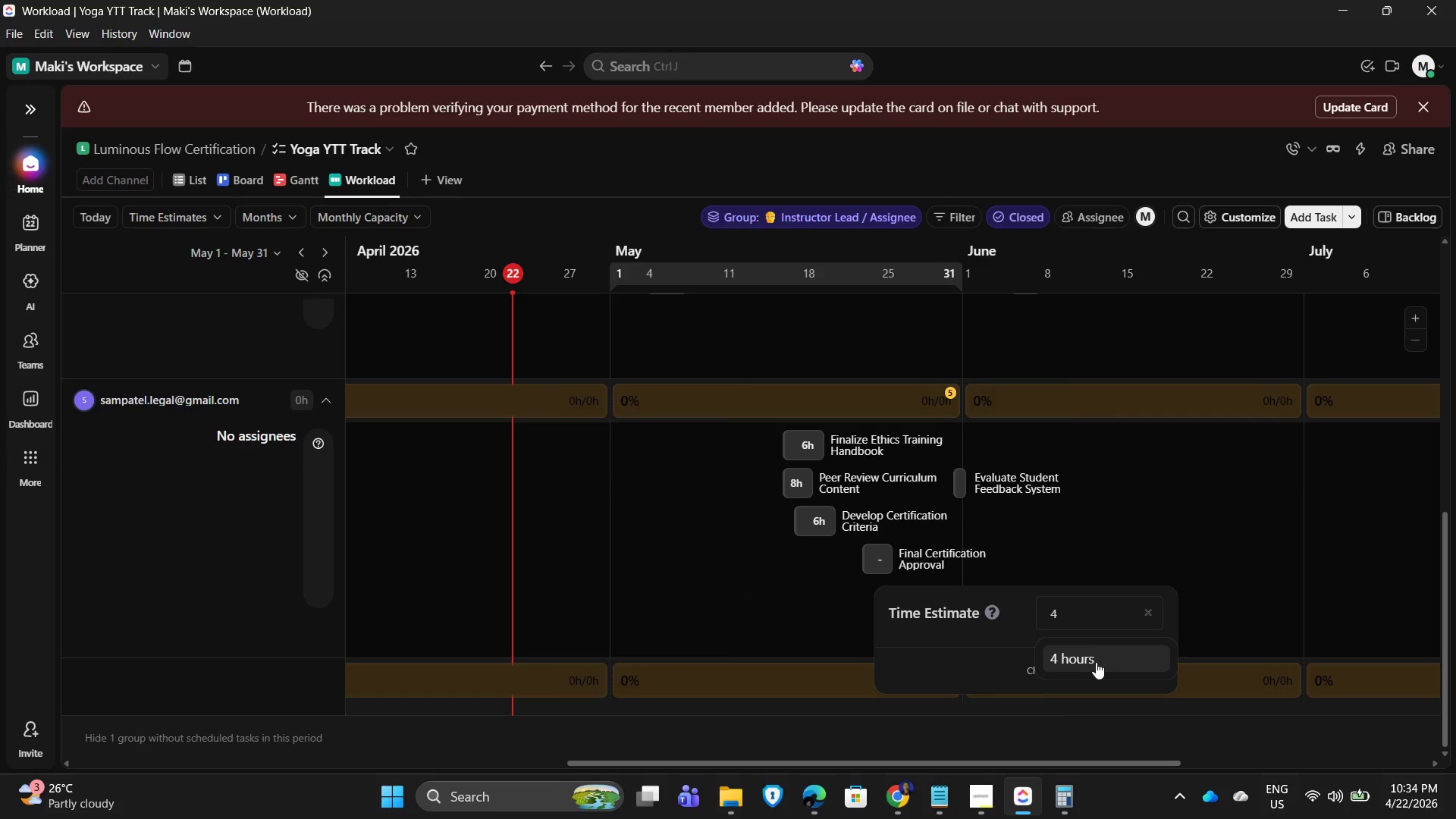 
left_click([1094, 662])
 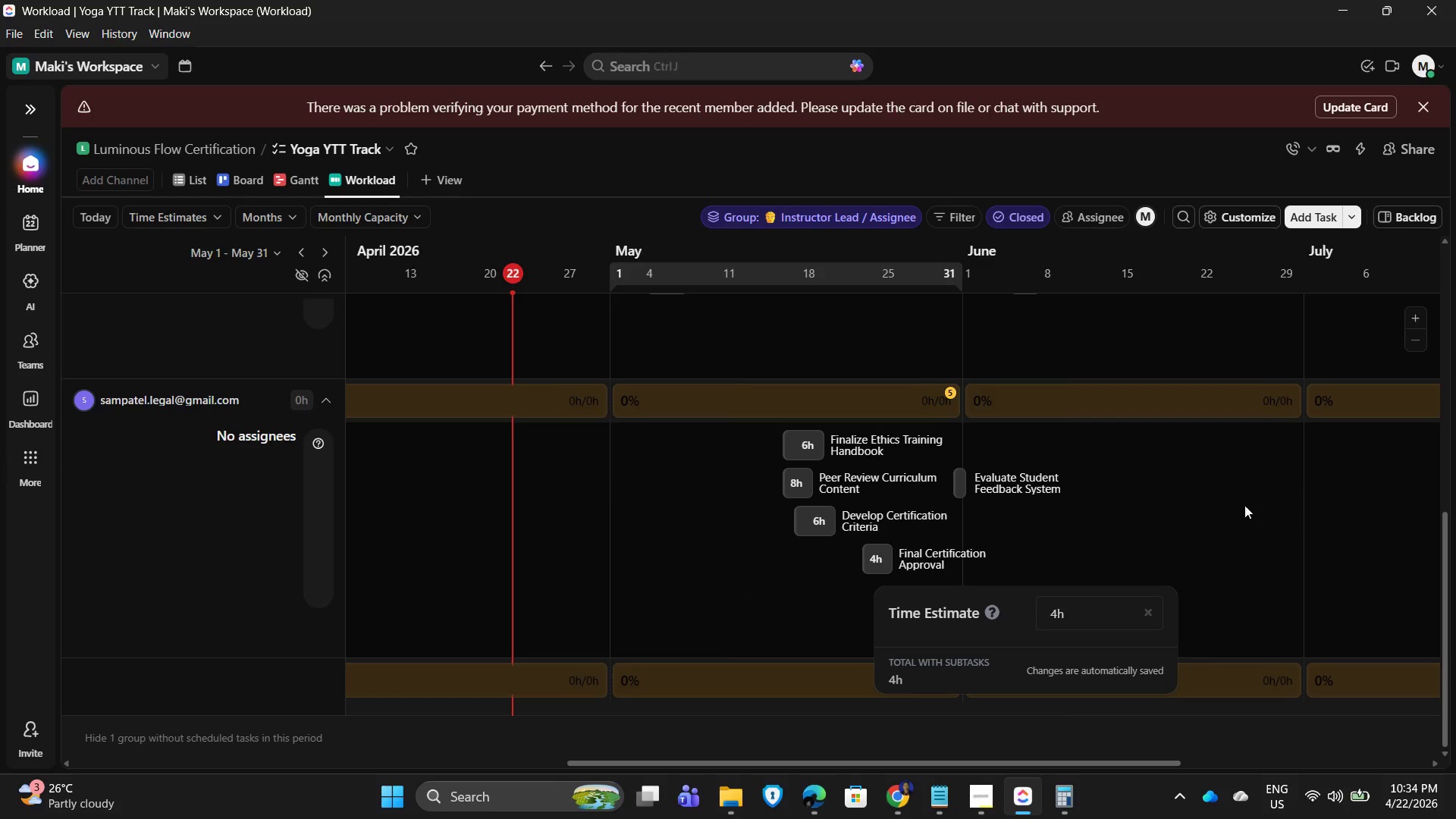 
scroll: coordinate [1207, 518], scroll_direction: up, amount: 1.0
 